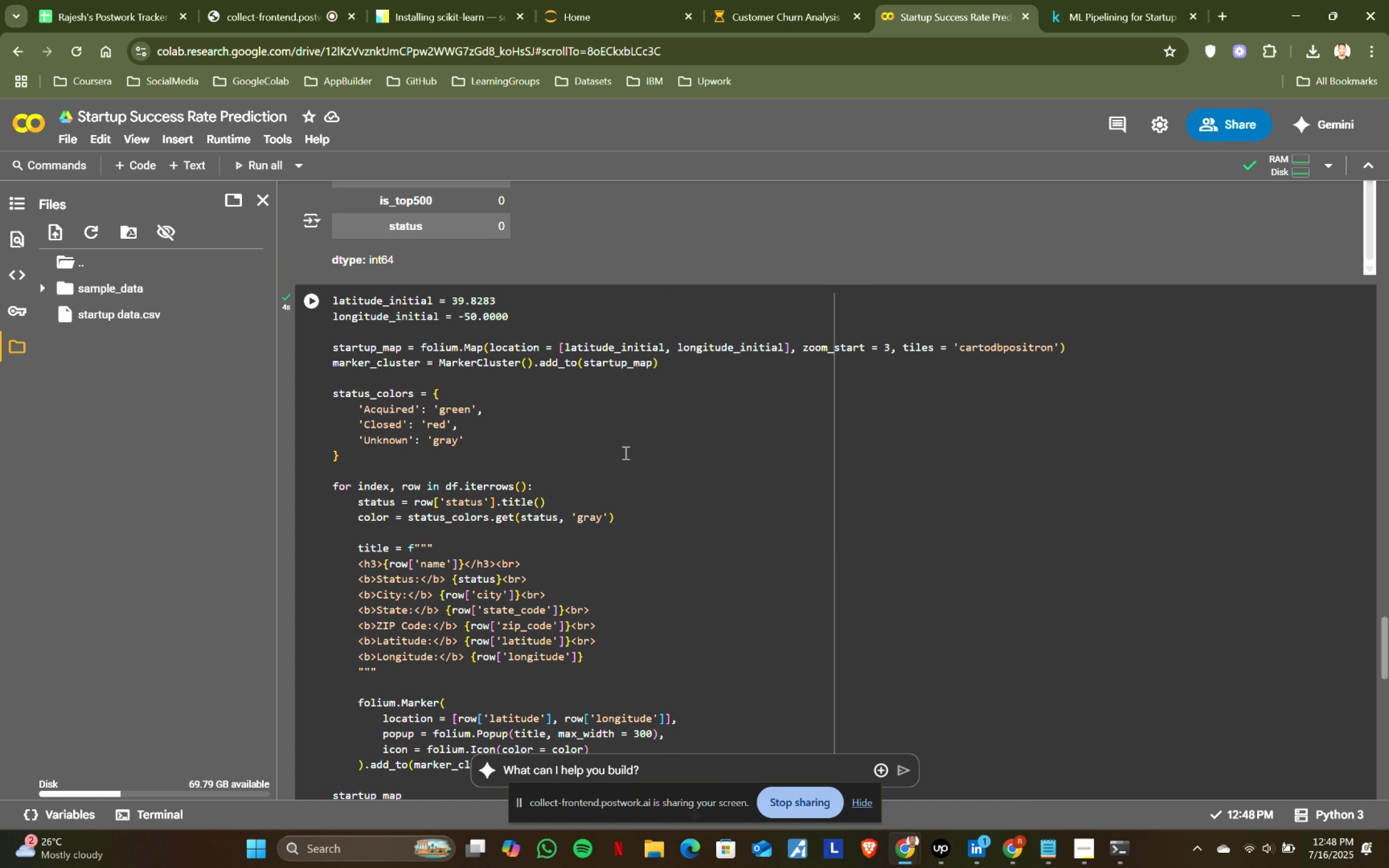 
scroll: coordinate [630, 449], scroll_direction: down, amount: 3.0
 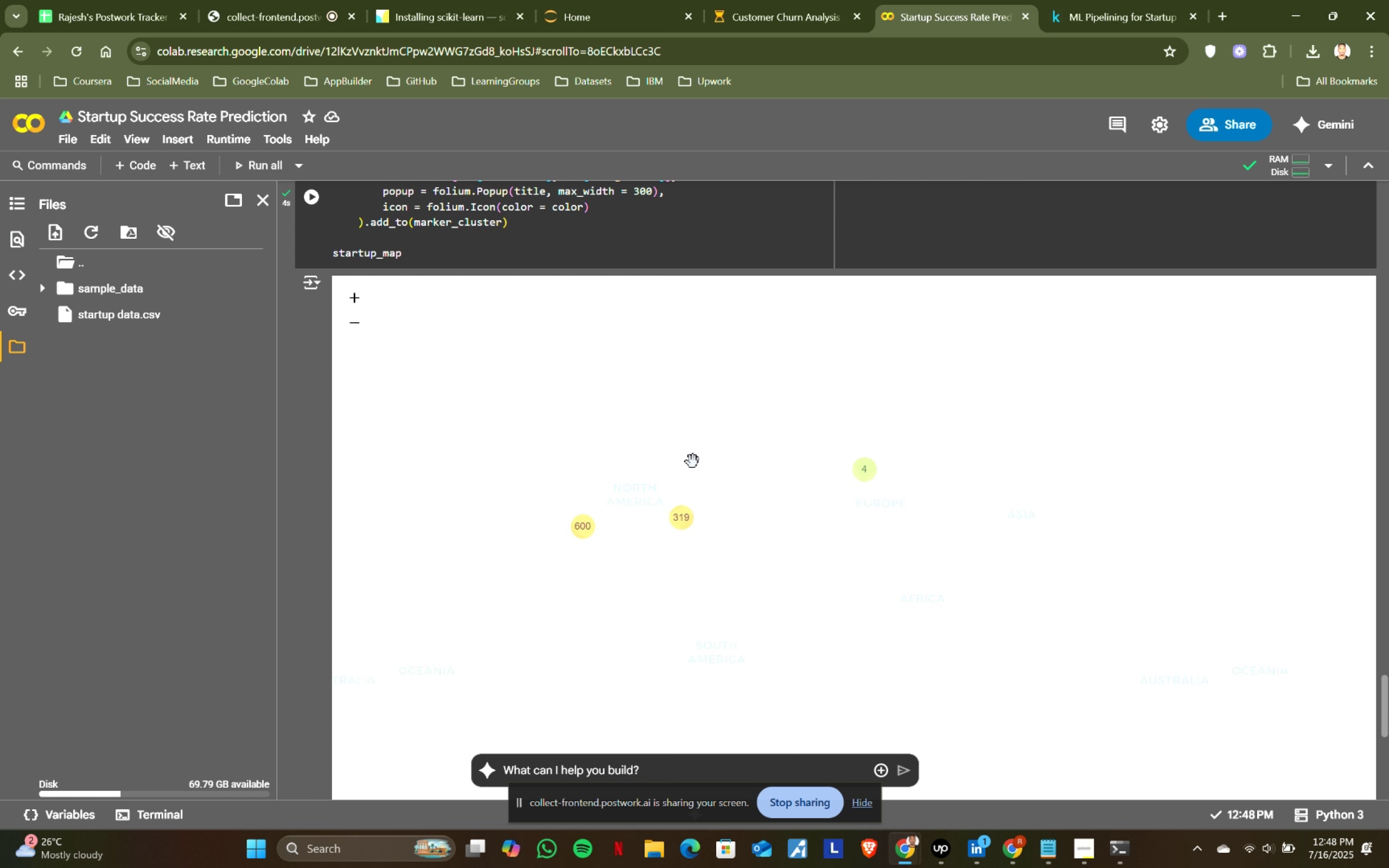 
scroll: coordinate [748, 455], scroll_direction: up, amount: 2.0
 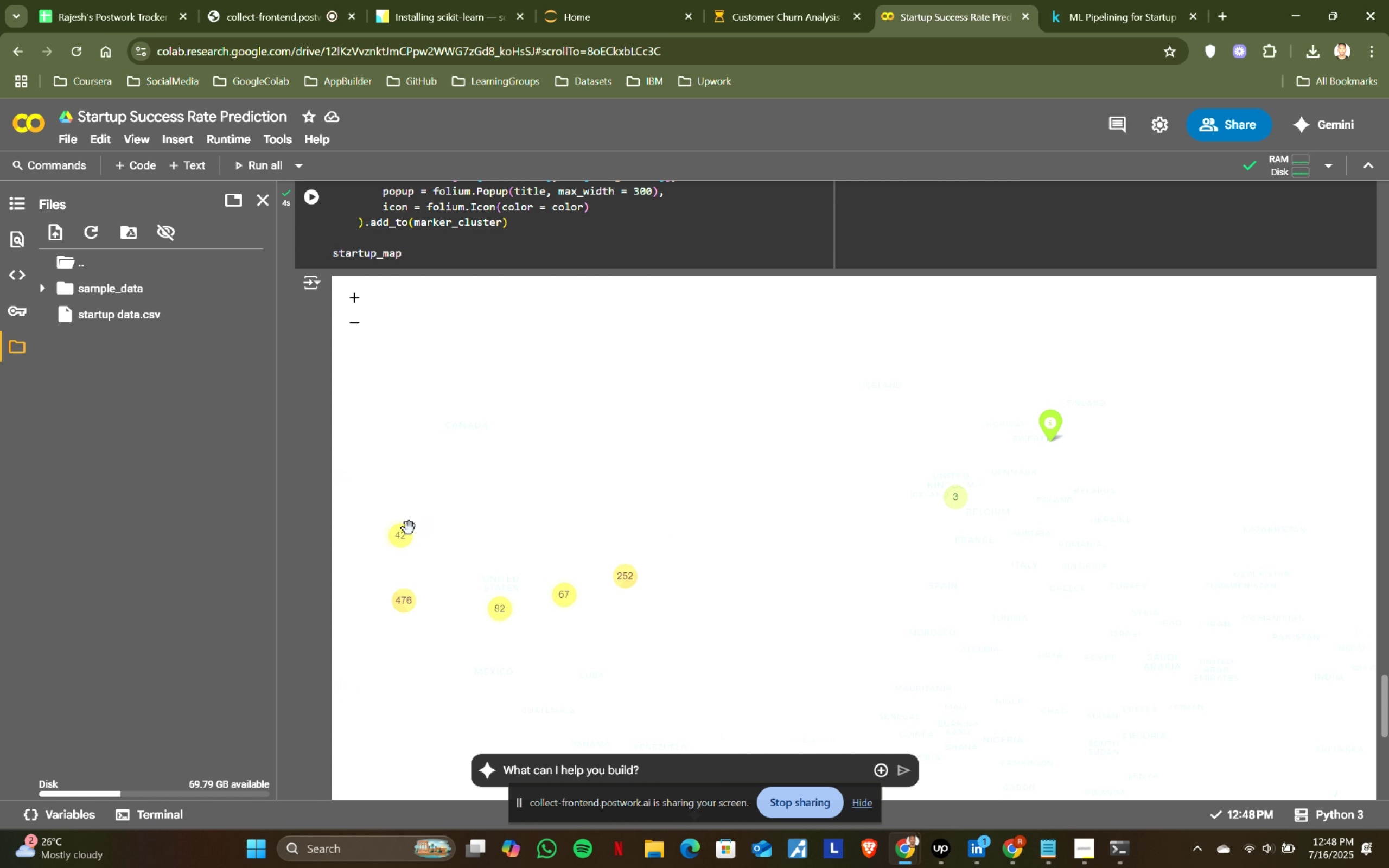 
scroll: coordinate [225, 513], scroll_direction: down, amount: 3.0
 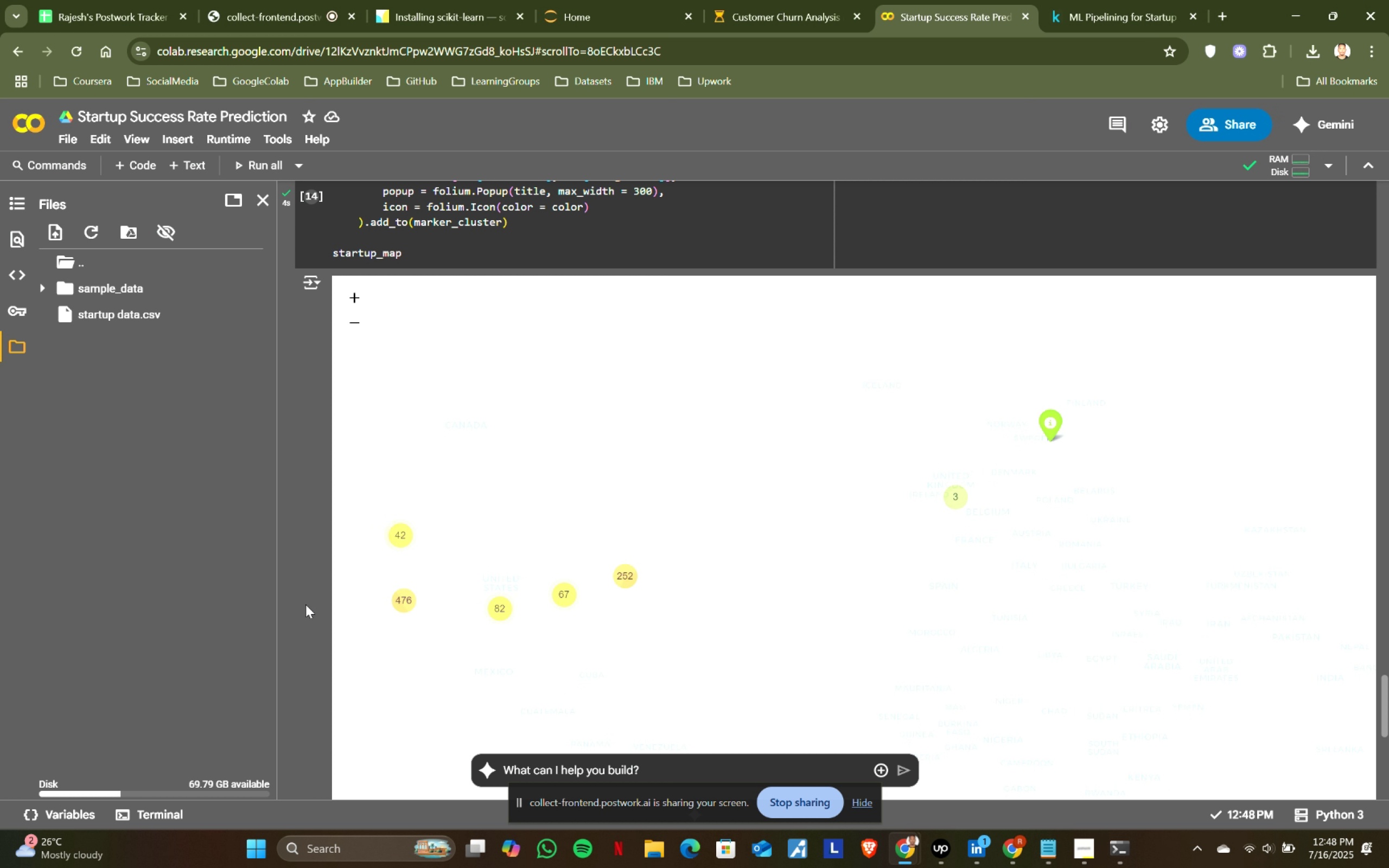 
scroll: coordinate [308, 598], scroll_direction: none, amount: 0.0
 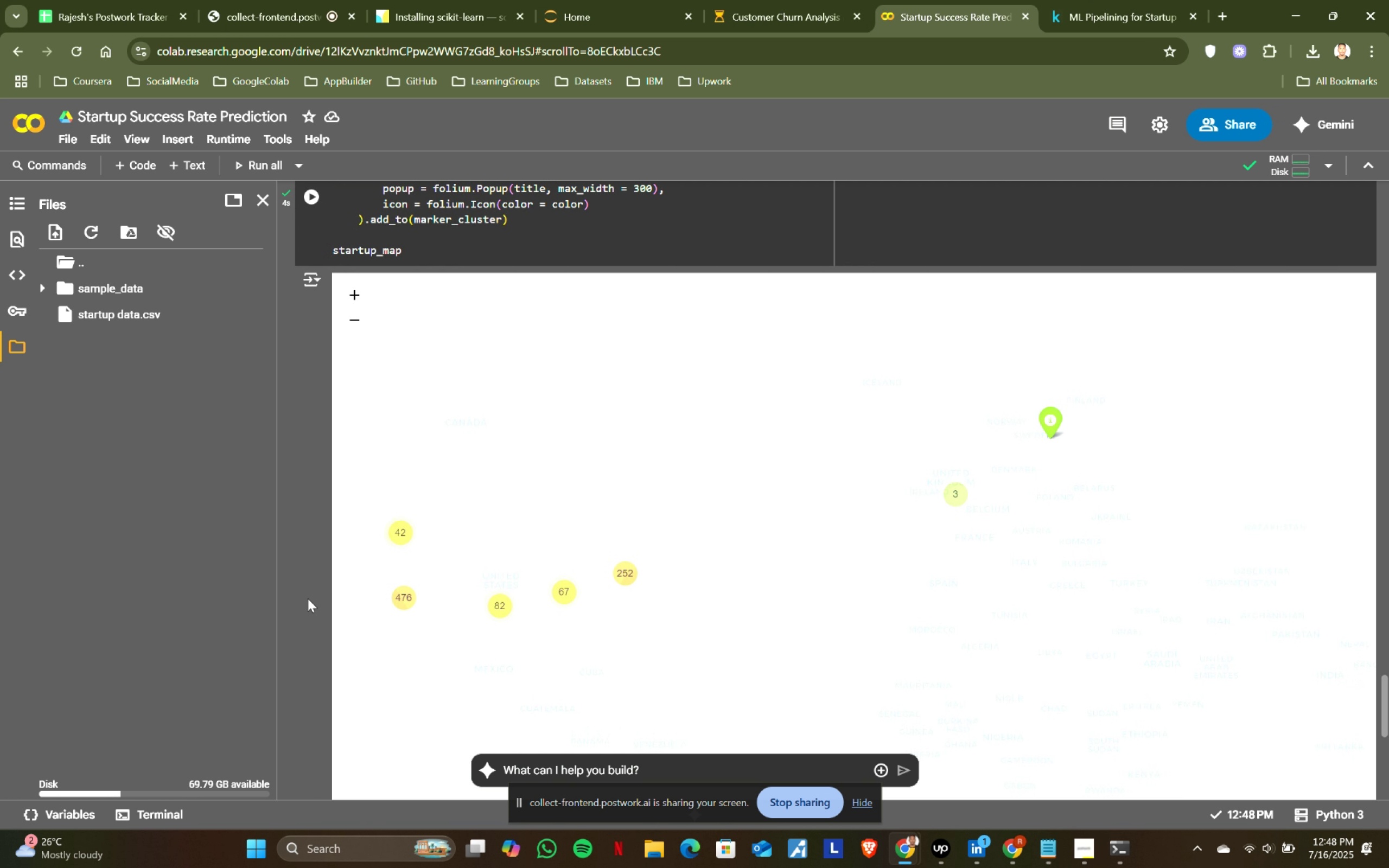 
scroll: coordinate [308, 598], scroll_direction: down, amount: 2.0
 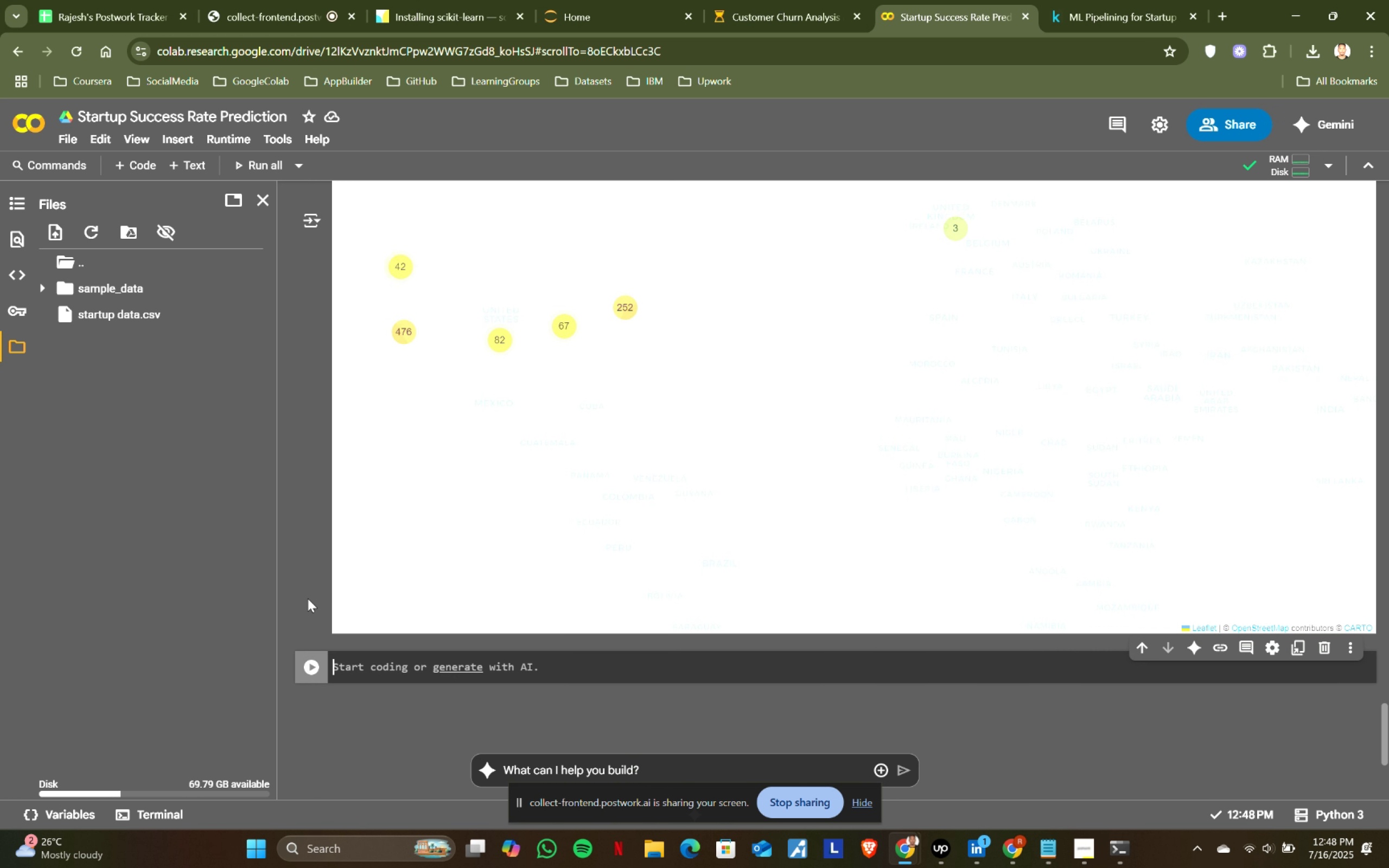 
scroll: coordinate [308, 598], scroll_direction: none, amount: 0.0
 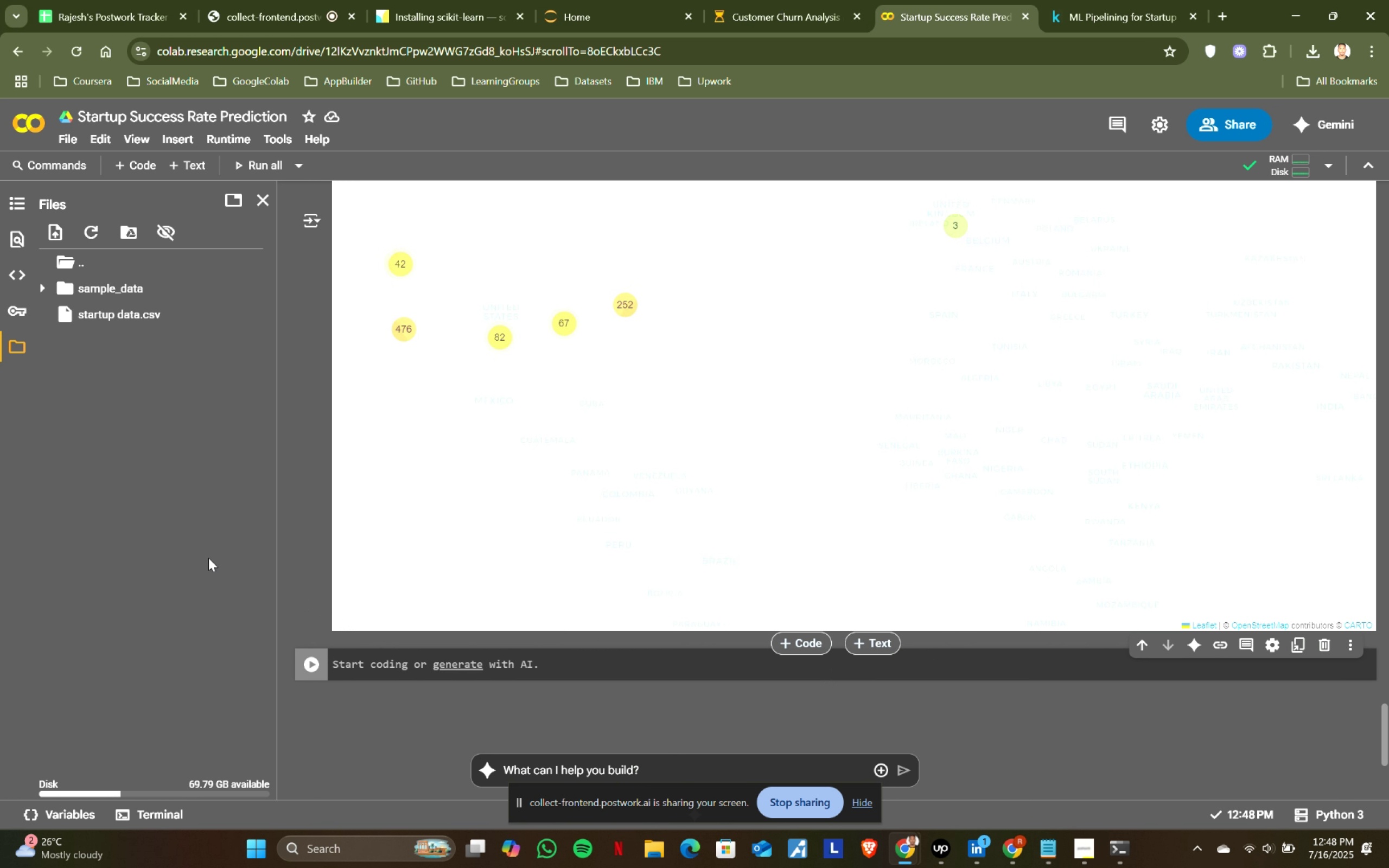 
scroll: coordinate [635, 498], scroll_direction: down, amount: 4.0
 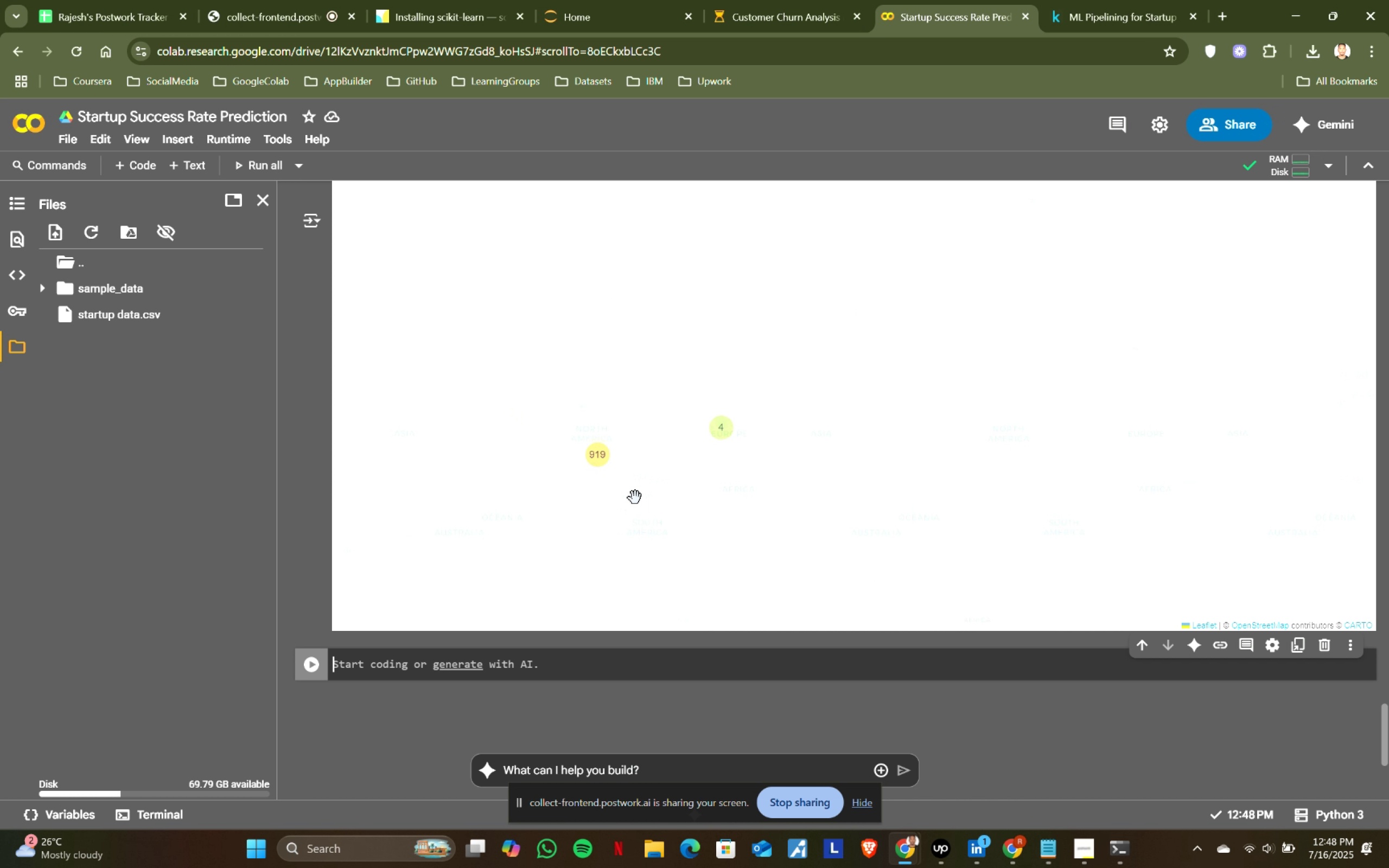 
scroll: coordinate [635, 498], scroll_direction: up, amount: 2.0
 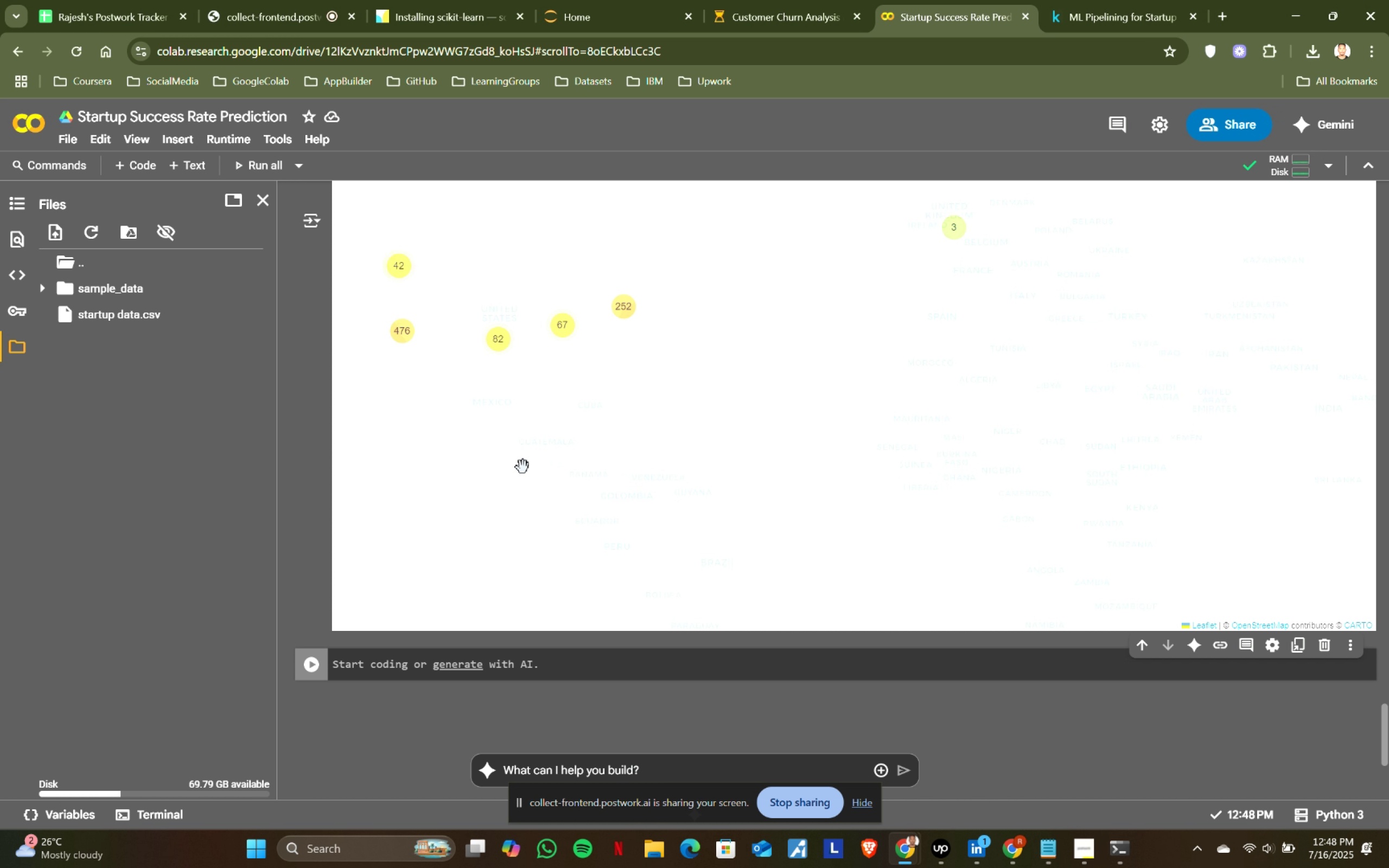 
left_click_drag(start_coordinate=[728, 451], to_coordinate=[733, 583])
 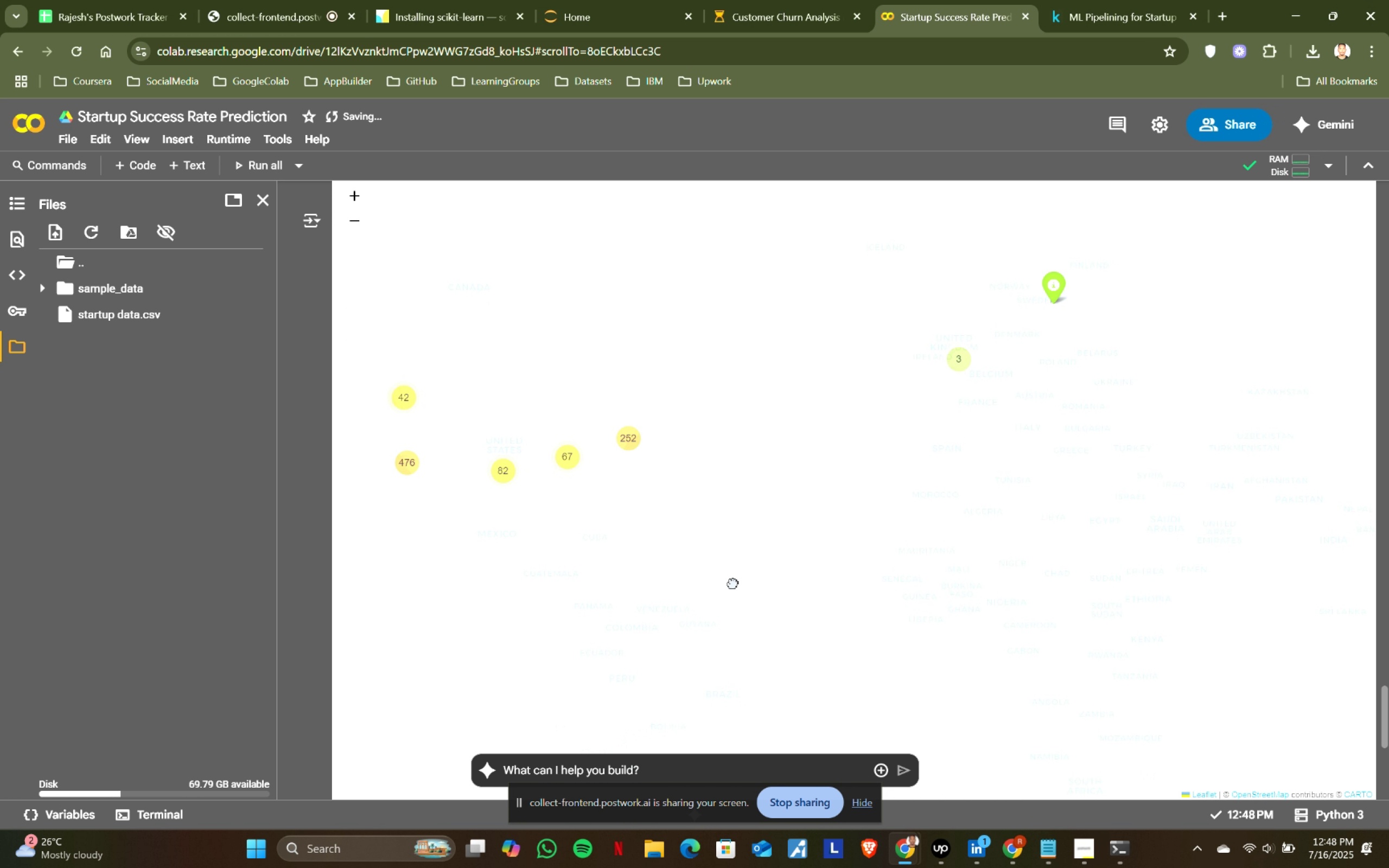 
left_click_drag(start_coordinate=[733, 583], to_coordinate=[742, 582])
 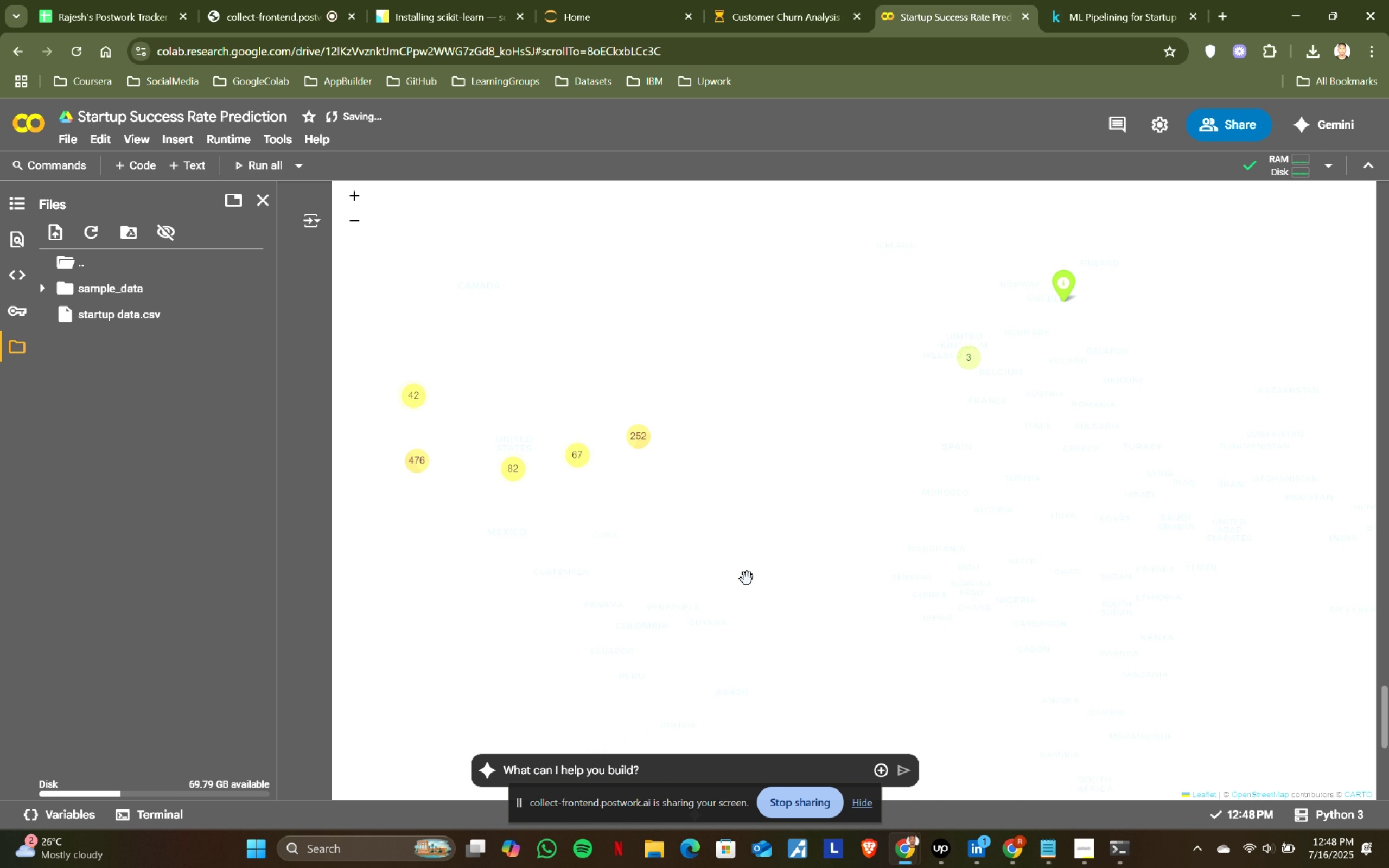 
double_click([748, 578])
 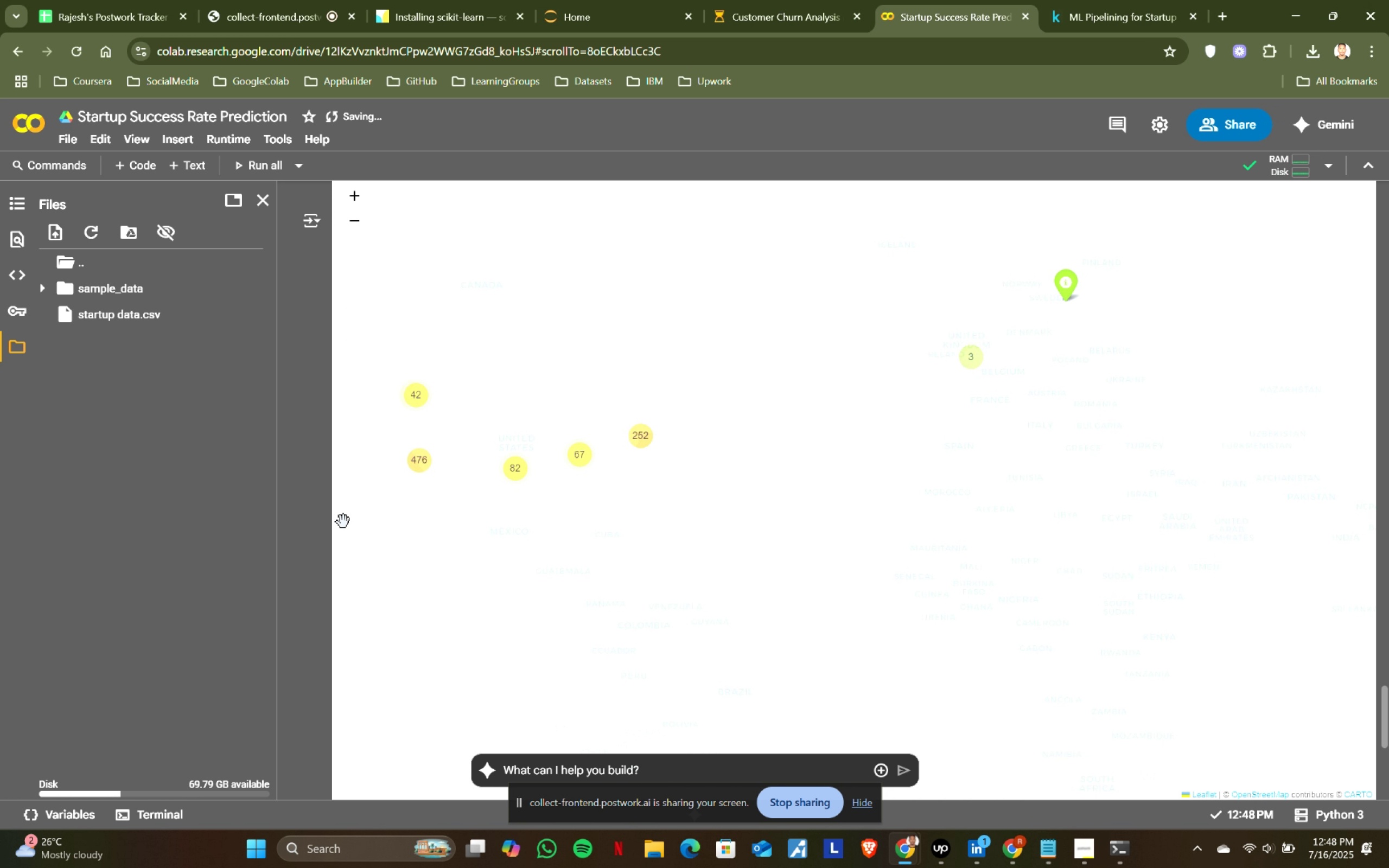 
left_click([309, 455])
 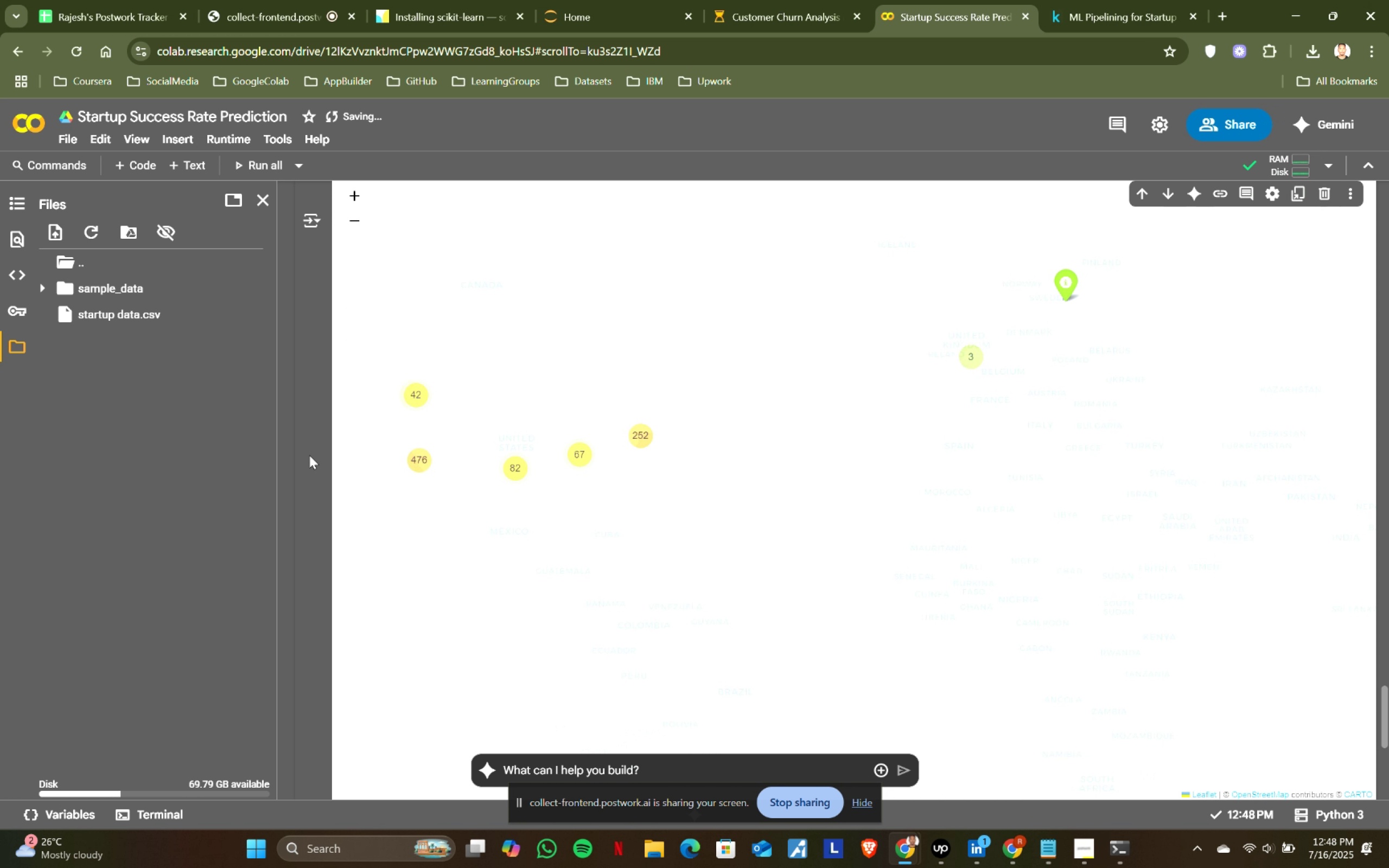 
scroll: coordinate [310, 456], scroll_direction: up, amount: 1.0
 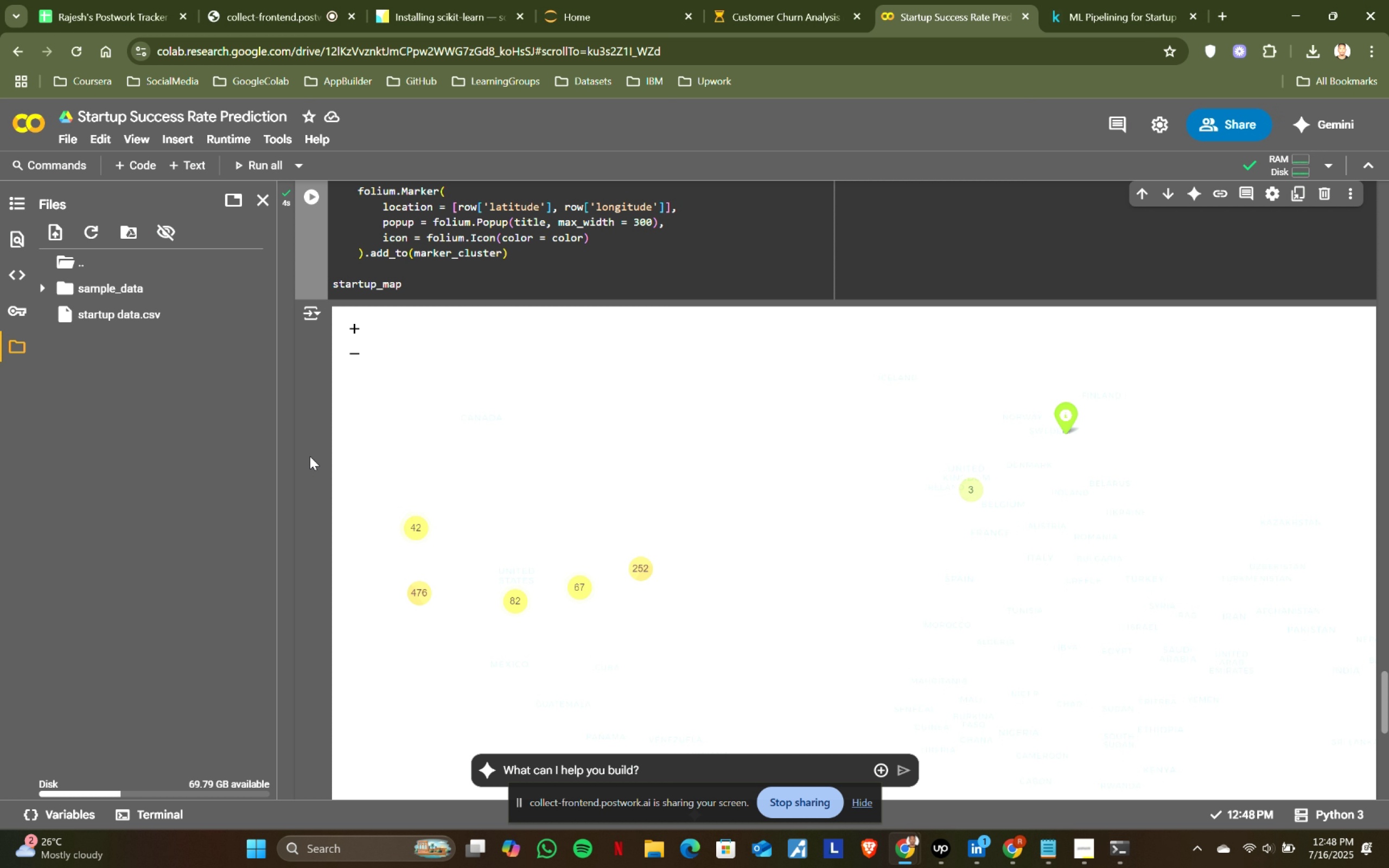 
scroll: coordinate [310, 456], scroll_direction: down, amount: 1.0
 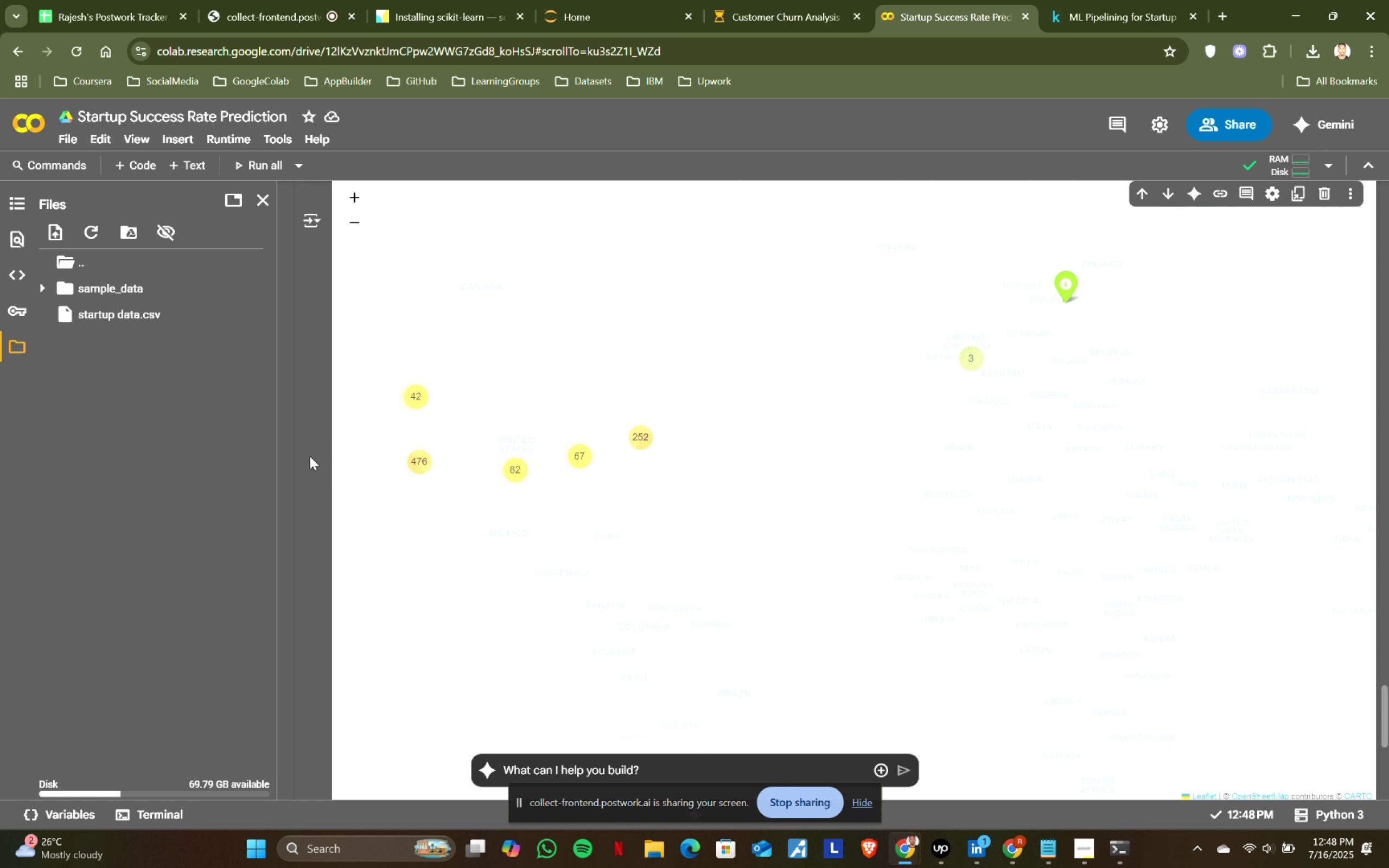 
scroll: coordinate [310, 456], scroll_direction: up, amount: 1.0
 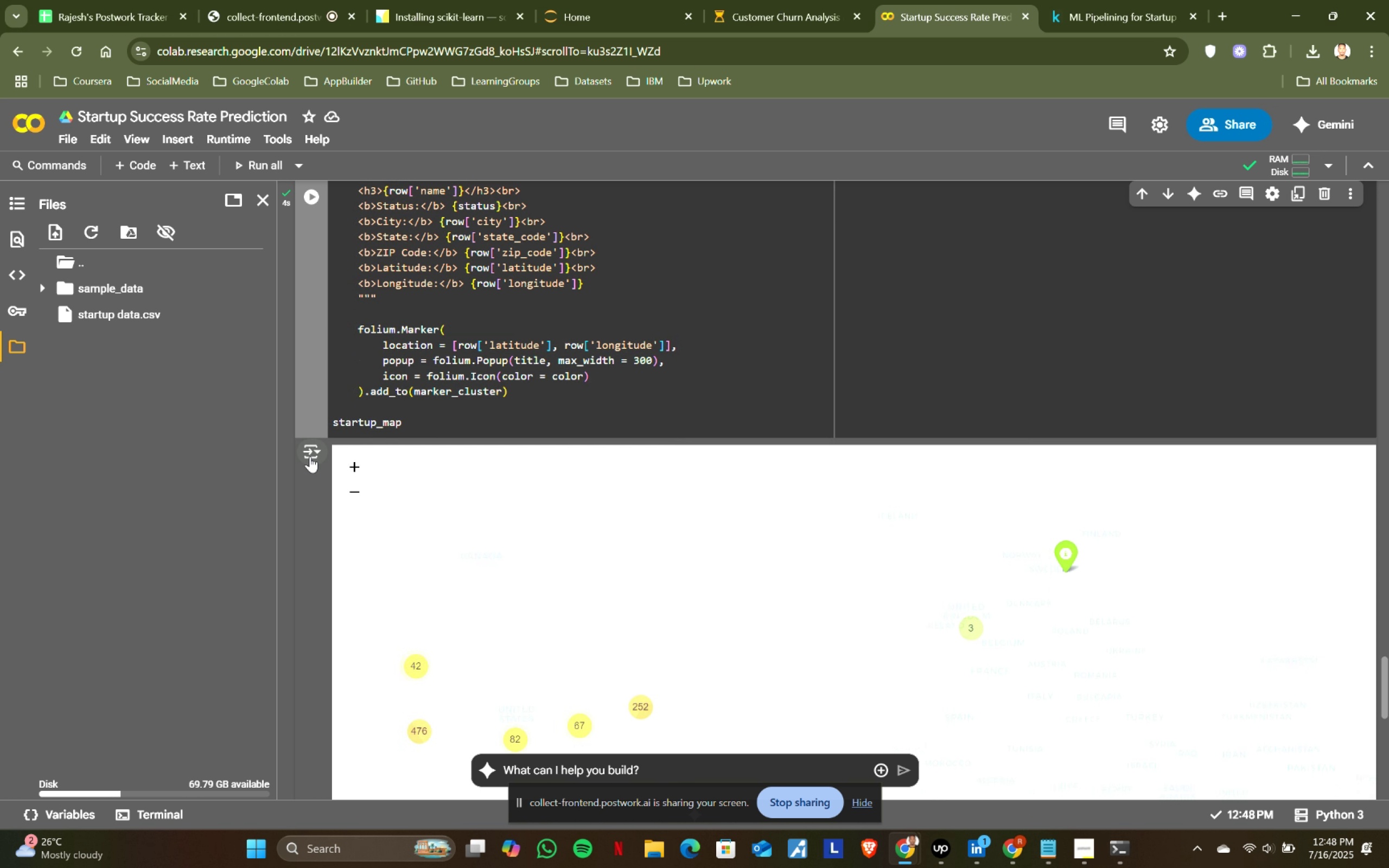 
scroll: coordinate [310, 456], scroll_direction: down, amount: 2.0
 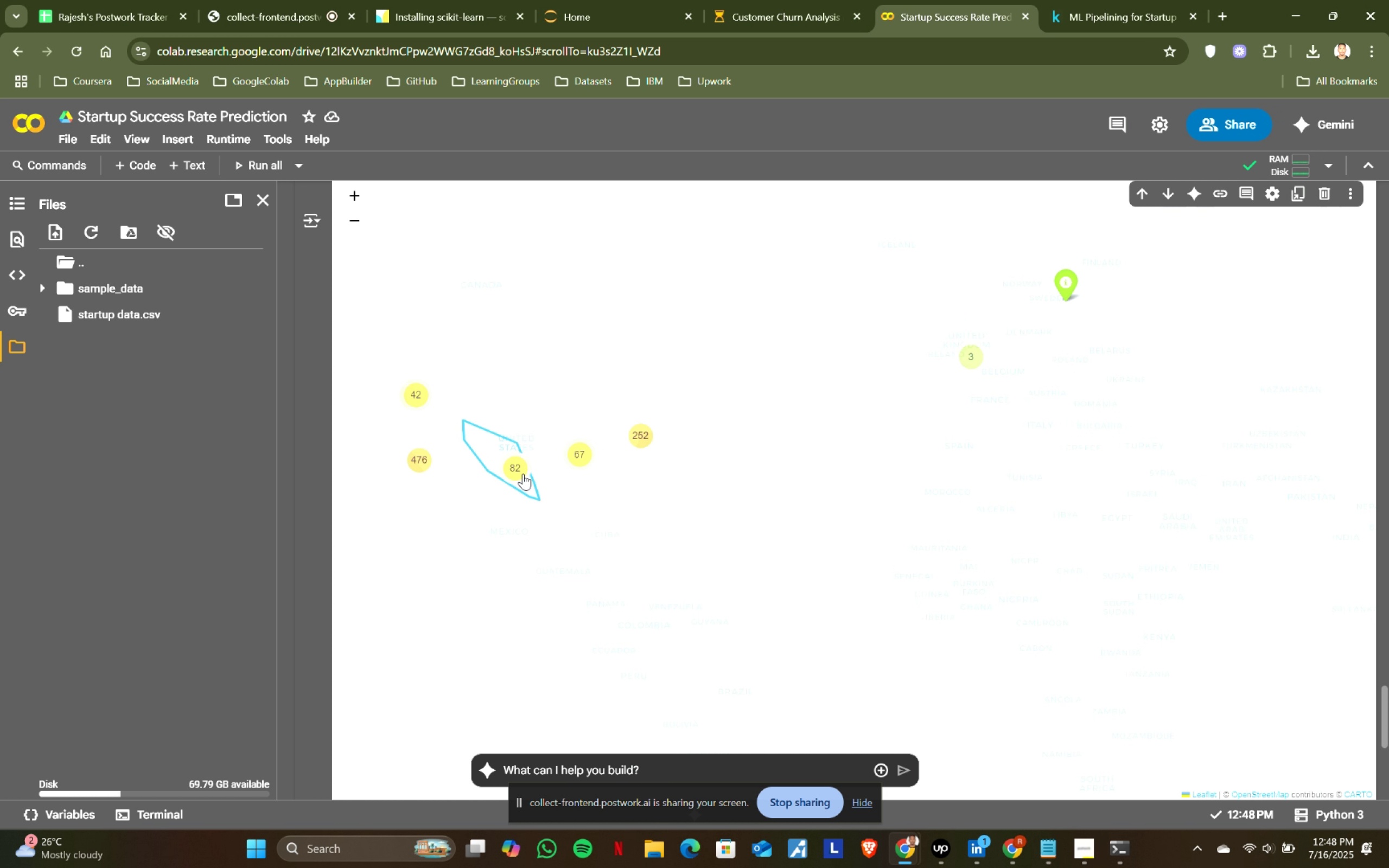 
wait(9.14)
 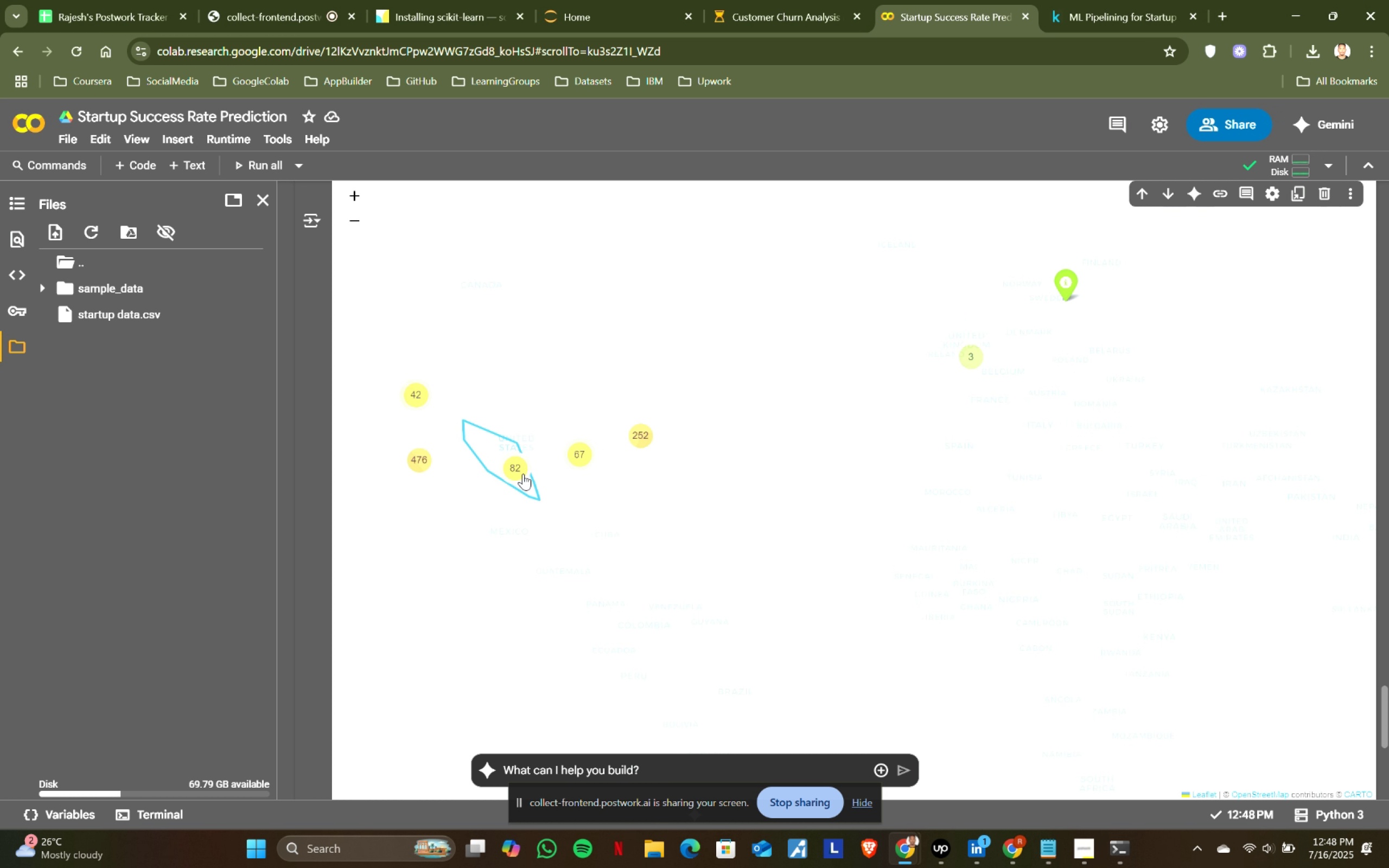 
left_click([1063, 280])
 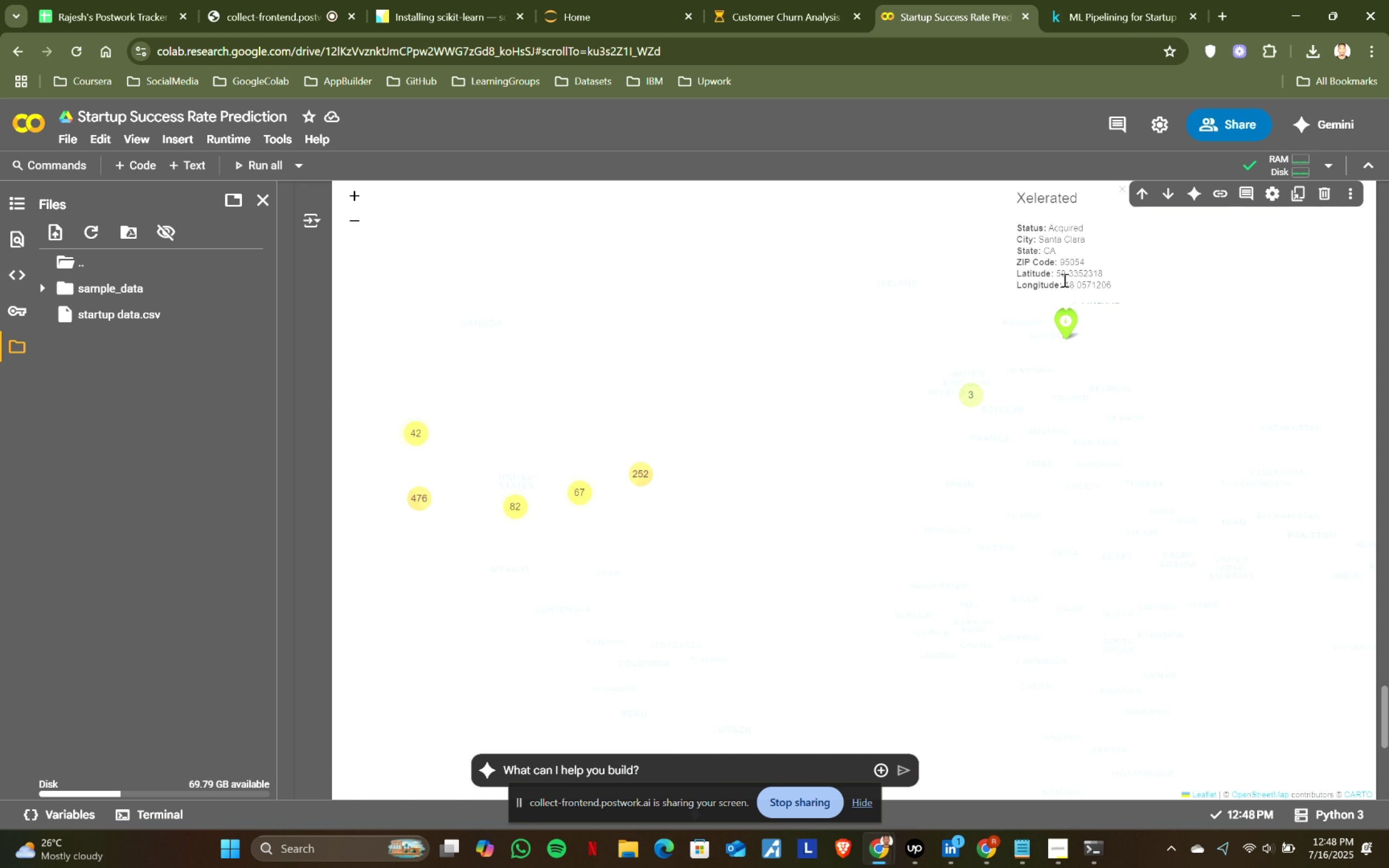 
scroll: coordinate [1094, 288], scroll_direction: up, amount: 1.0
 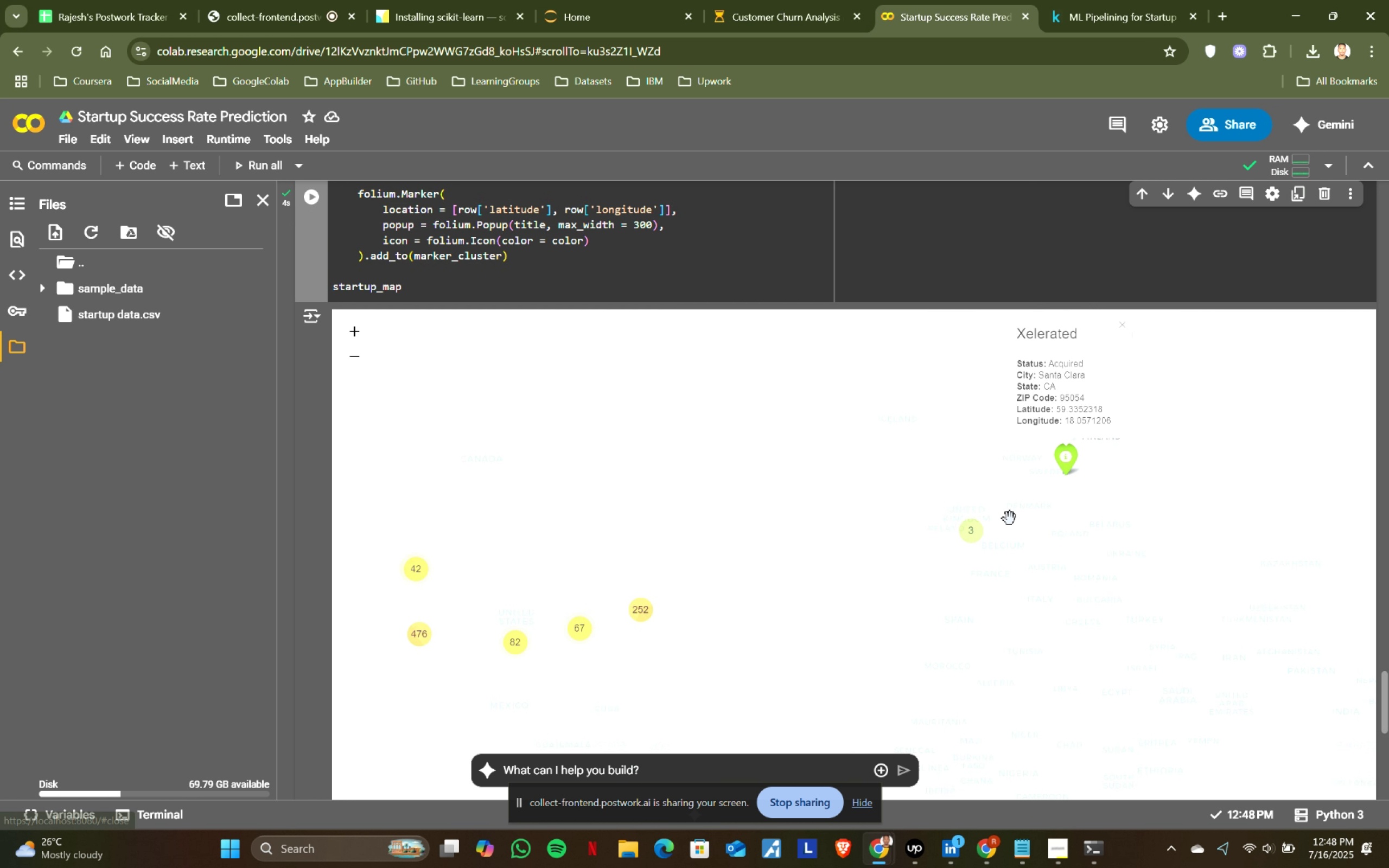 
left_click([971, 538])
 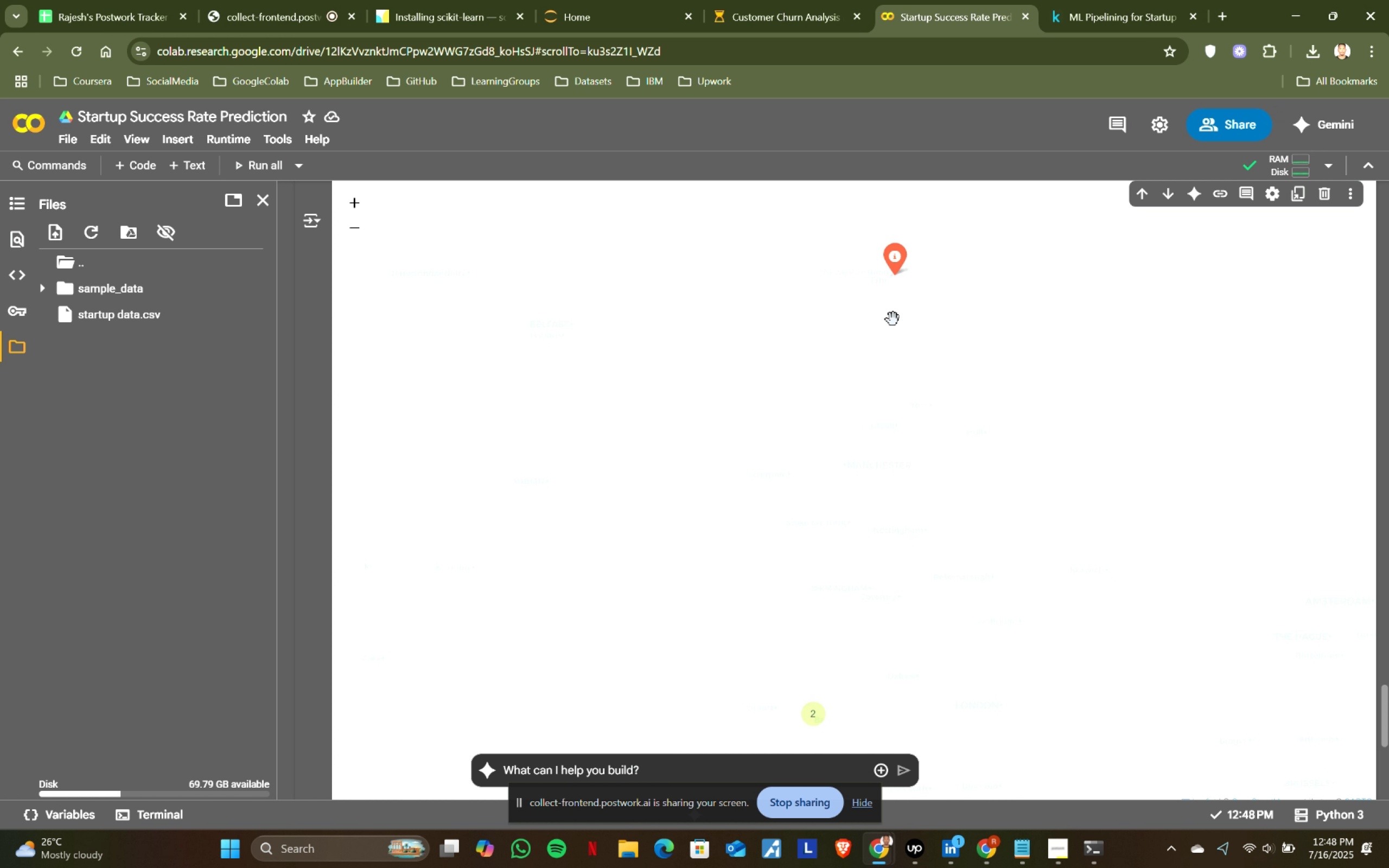 
scroll: coordinate [891, 439], scroll_direction: down, amount: 3.0
 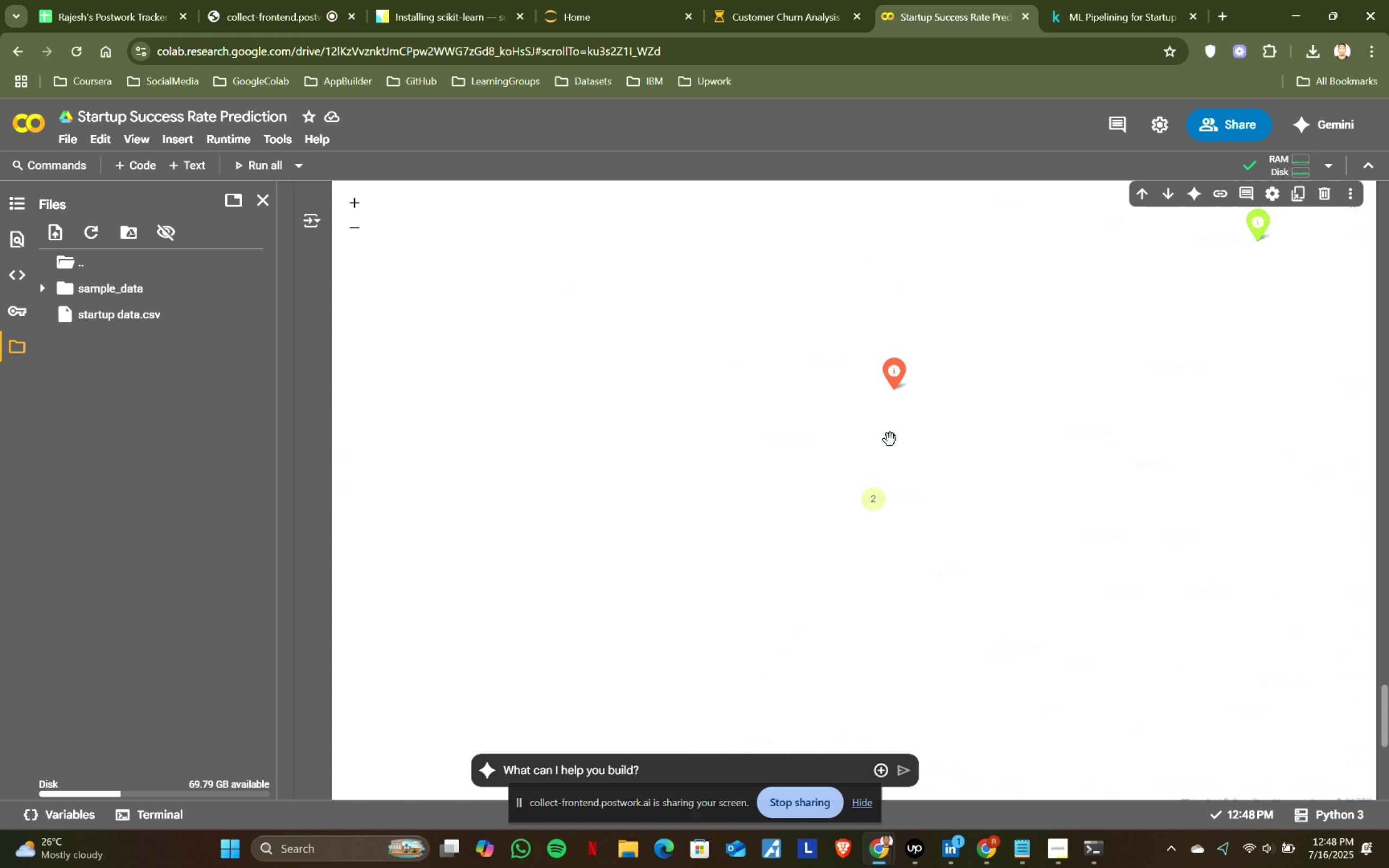 
left_click_drag(start_coordinate=[998, 425], to_coordinate=[819, 490])
 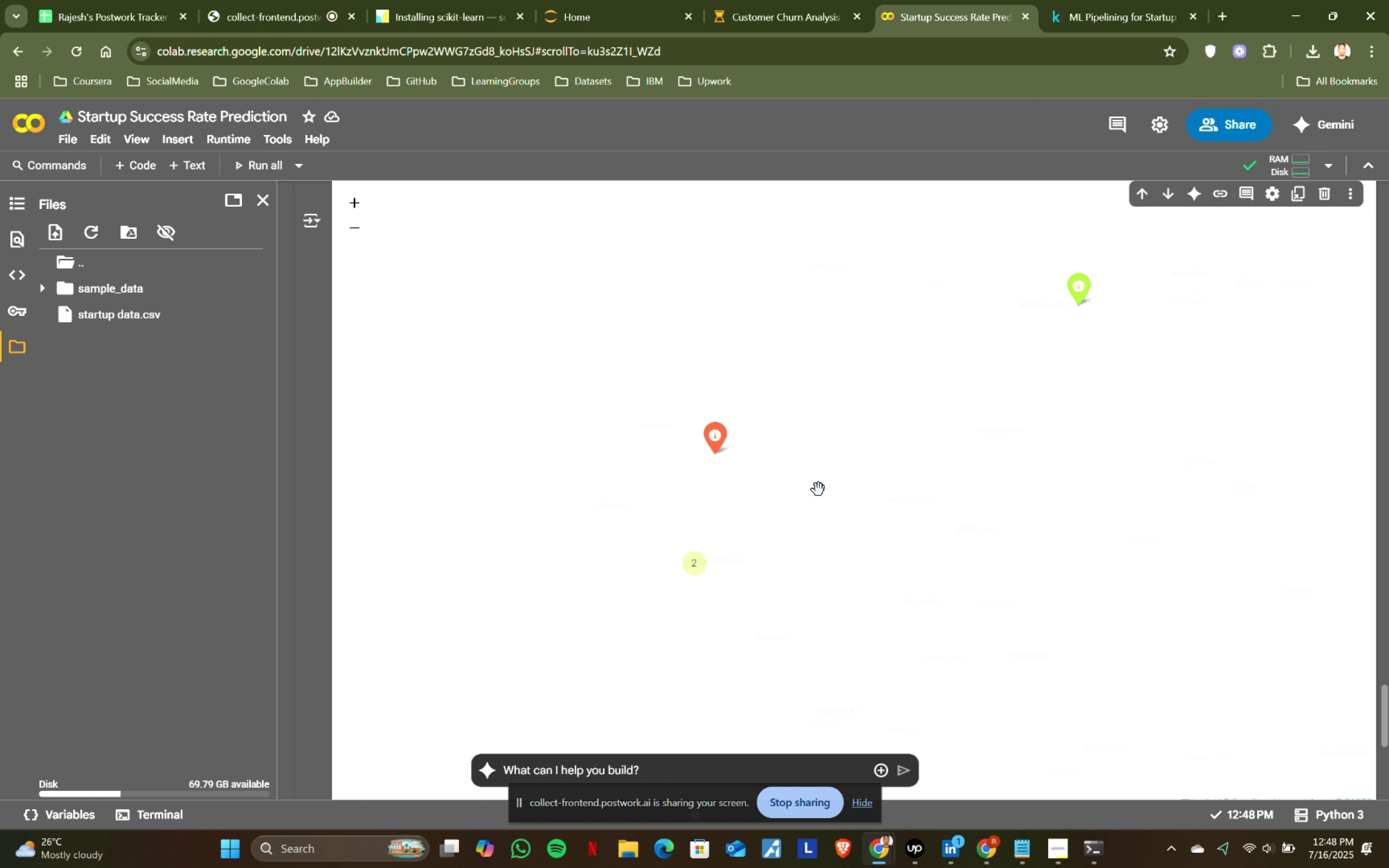 
scroll: coordinate [819, 490], scroll_direction: down, amount: 2.0
 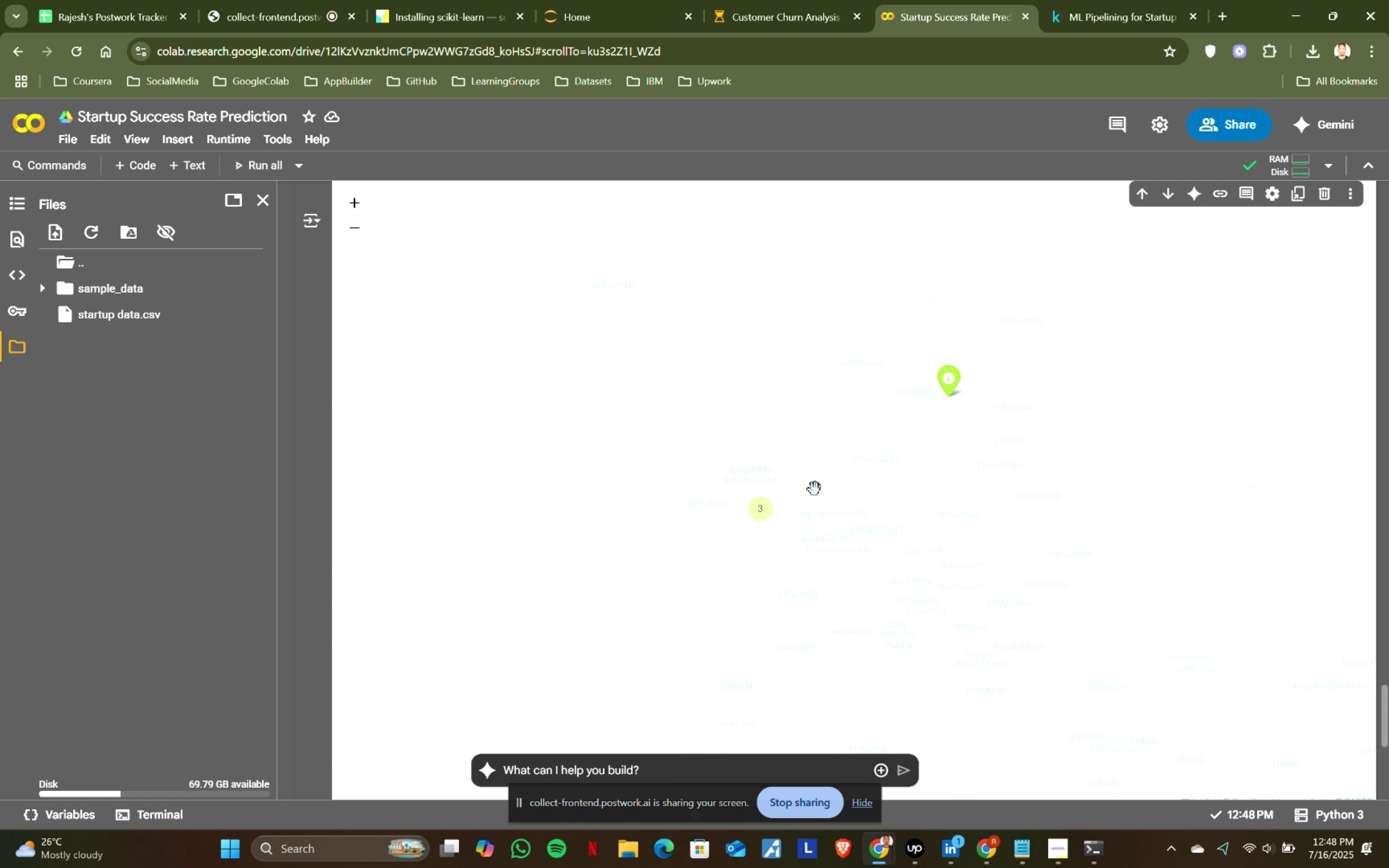 
scroll: coordinate [704, 490], scroll_direction: up, amount: 7.0
 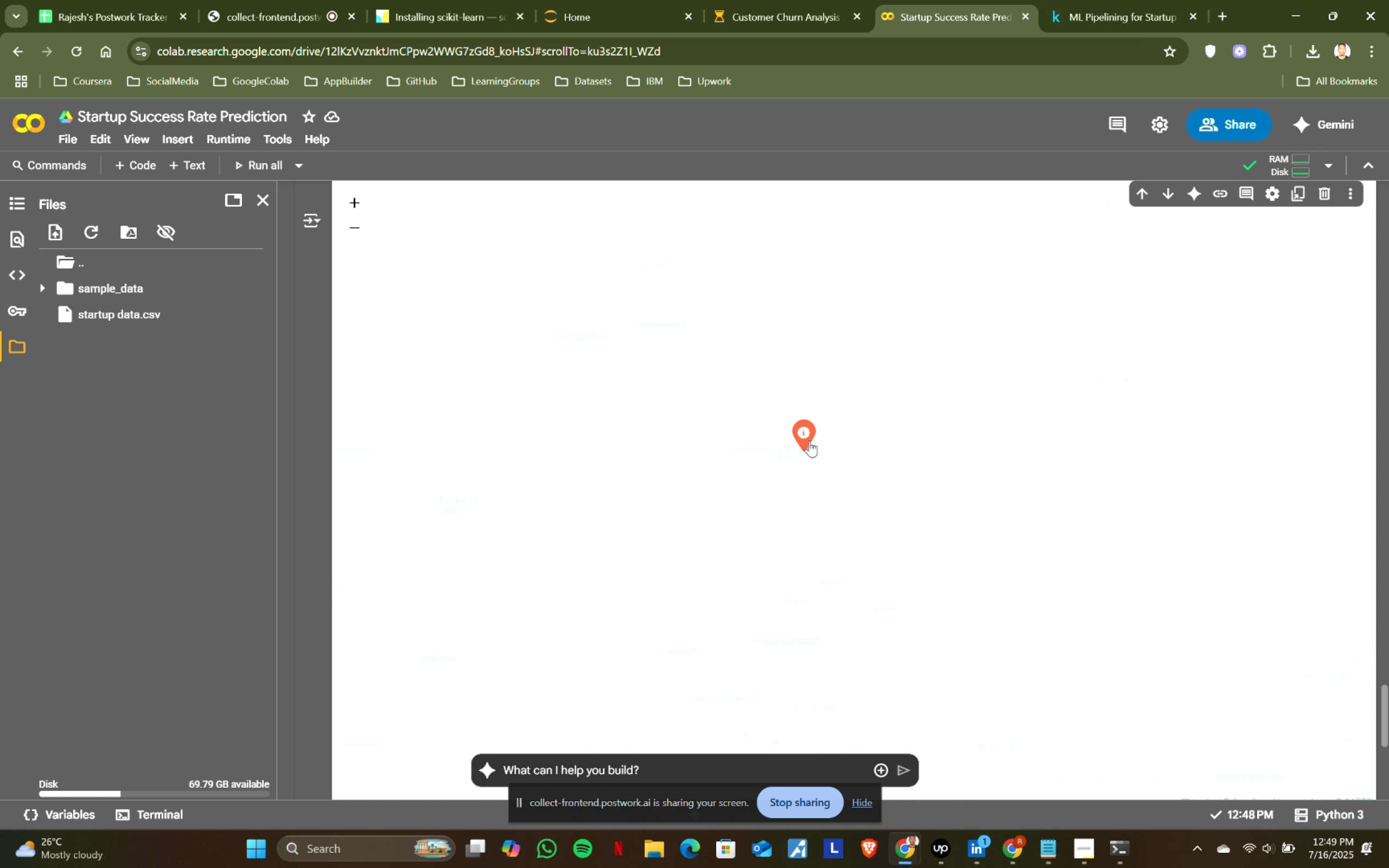 
left_click([808, 436])
 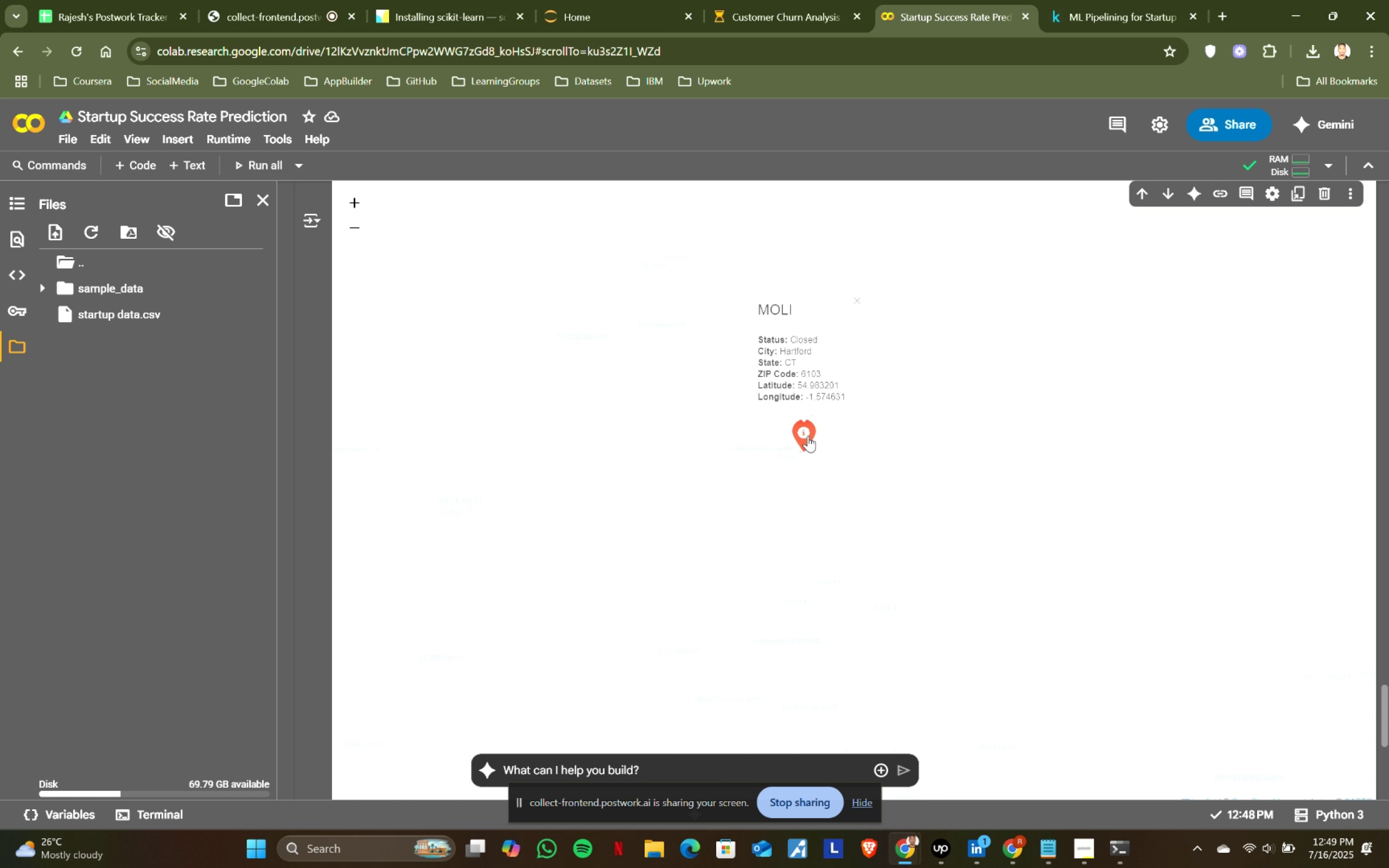 
scroll: coordinate [808, 436], scroll_direction: down, amount: 3.0
 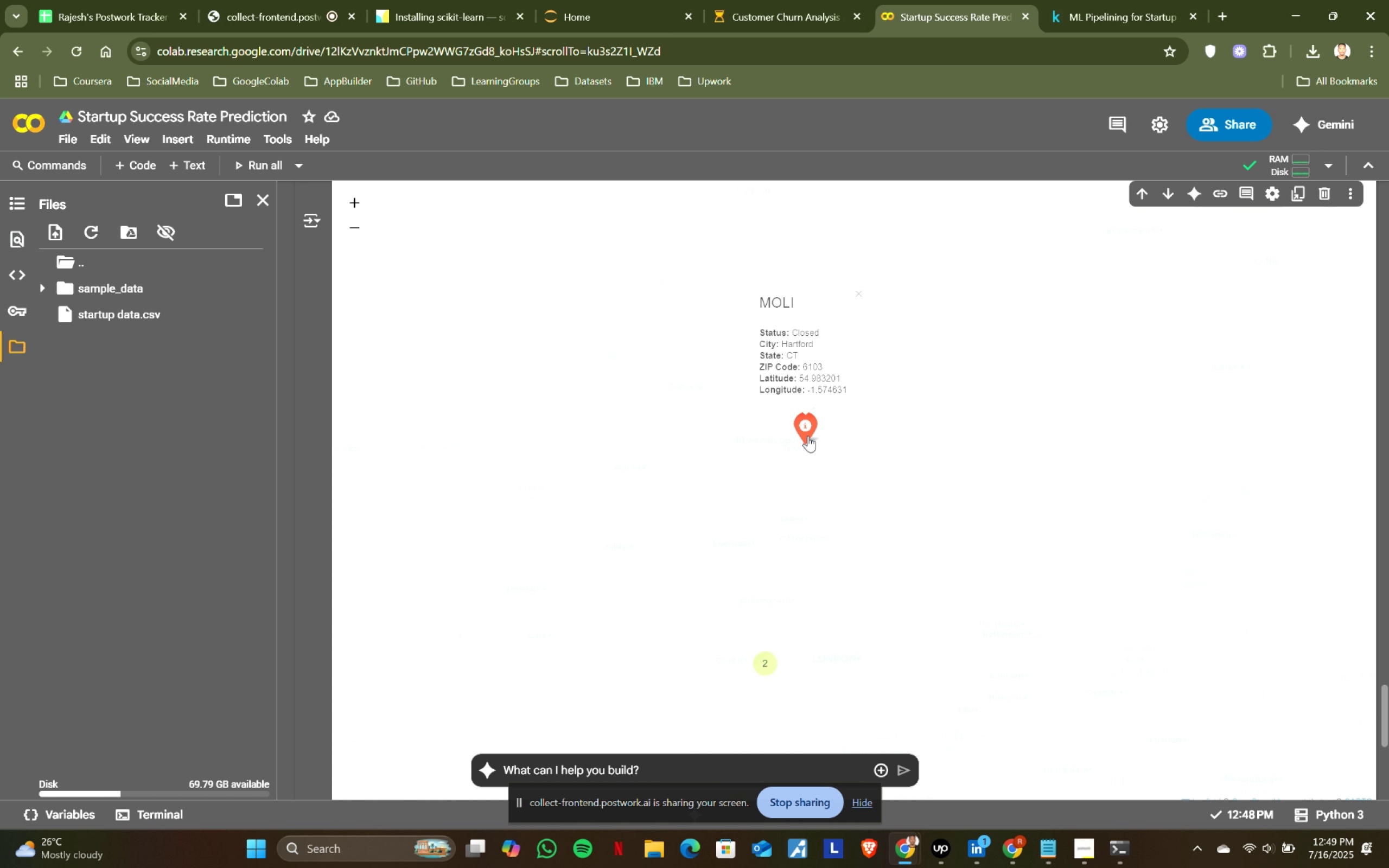 
left_click_drag(start_coordinate=[767, 447], to_coordinate=[1102, 413])
 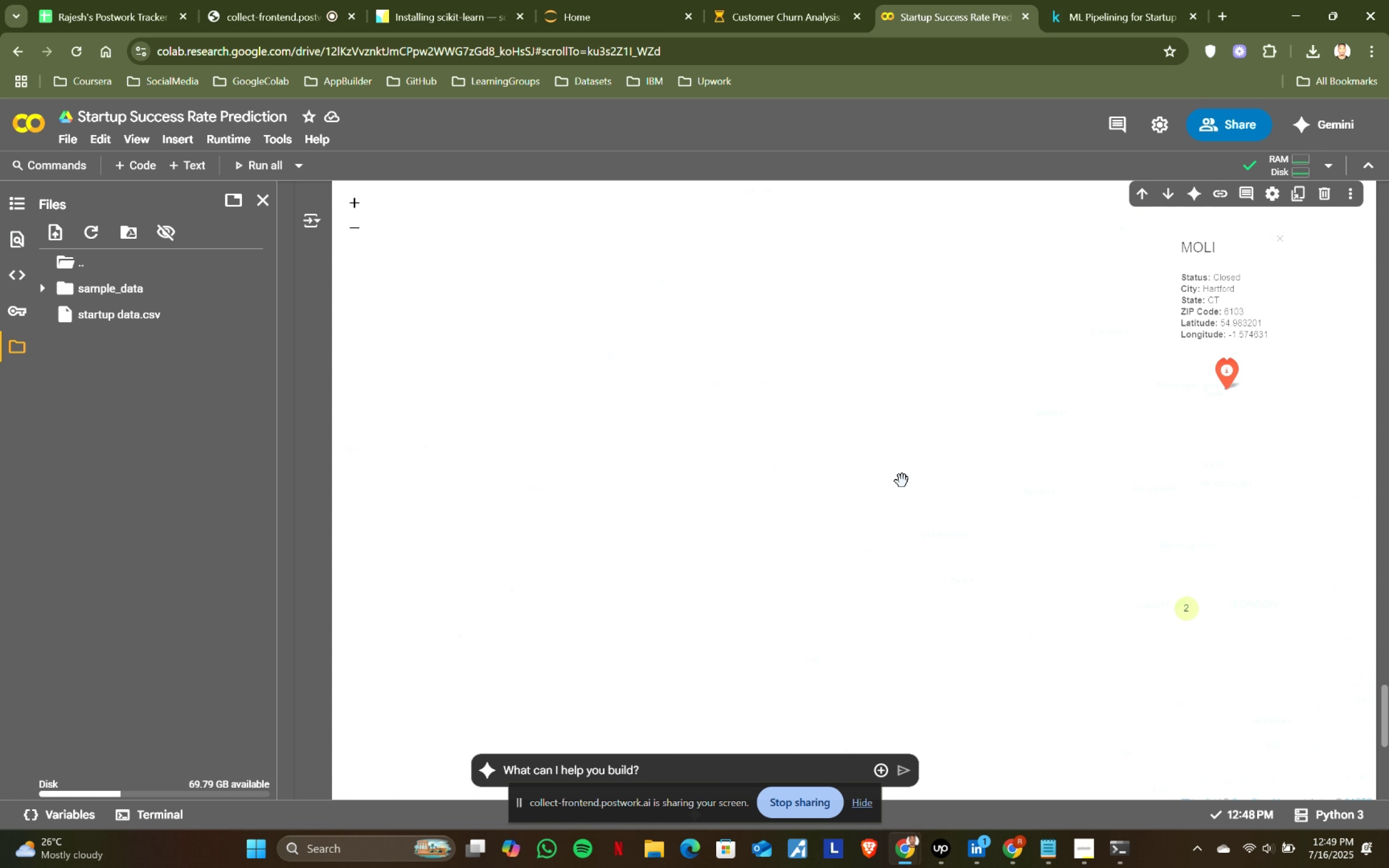 
left_click_drag(start_coordinate=[611, 508], to_coordinate=[872, 496])
 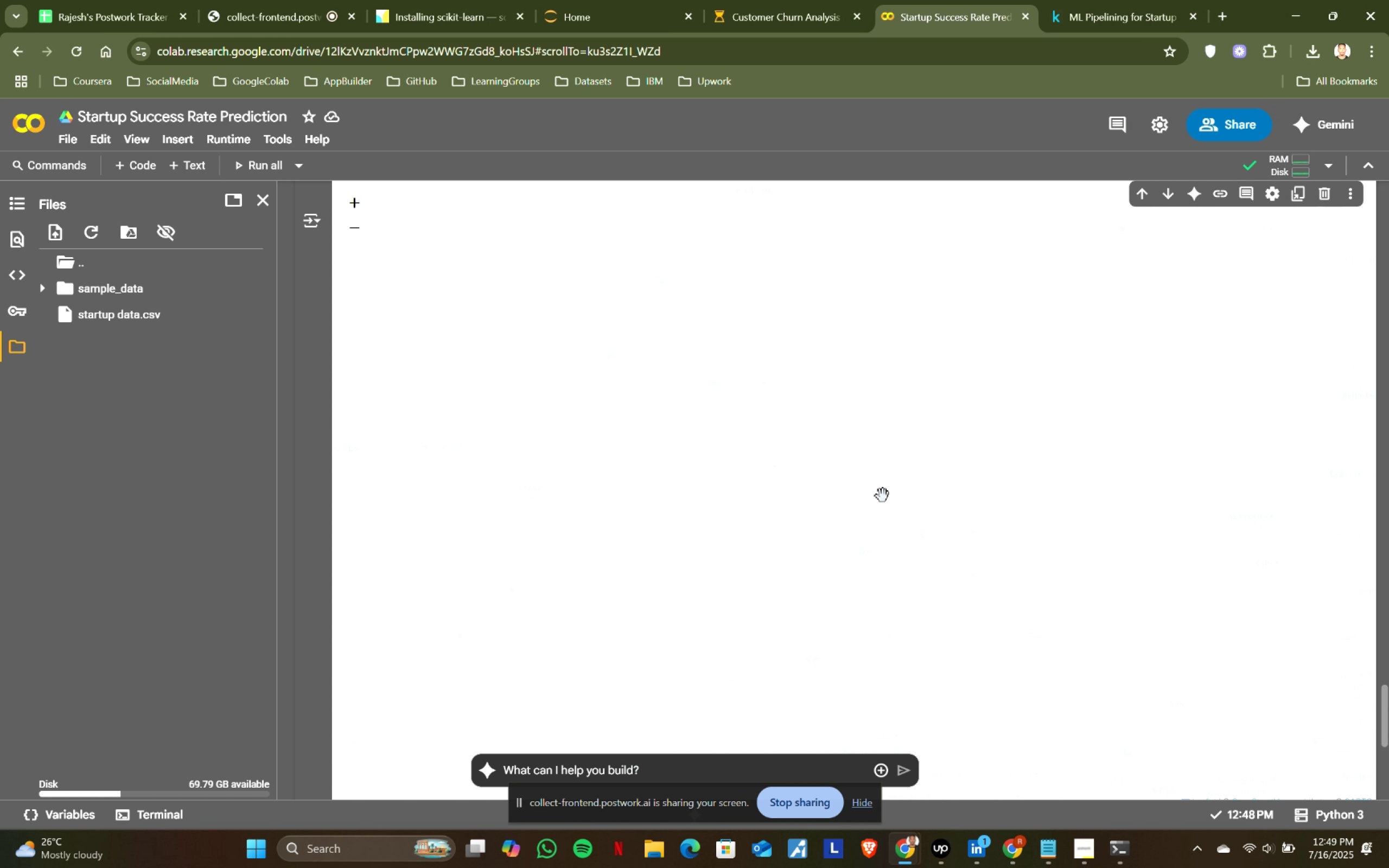 
scroll: coordinate [839, 520], scroll_direction: up, amount: 5.0
 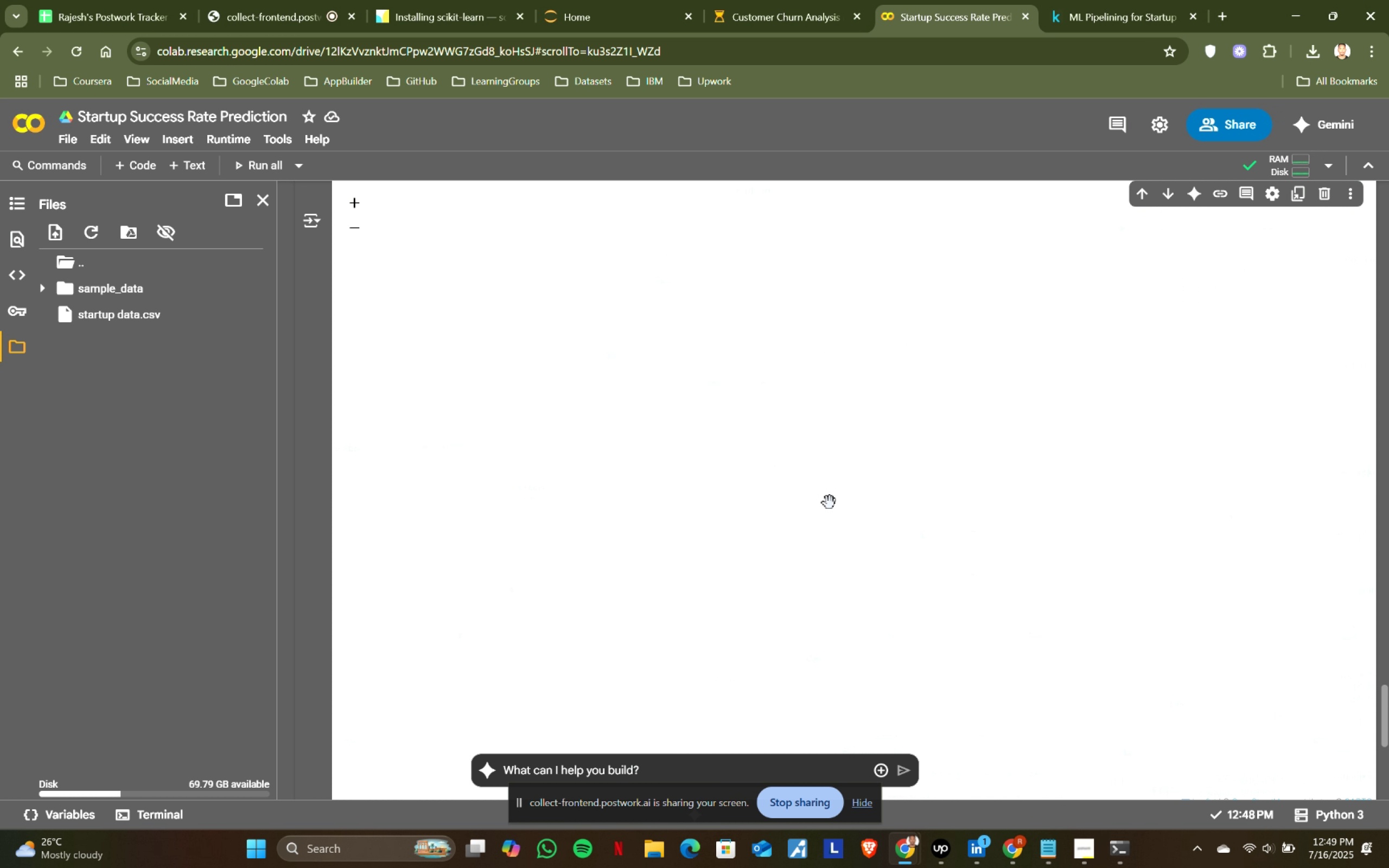 
scroll: coordinate [850, 467], scroll_direction: down, amount: 12.0
 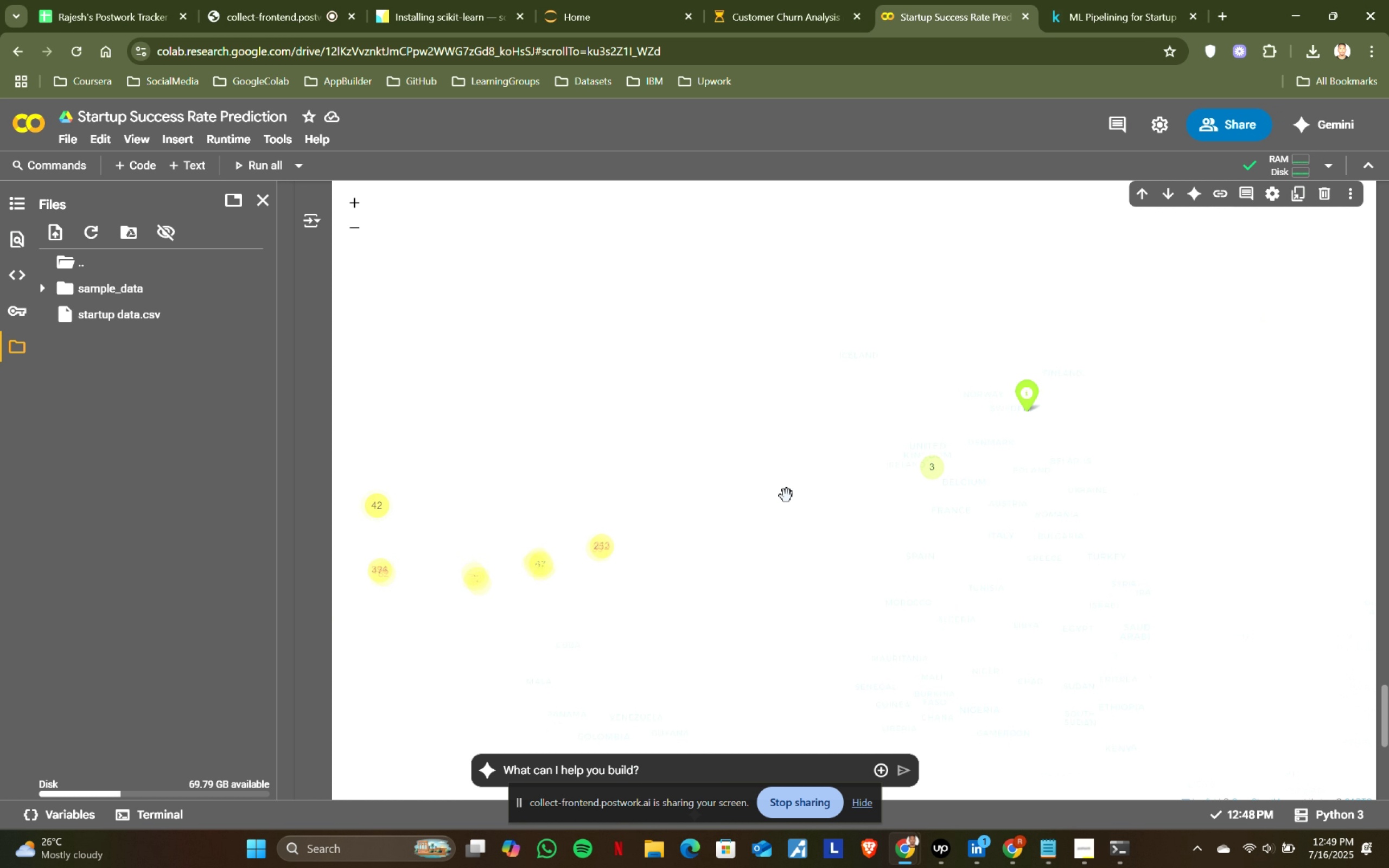 
left_click_drag(start_coordinate=[739, 516], to_coordinate=[785, 459])
 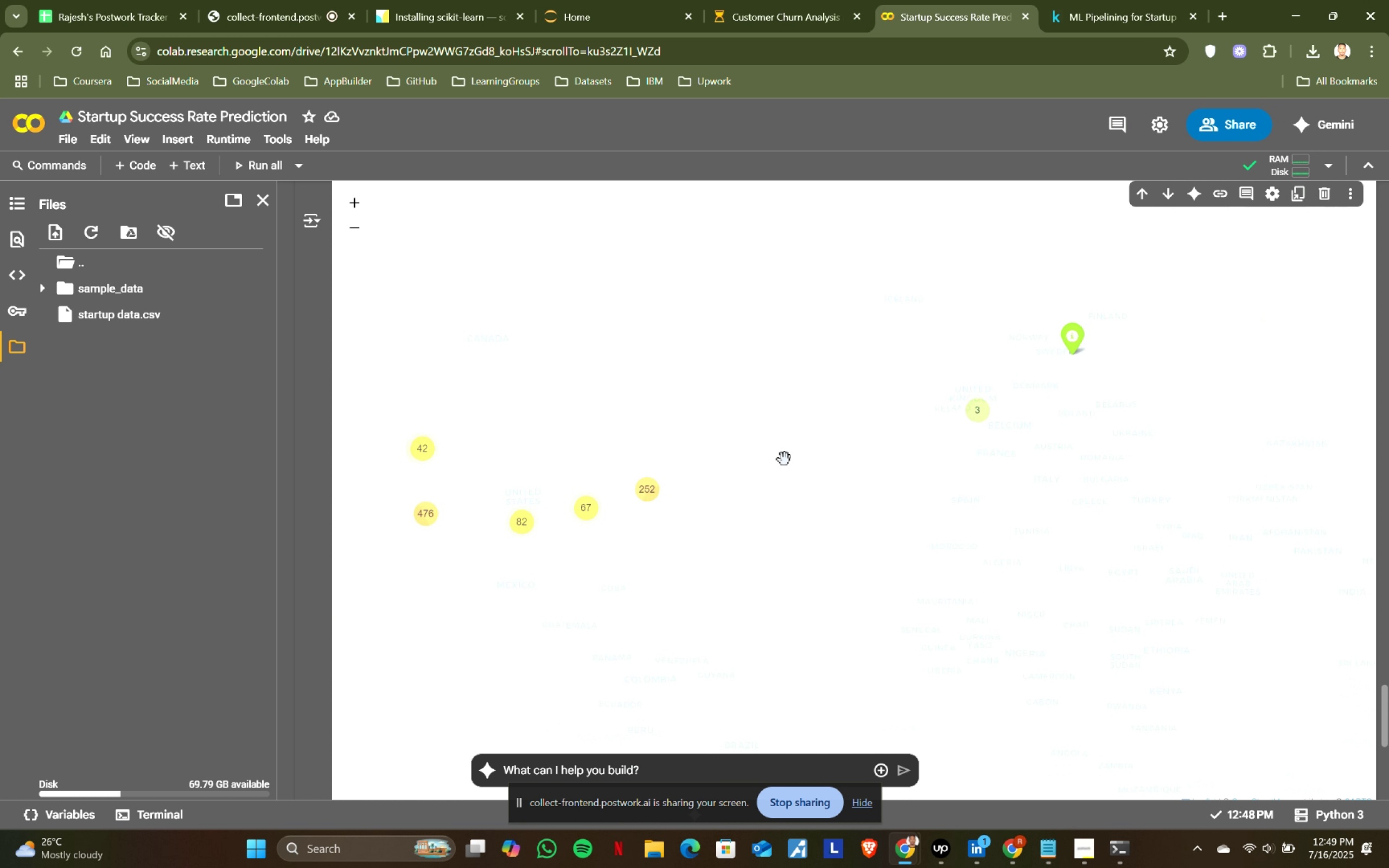 
scroll: coordinate [785, 459], scroll_direction: up, amount: 2.0
 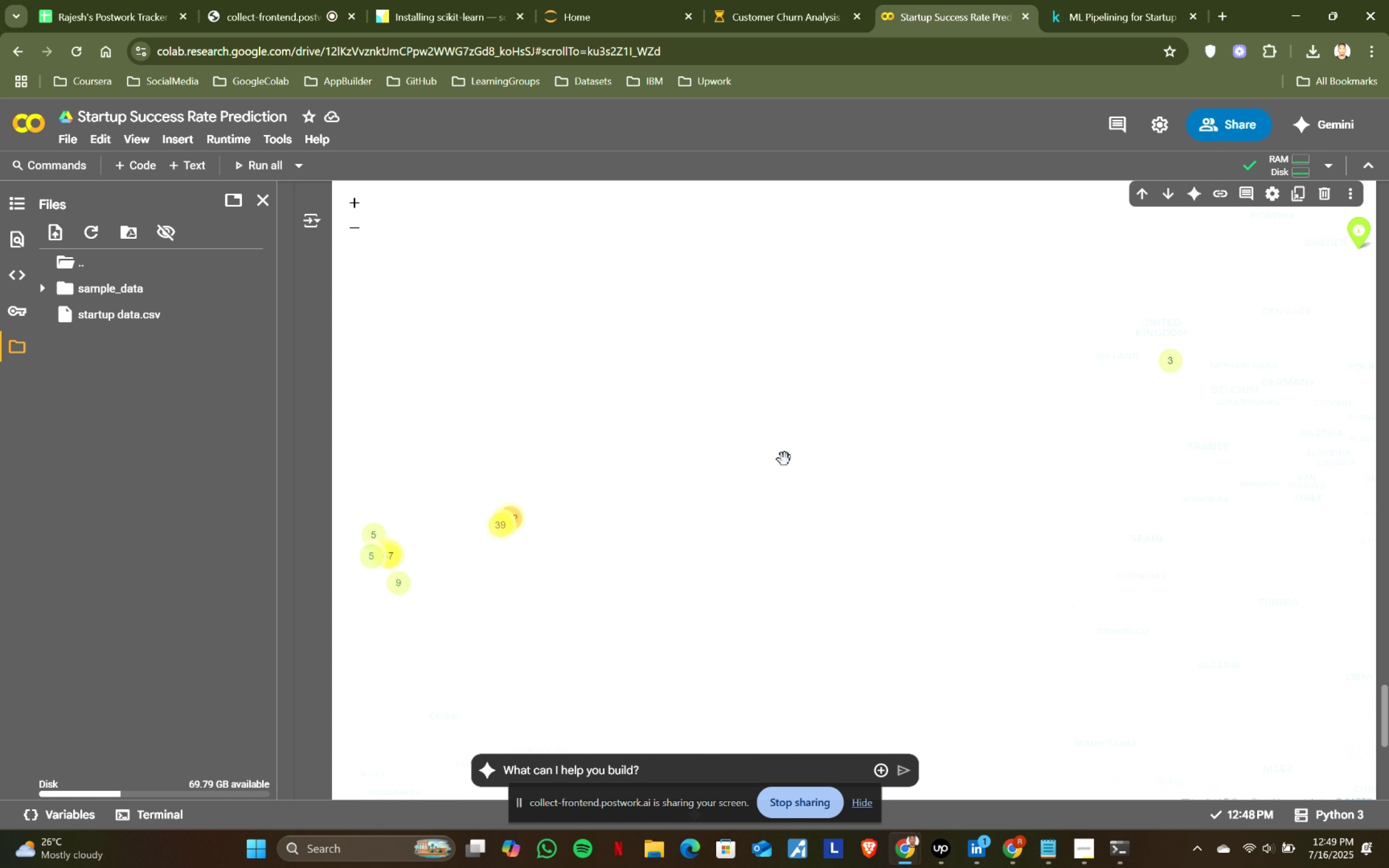 
left_click_drag(start_coordinate=[555, 525], to_coordinate=[844, 396])
 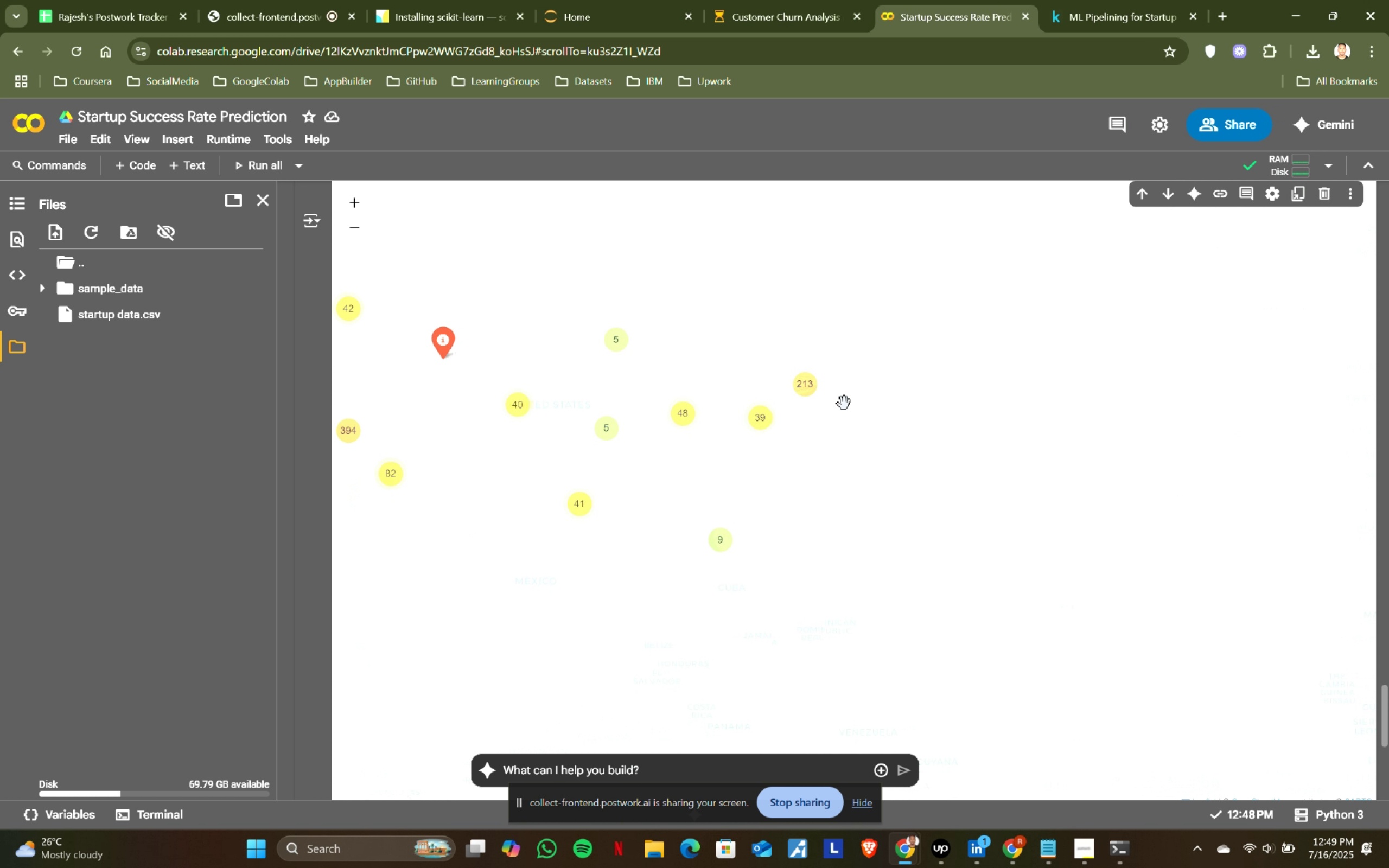 
scroll: coordinate [830, 467], scroll_direction: up, amount: 1.0
 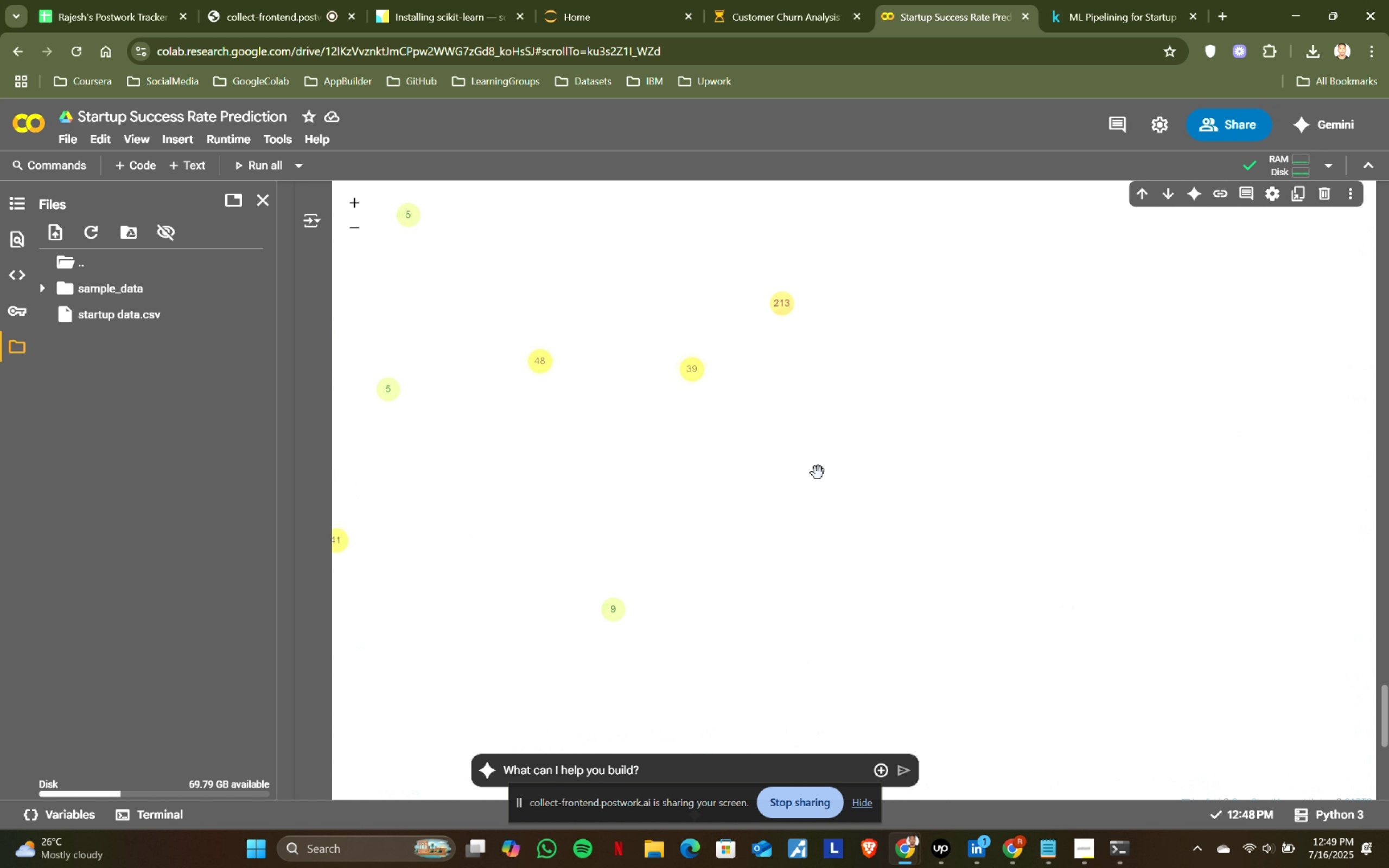 
left_click_drag(start_coordinate=[680, 499], to_coordinate=[974, 516])
 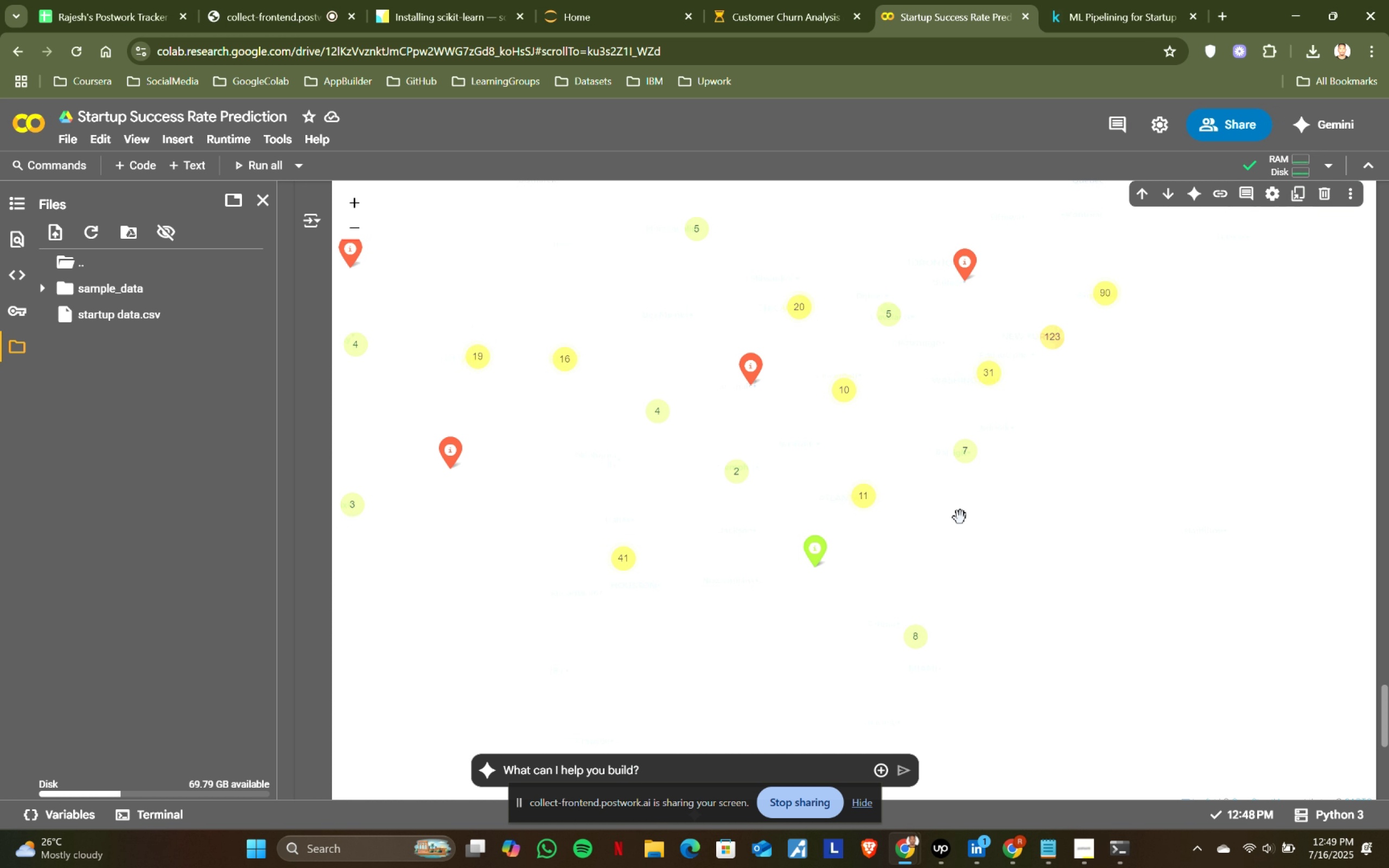 
scroll: coordinate [871, 516], scroll_direction: up, amount: 1.0
 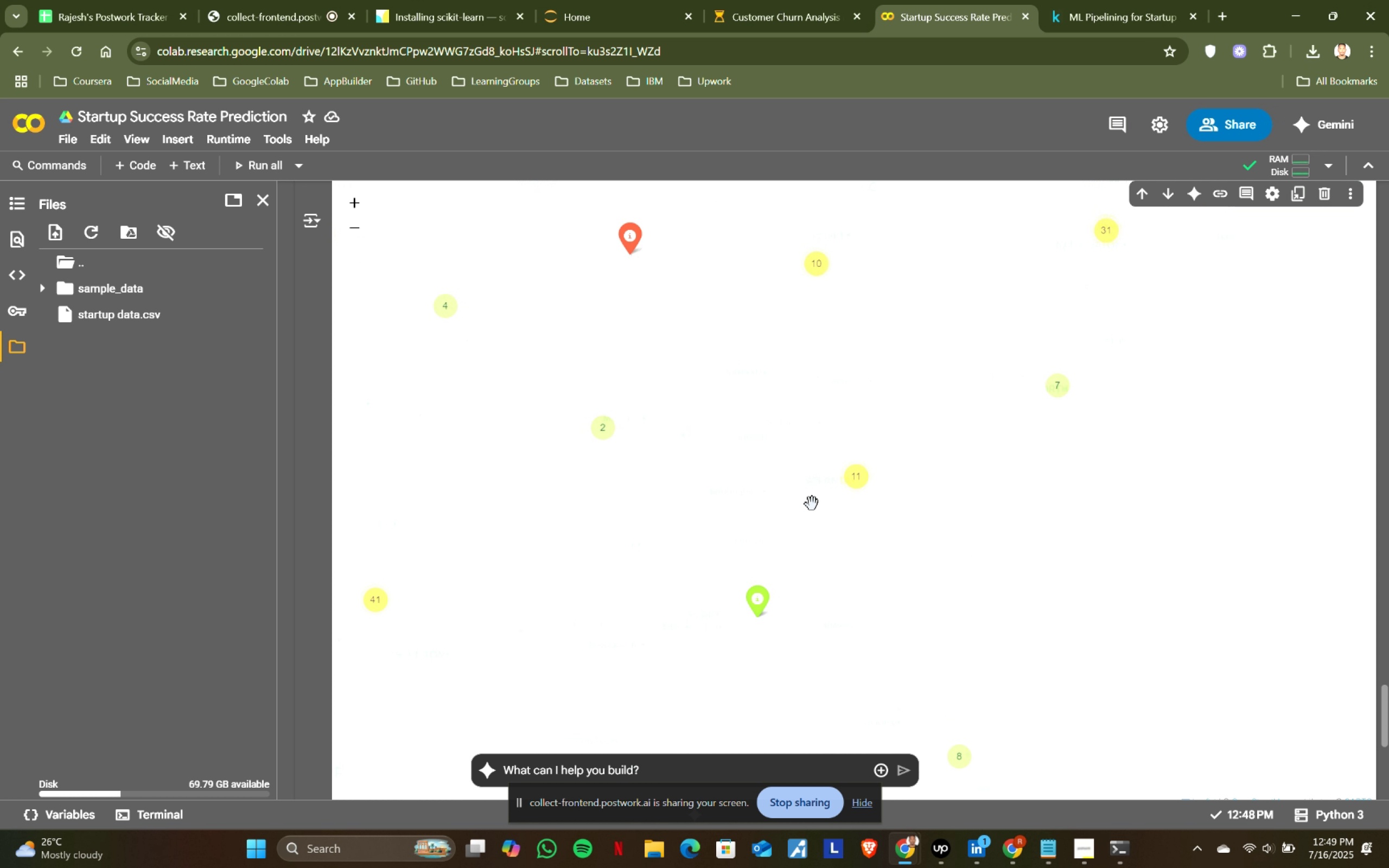 
left_click_drag(start_coordinate=[753, 449], to_coordinate=[958, 560])
 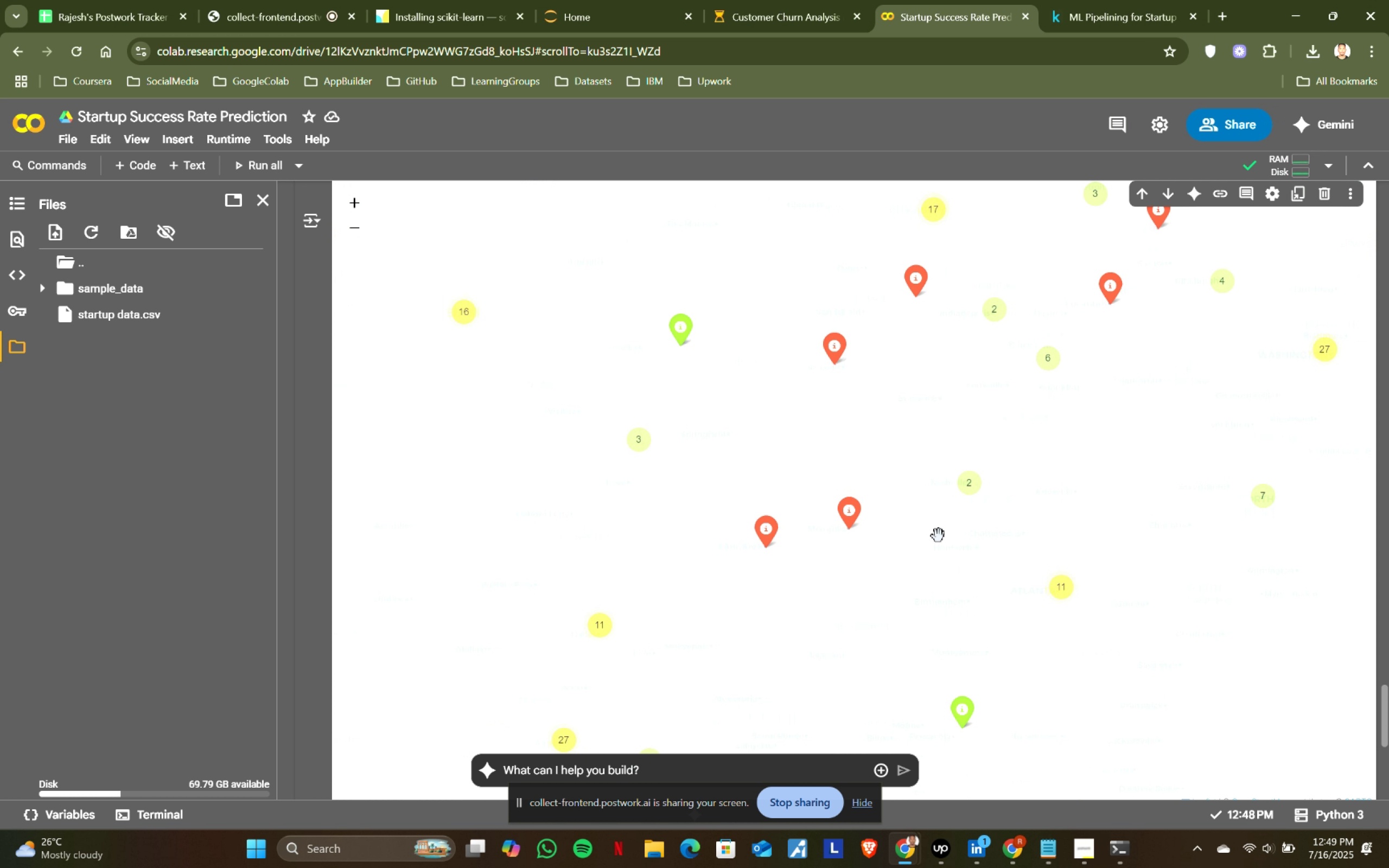 
scroll: coordinate [938, 534], scroll_direction: down, amount: 1.0
 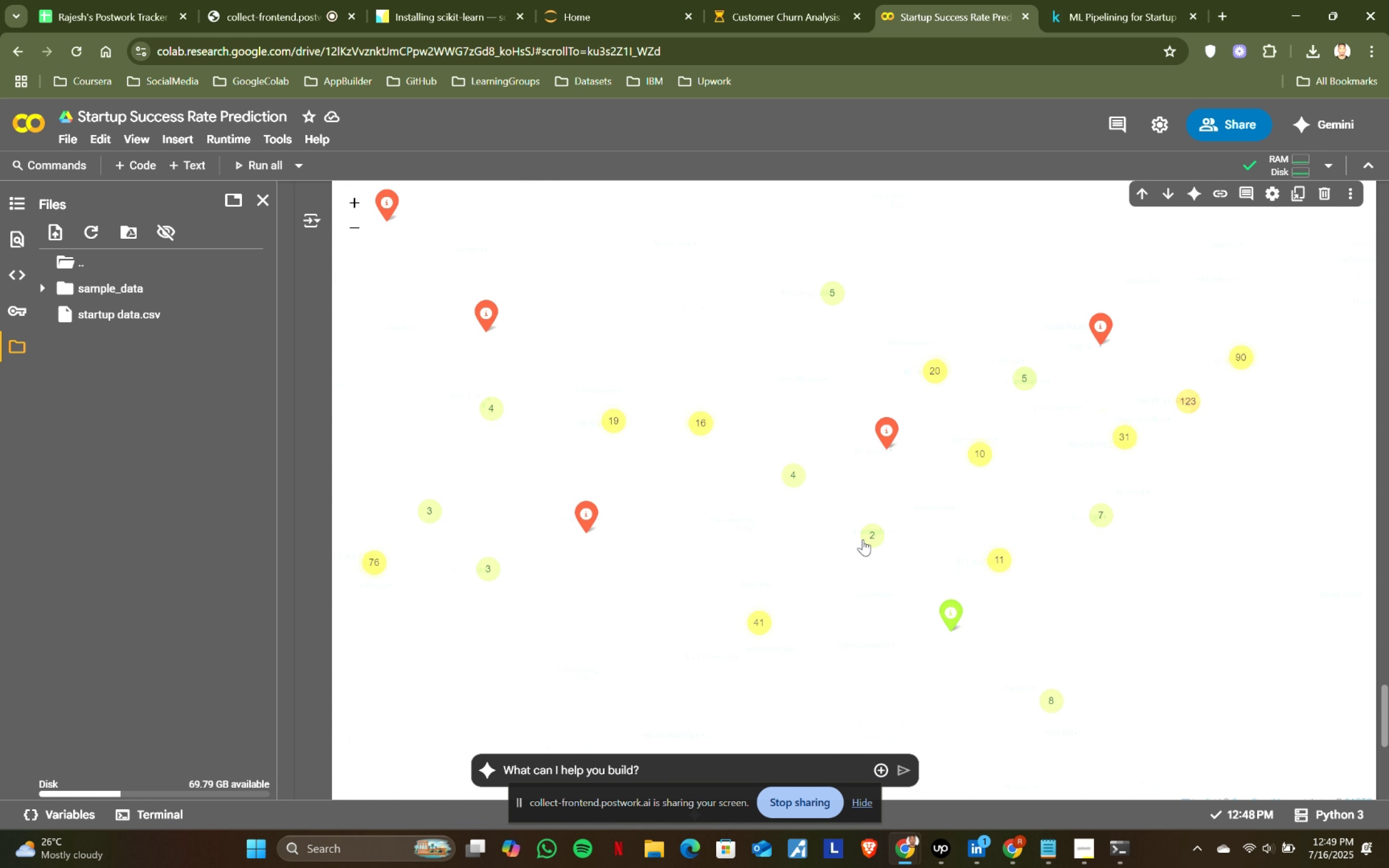 
scroll: coordinate [787, 532], scroll_direction: up, amount: 1.0
 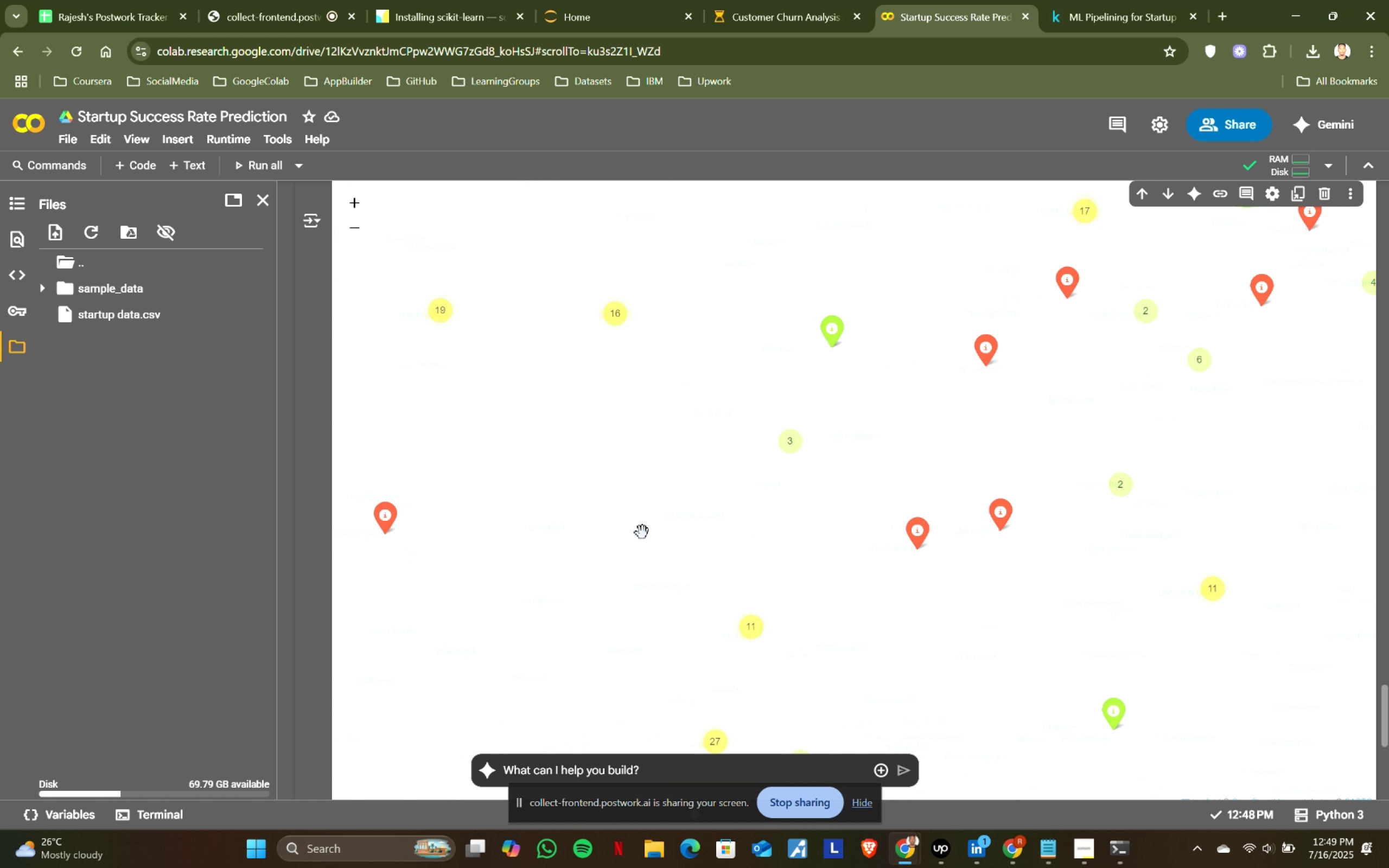 
left_click_drag(start_coordinate=[642, 532], to_coordinate=[889, 633])
 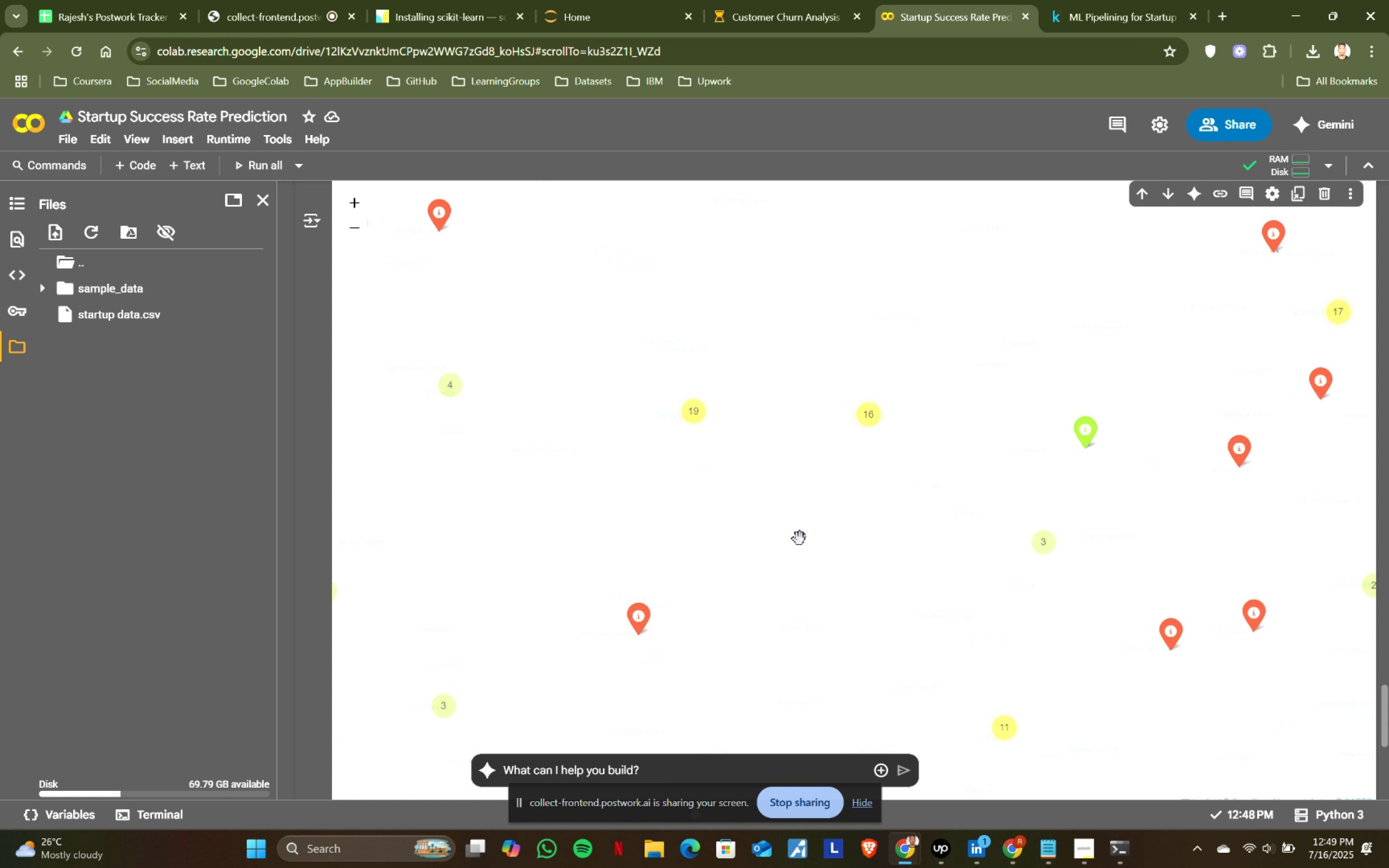 
left_click_drag(start_coordinate=[788, 503], to_coordinate=[812, 537])
 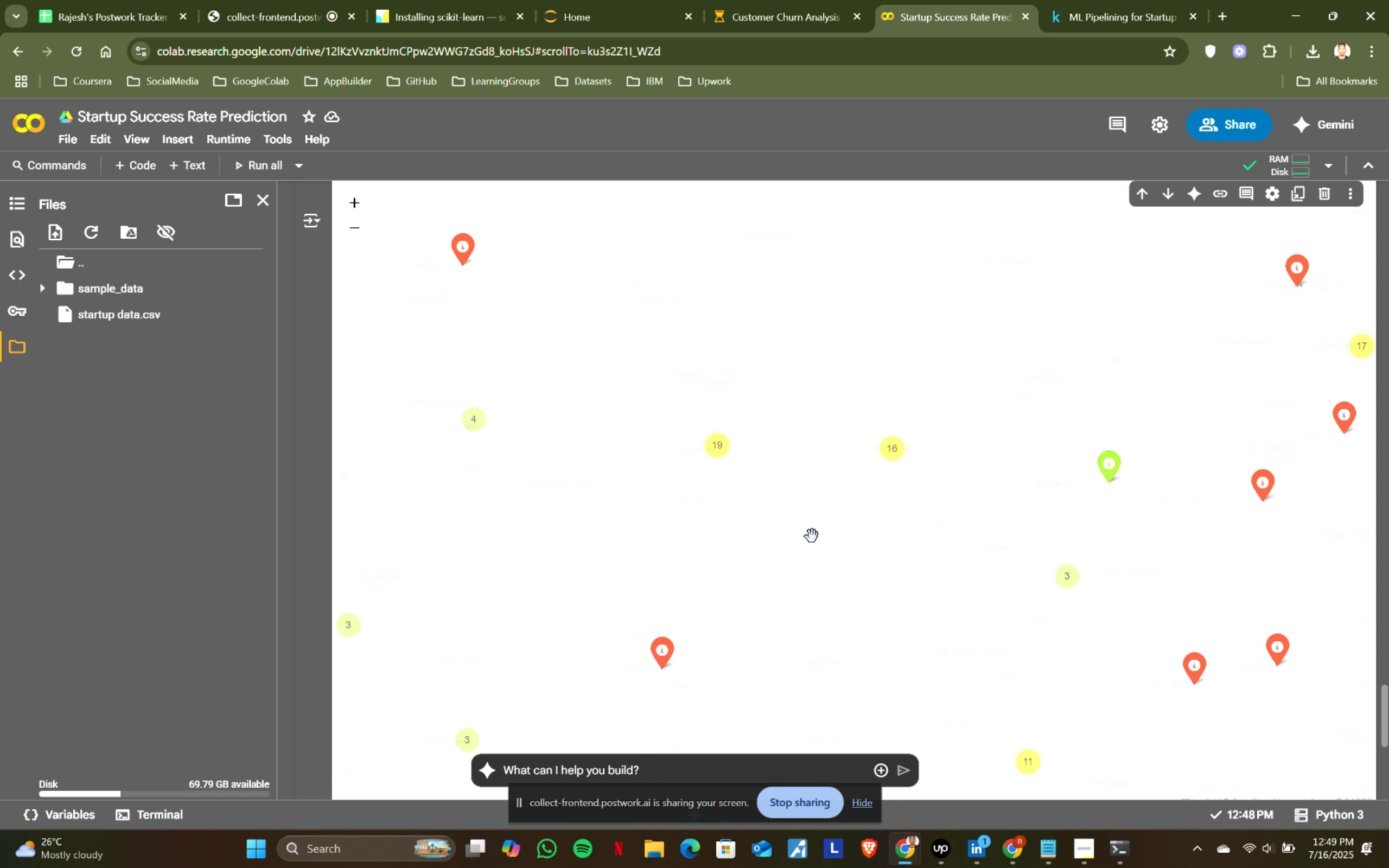 
scroll: coordinate [812, 537], scroll_direction: down, amount: 2.0
 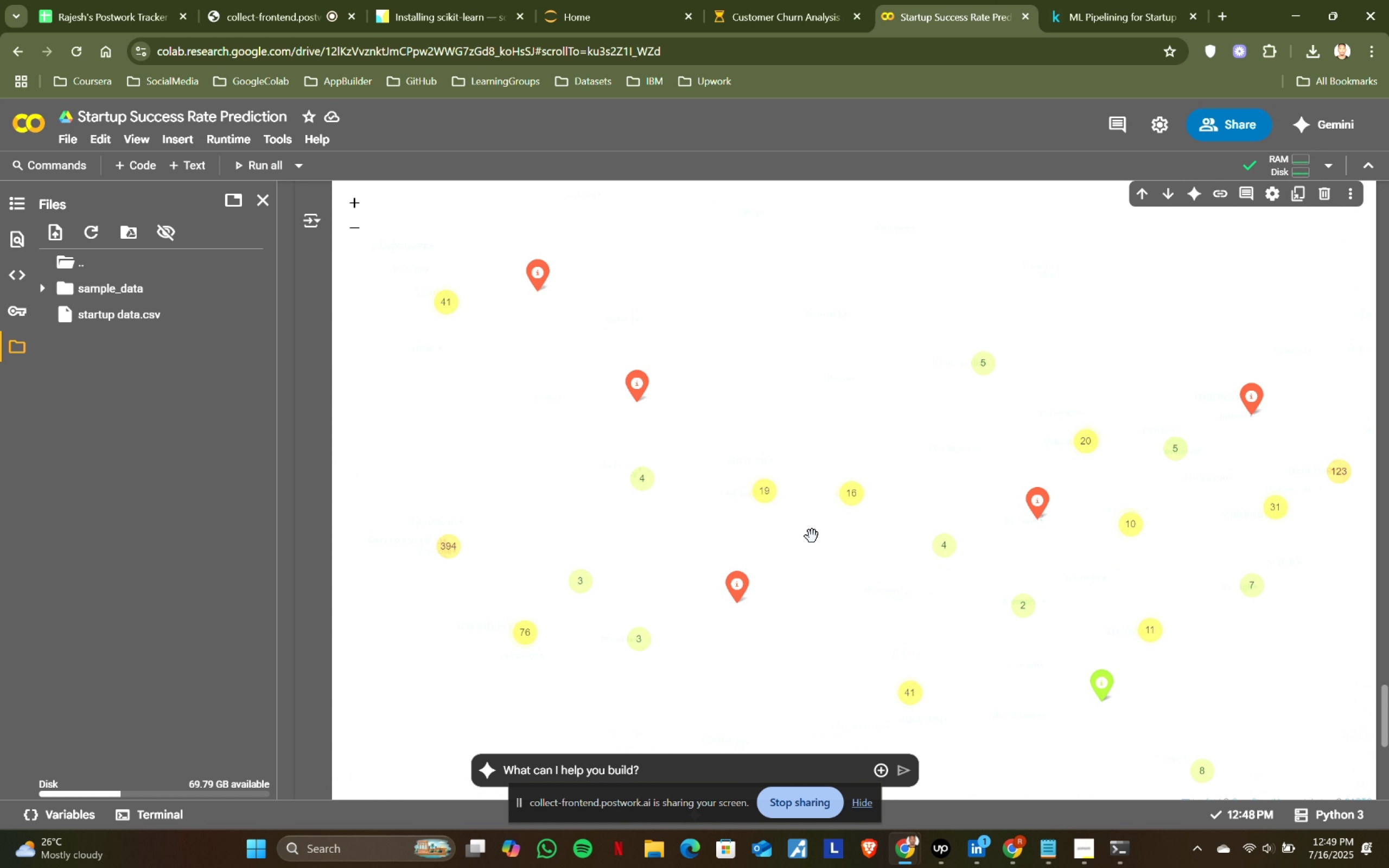 
scroll: coordinate [812, 537], scroll_direction: up, amount: 1.0
 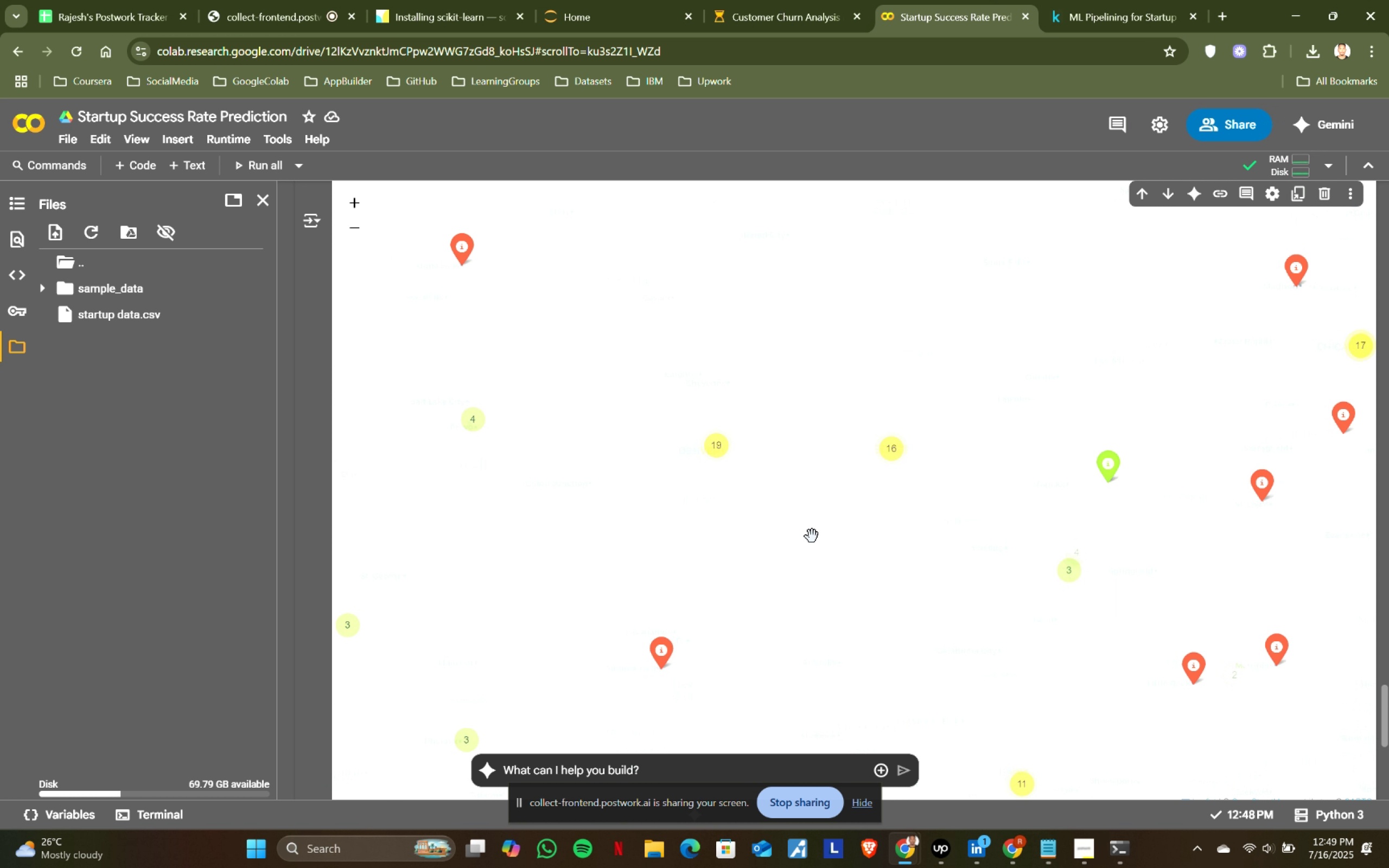 
left_click_drag(start_coordinate=[983, 538], to_coordinate=[703, 525])
 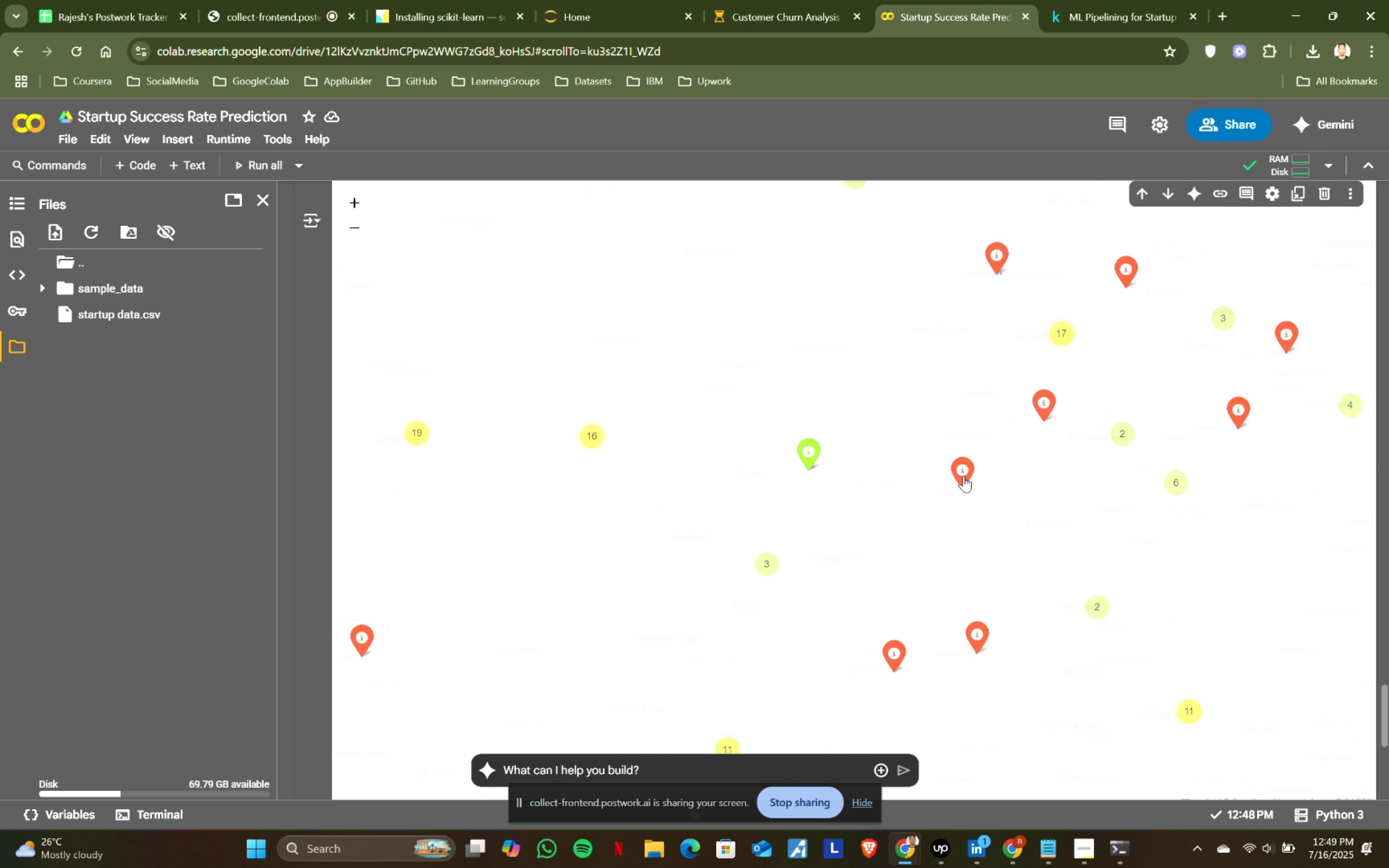 
left_click([964, 471])
 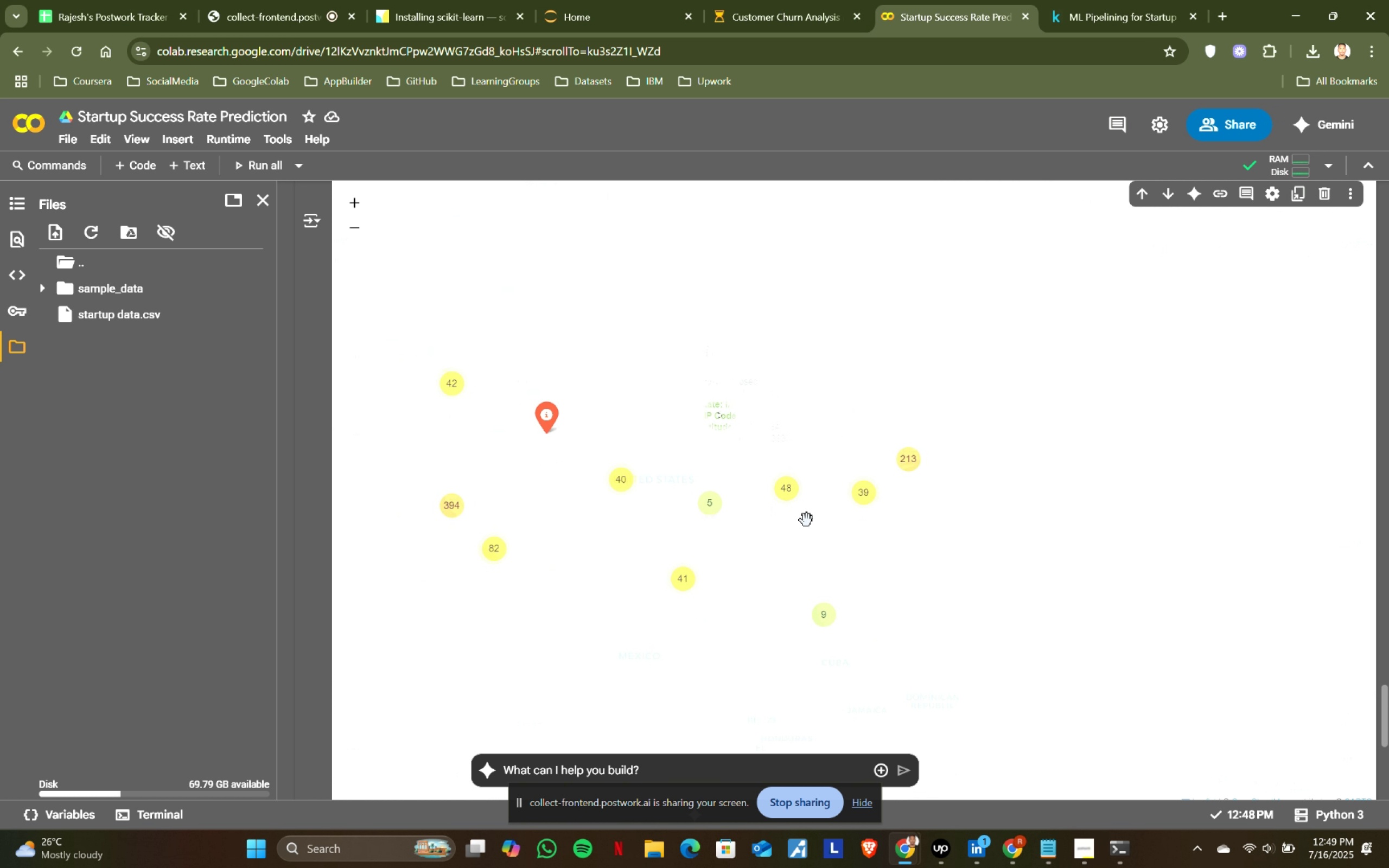 
wait(11.73)
 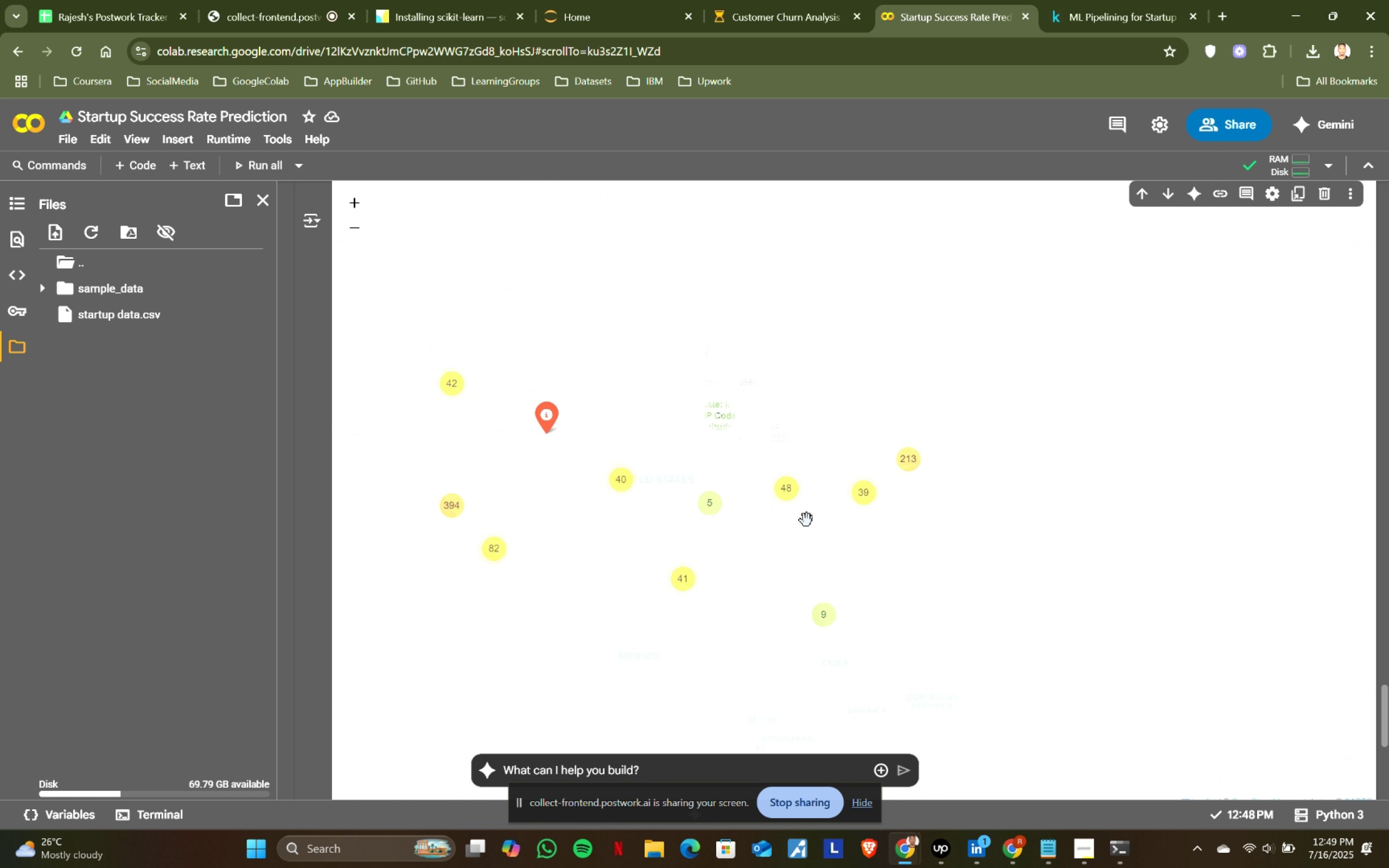 
scroll: coordinate [674, 493], scroll_direction: down, amount: 2.0
 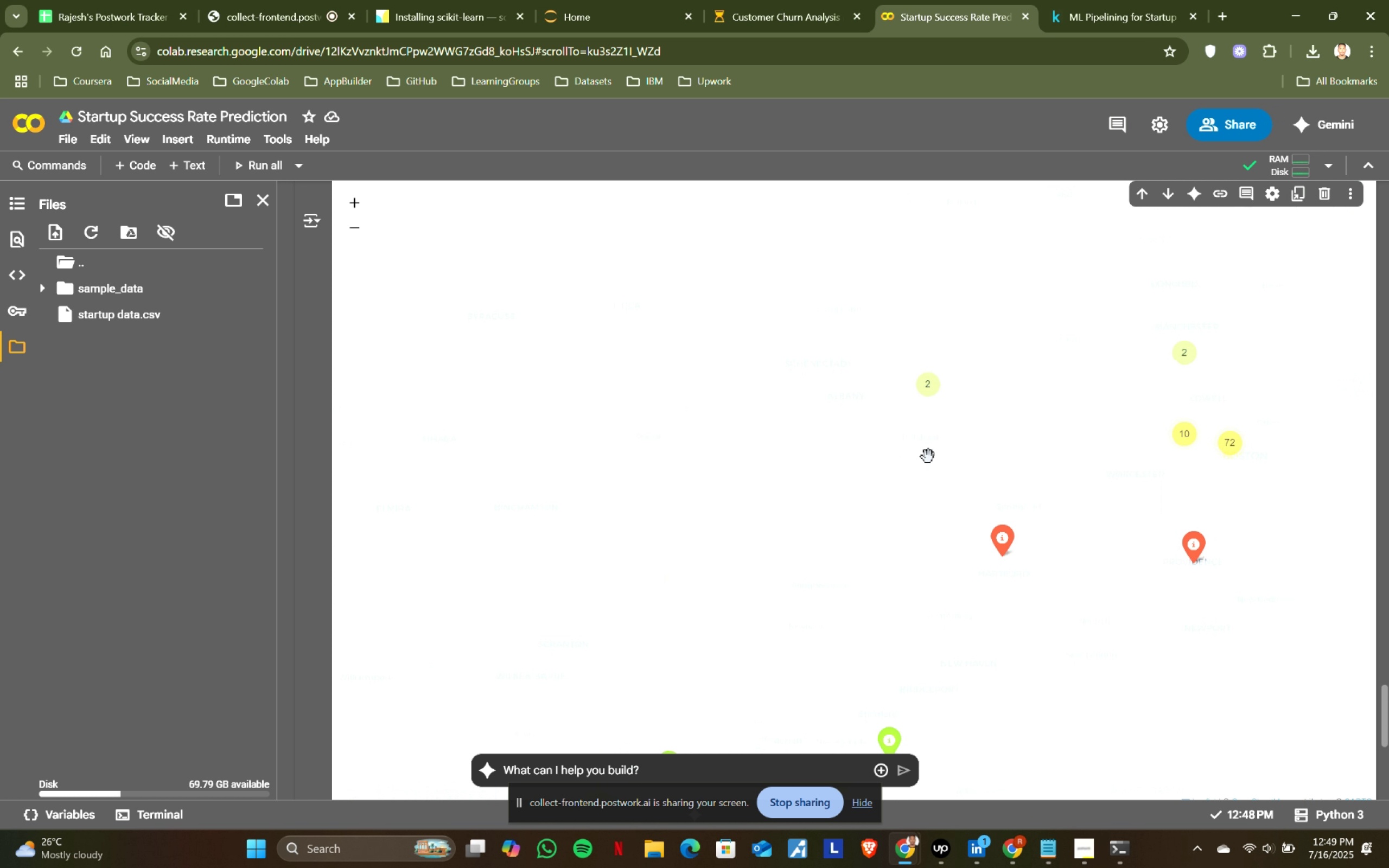 
scroll: coordinate [854, 441], scroll_direction: up, amount: 7.0
 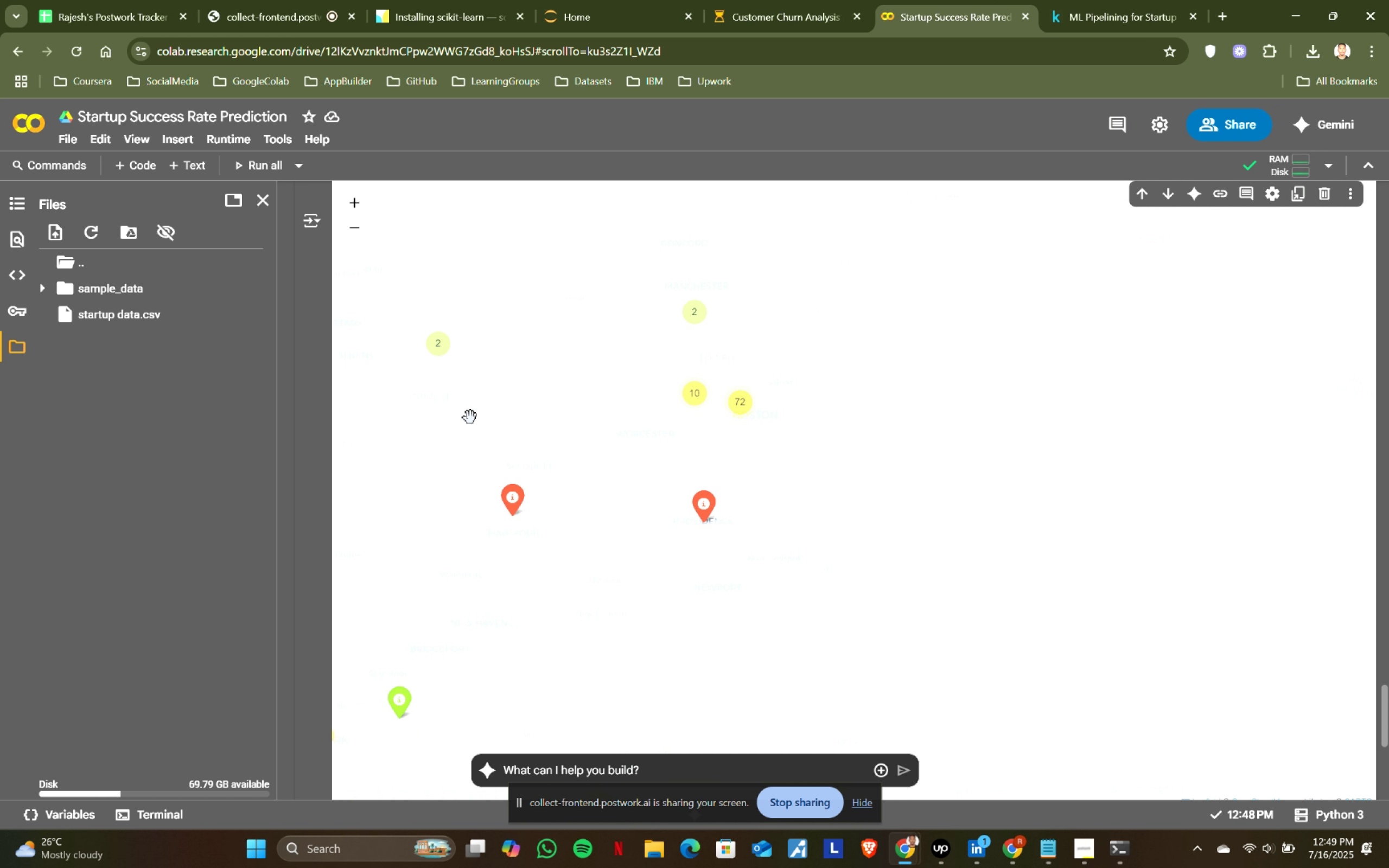 
left_click_drag(start_coordinate=[1059, 435], to_coordinate=[322, 349])
 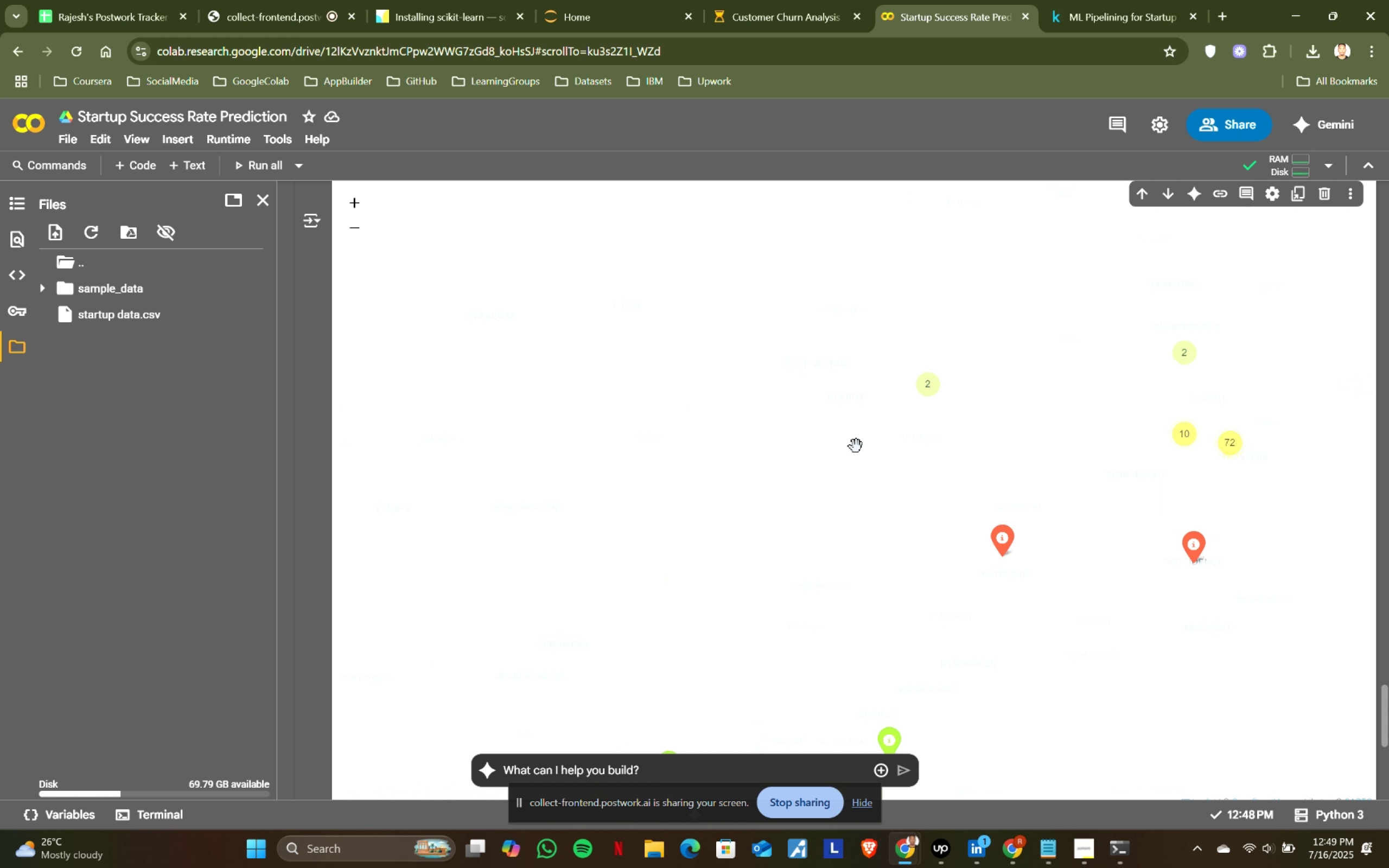 
left_click_drag(start_coordinate=[932, 457], to_coordinate=[442, 417])
 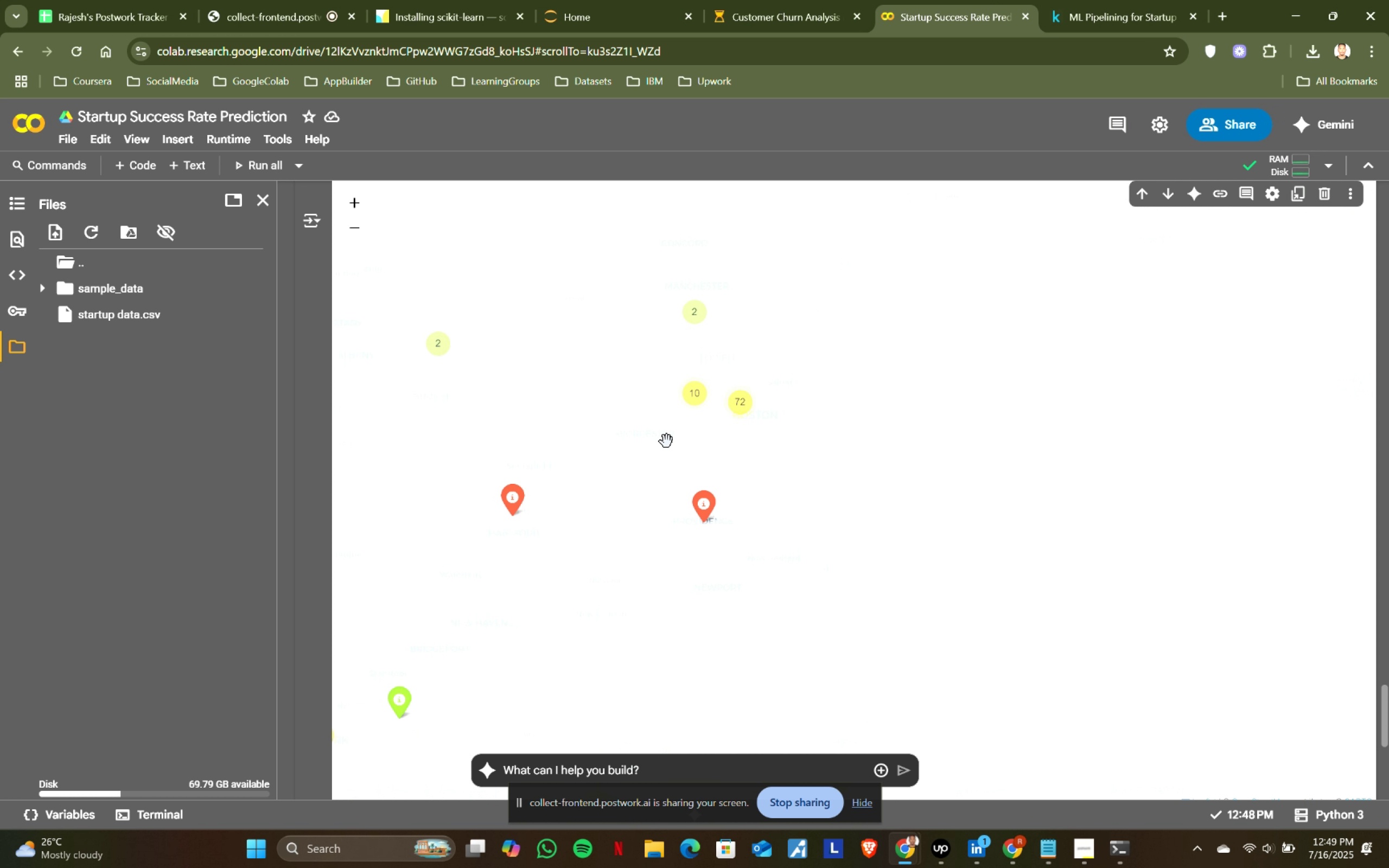 
left_click_drag(start_coordinate=[690, 442], to_coordinate=[906, 277])
 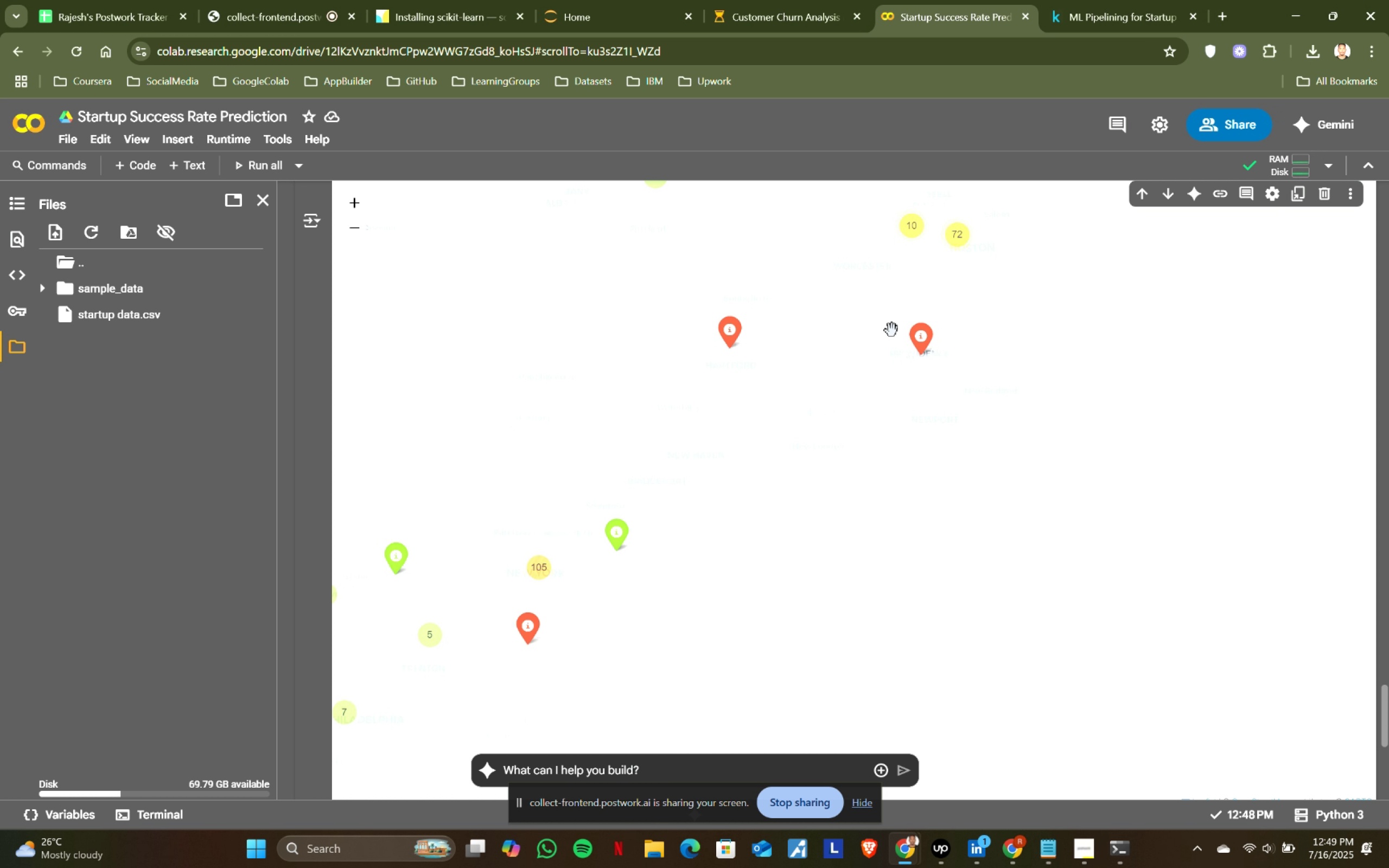 
left_click_drag(start_coordinate=[763, 421], to_coordinate=[957, 289])
 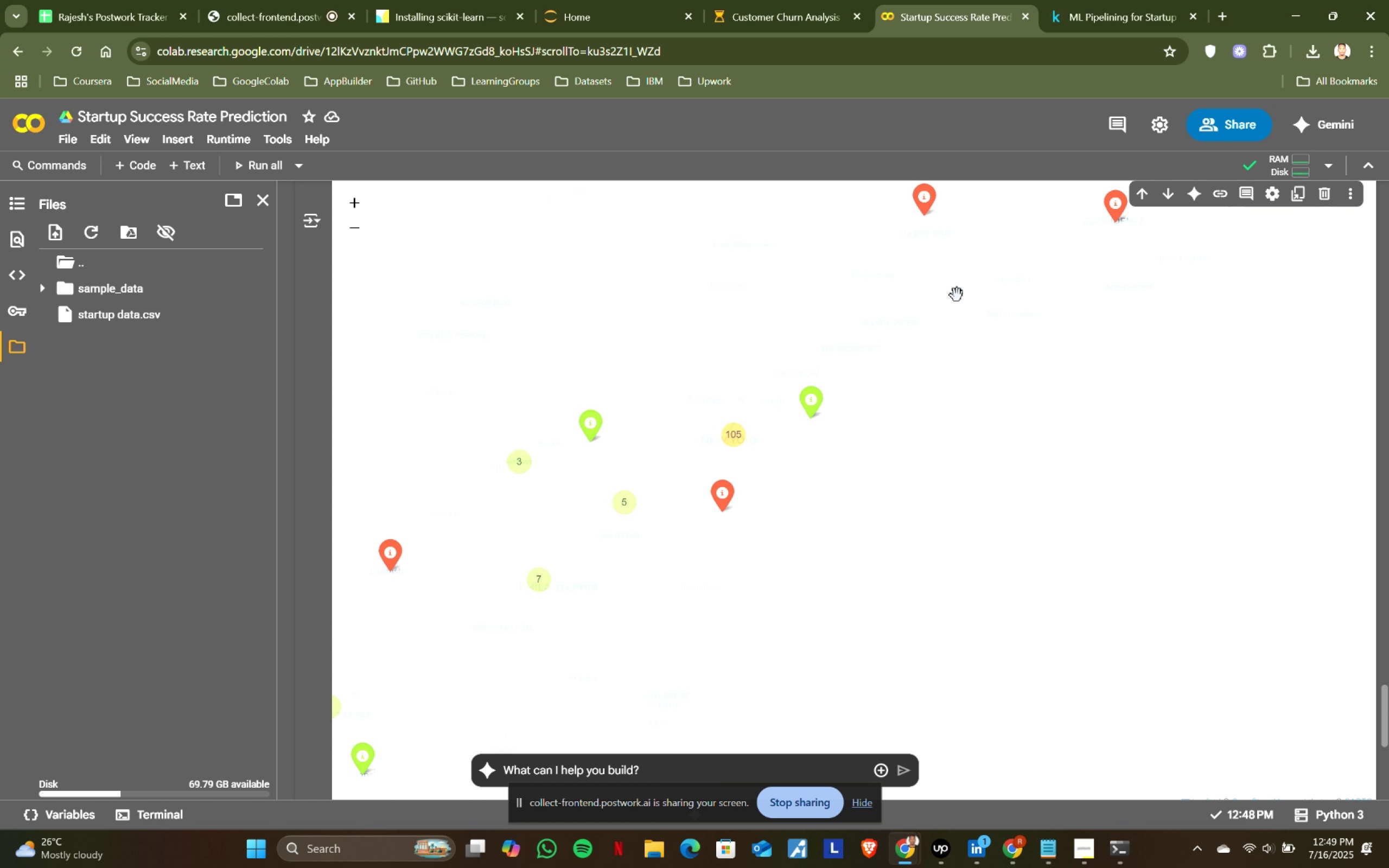 
left_click_drag(start_coordinate=[966, 303], to_coordinate=[566, 573])
 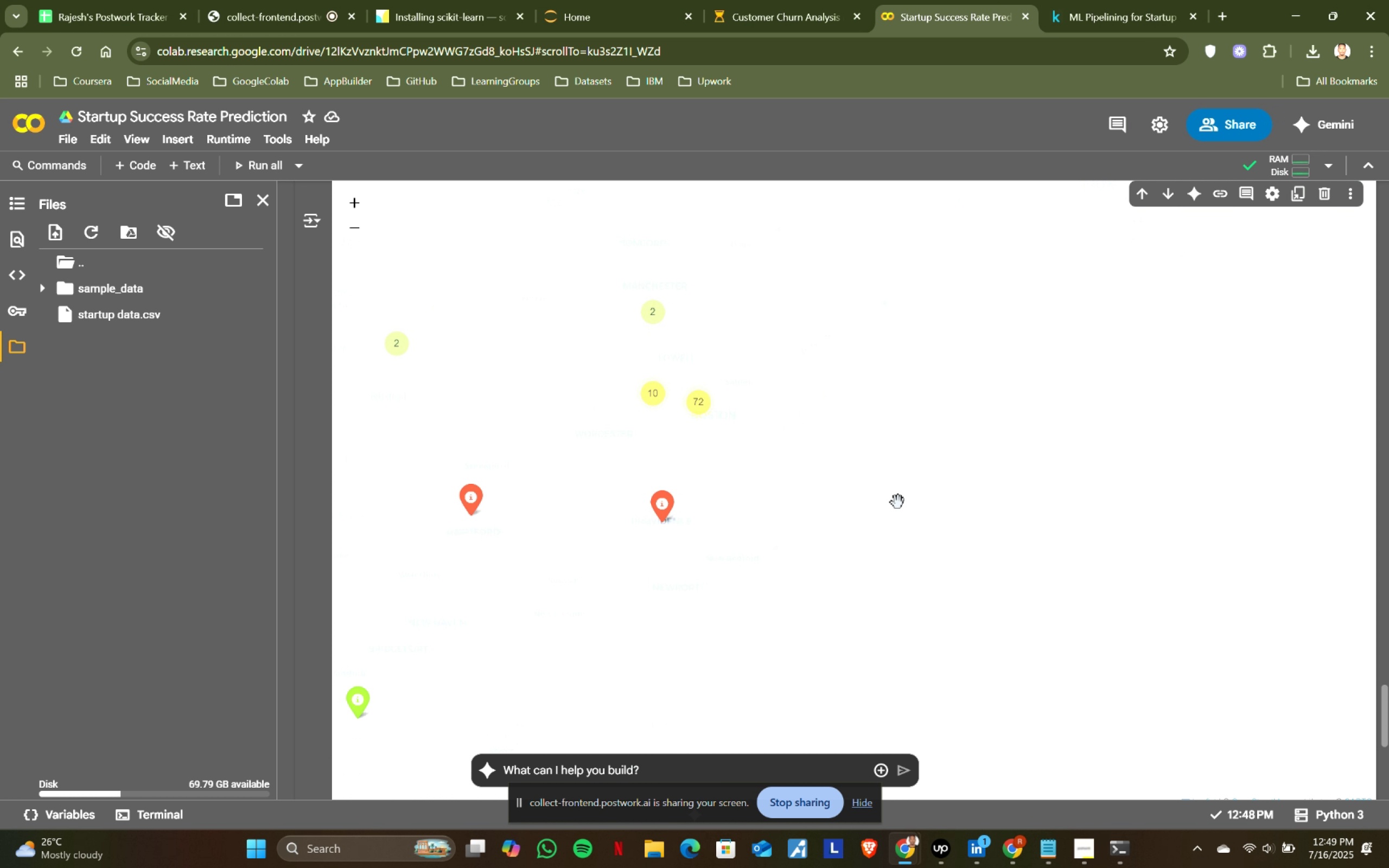 
left_click_drag(start_coordinate=[1033, 452], to_coordinate=[649, 511])
 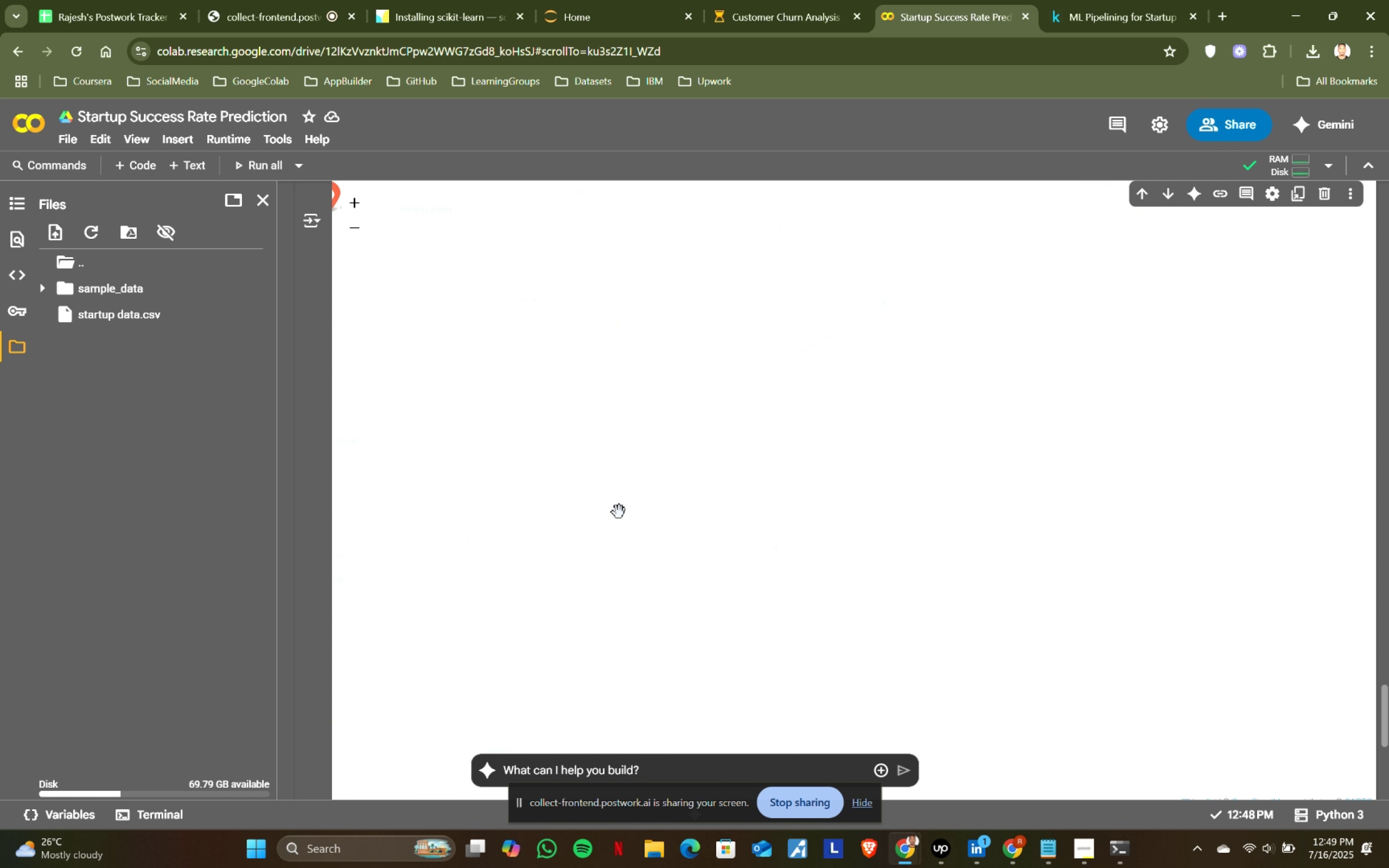 
scroll: coordinate [702, 494], scroll_direction: down, amount: 2.0
 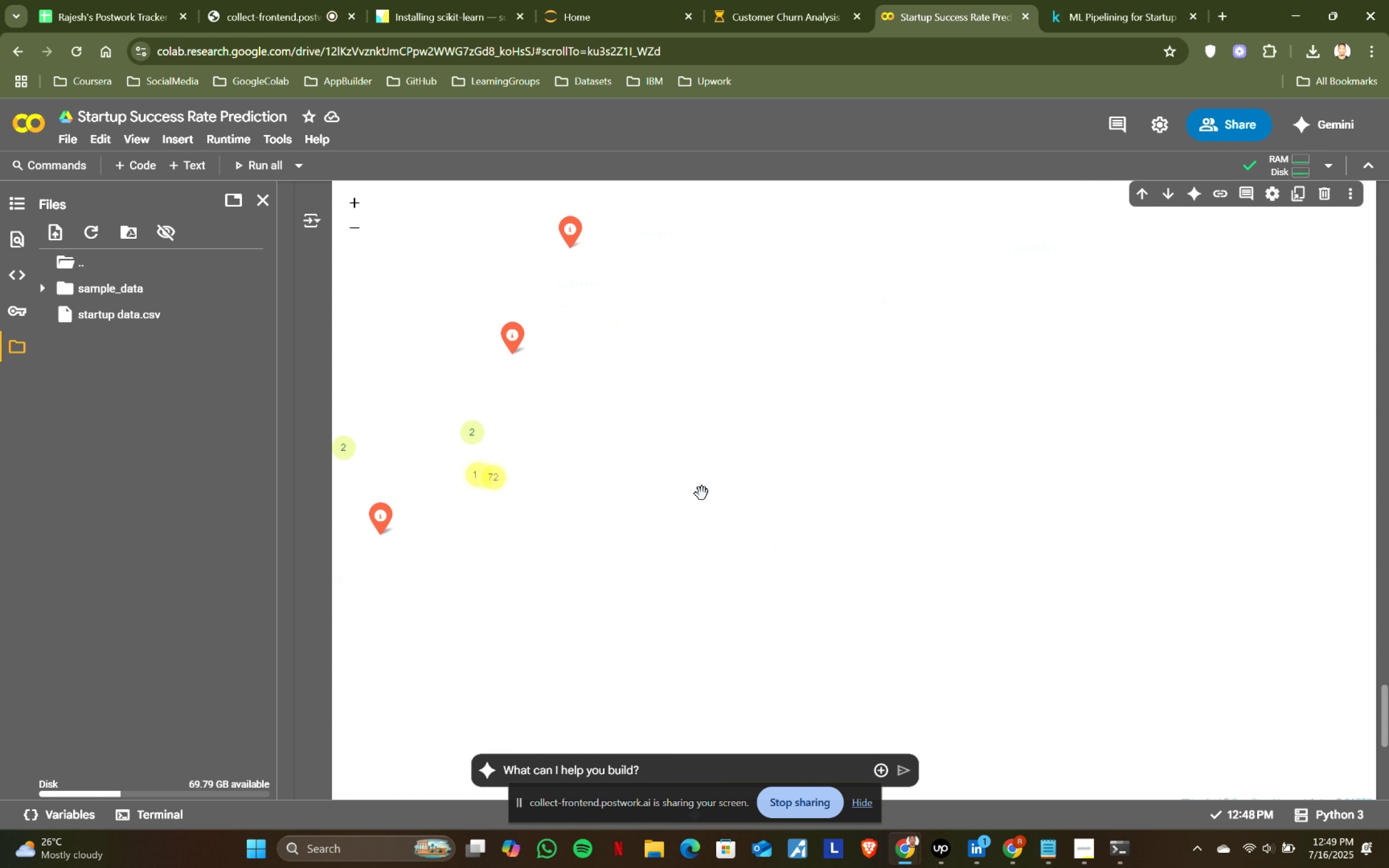 
left_click_drag(start_coordinate=[976, 456], to_coordinate=[678, 522])
 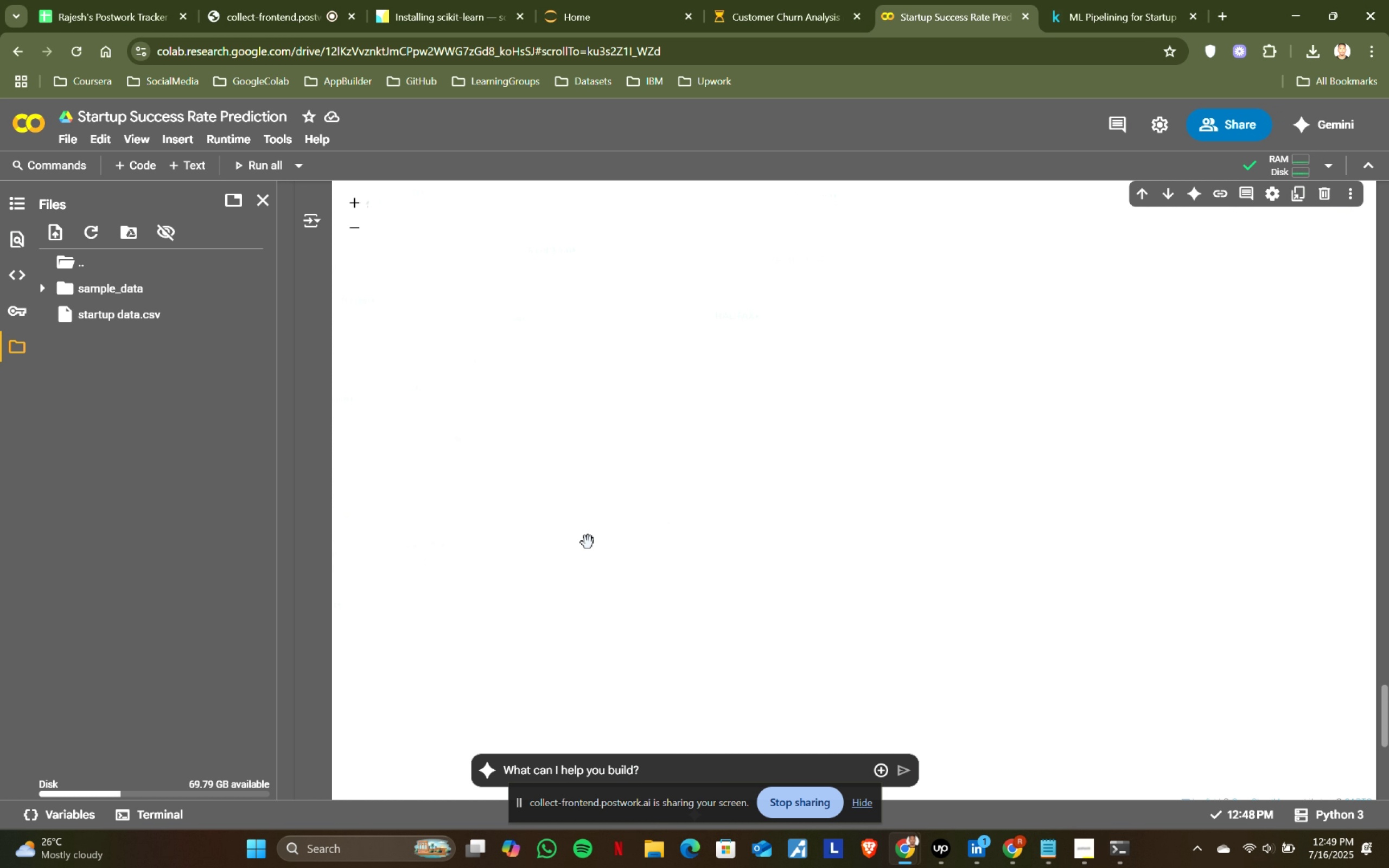 
left_click_drag(start_coordinate=[794, 454], to_coordinate=[776, 635])
 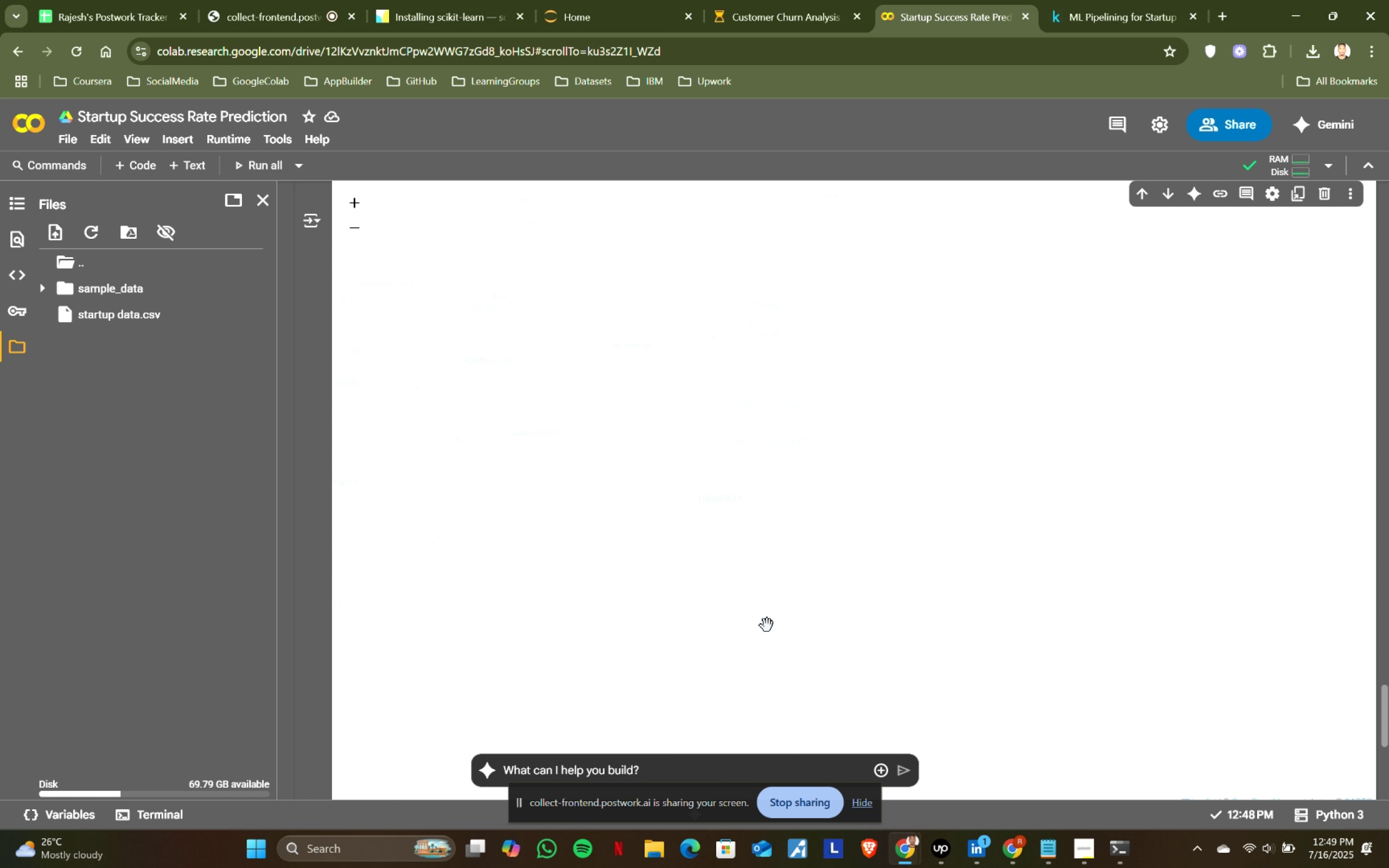 
left_click_drag(start_coordinate=[569, 597], to_coordinate=[1265, 468])
 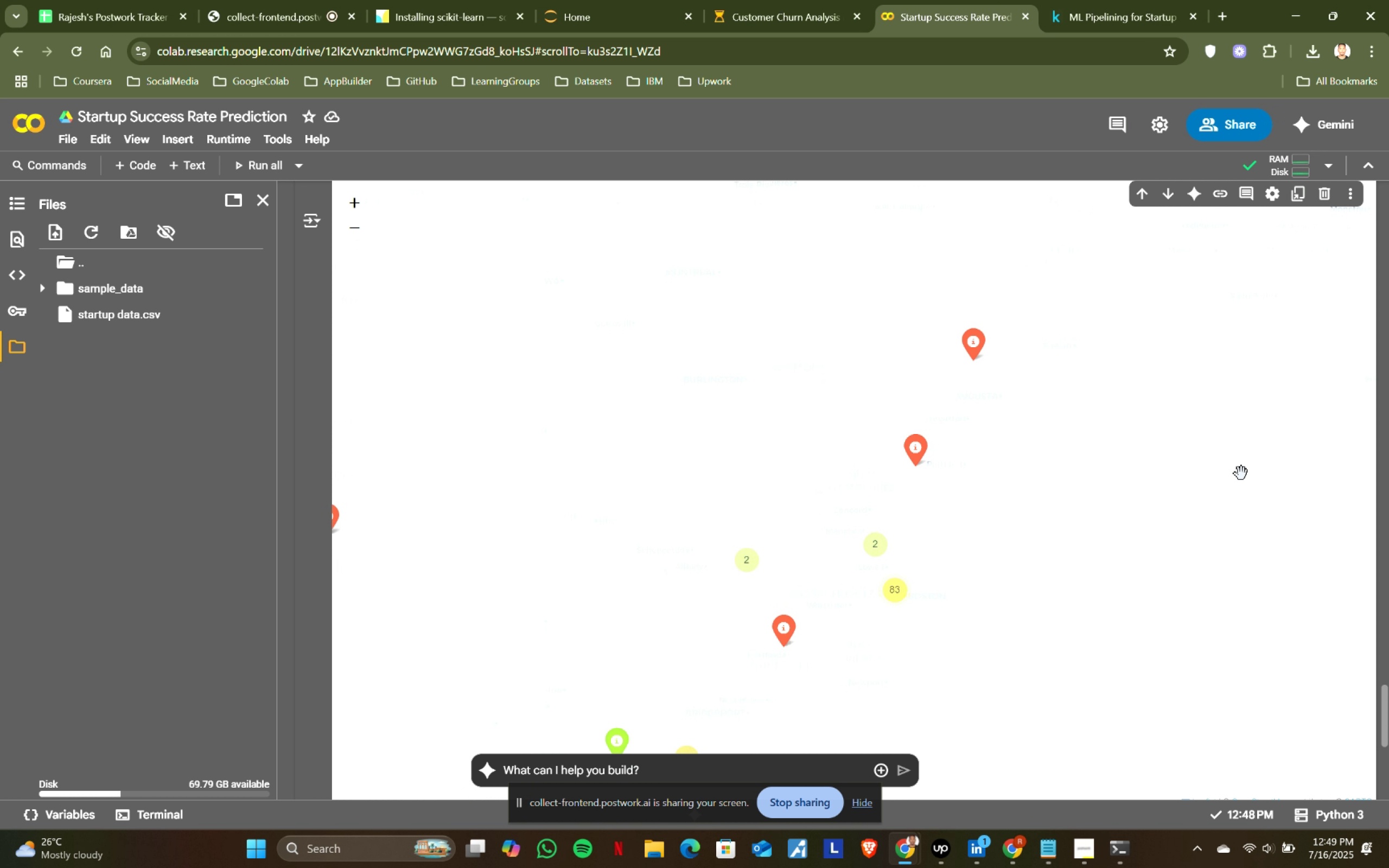 
left_click_drag(start_coordinate=[889, 489], to_coordinate=[1185, 384])
 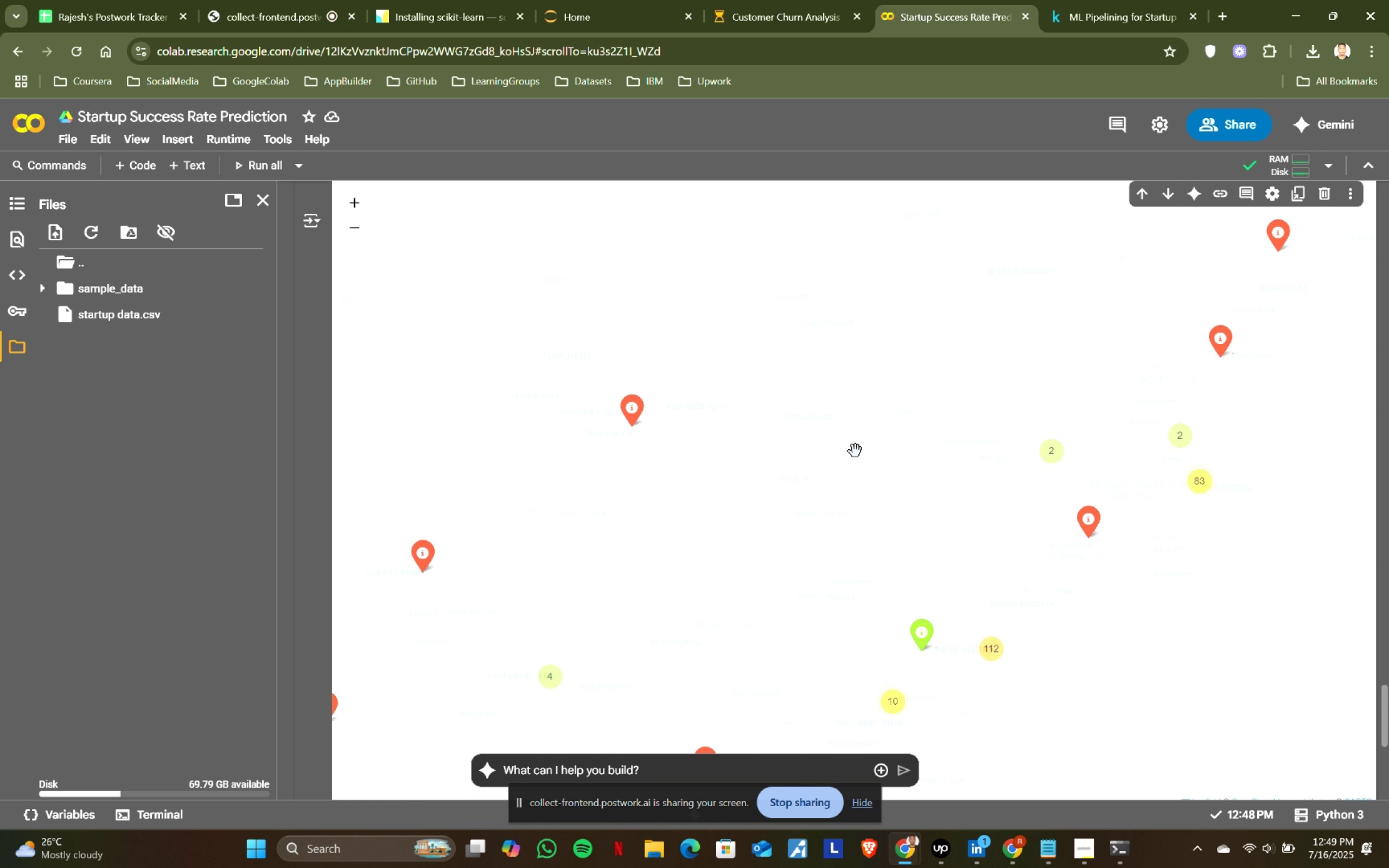 
scroll: coordinate [839, 456], scroll_direction: down, amount: 2.0
 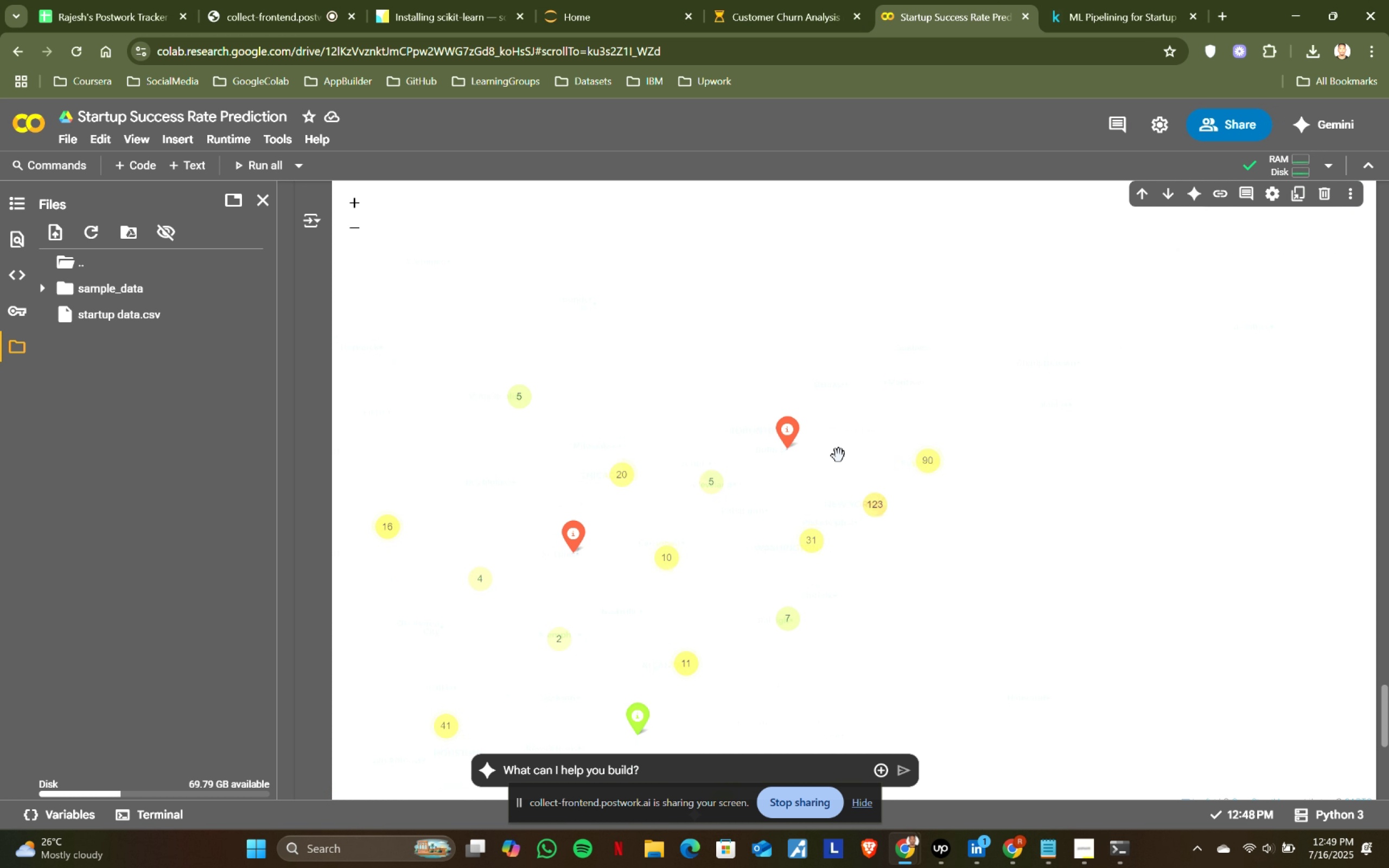 
left_click_drag(start_coordinate=[600, 516], to_coordinate=[825, 444])
 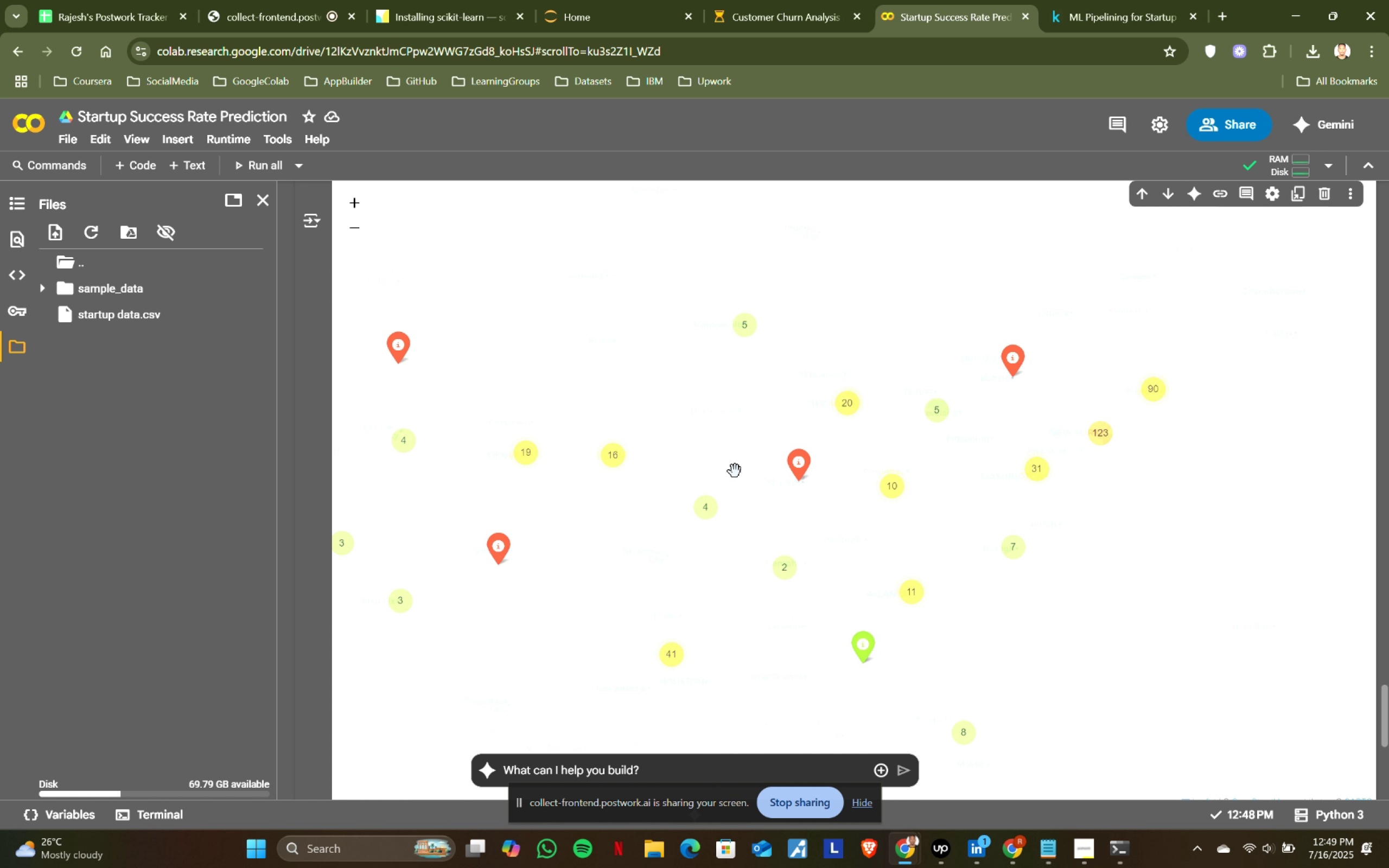 
scroll: coordinate [734, 471], scroll_direction: down, amount: 2.0
 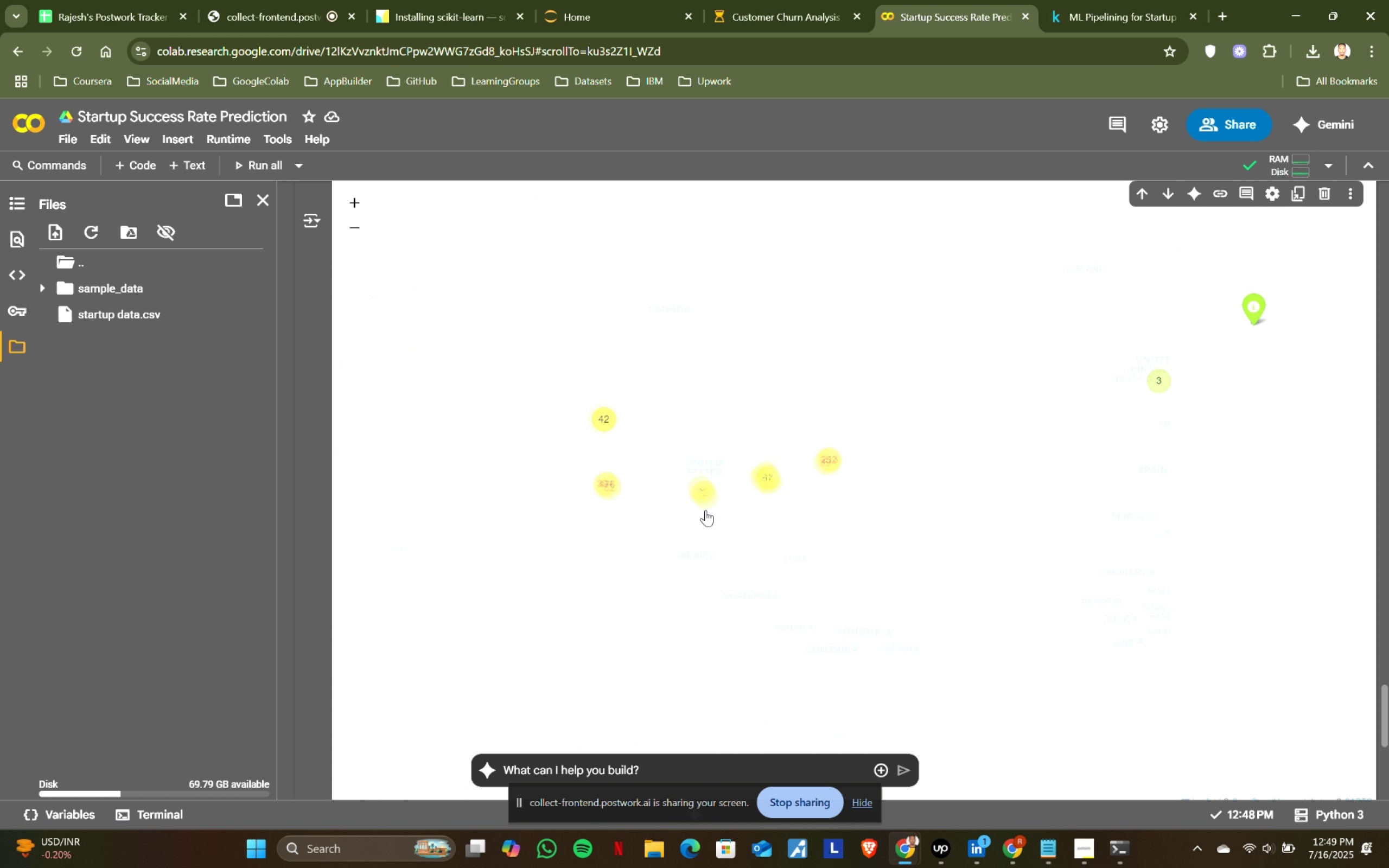 
scroll: coordinate [711, 508], scroll_direction: up, amount: 2.0
 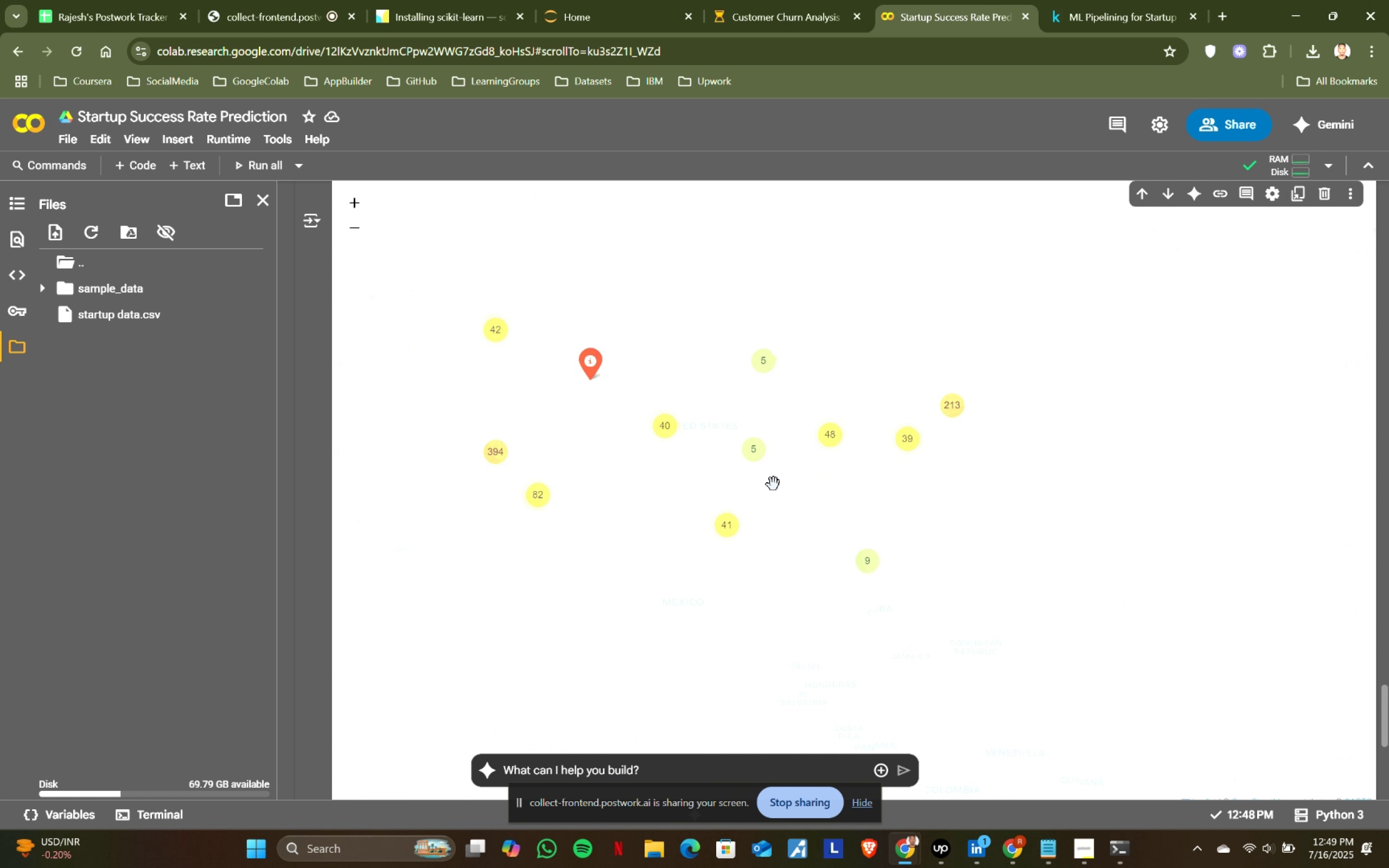 
scroll: coordinate [698, 329], scroll_direction: down, amount: 3.0
 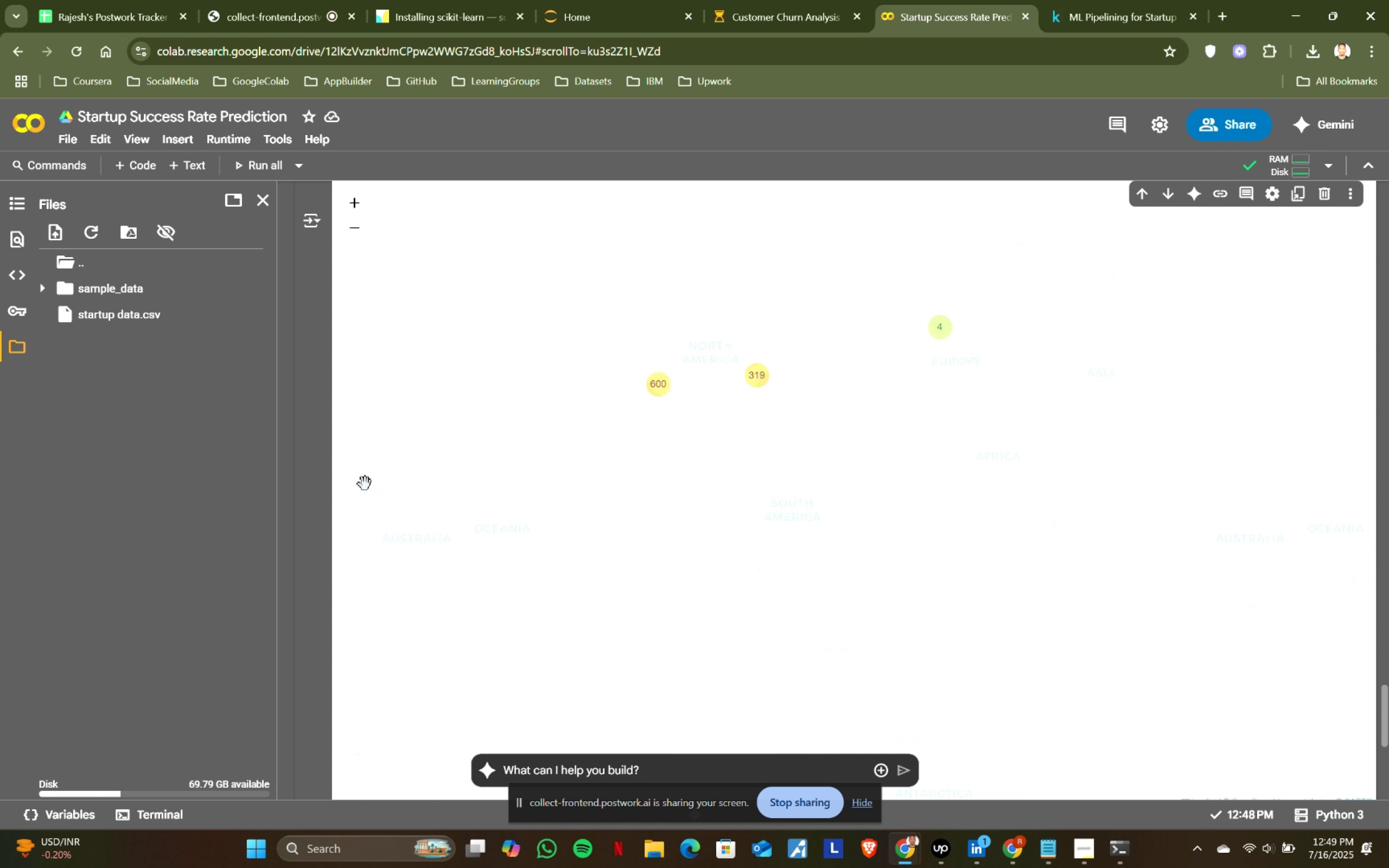 
scroll: coordinate [547, 335], scroll_direction: up, amount: 5.0
 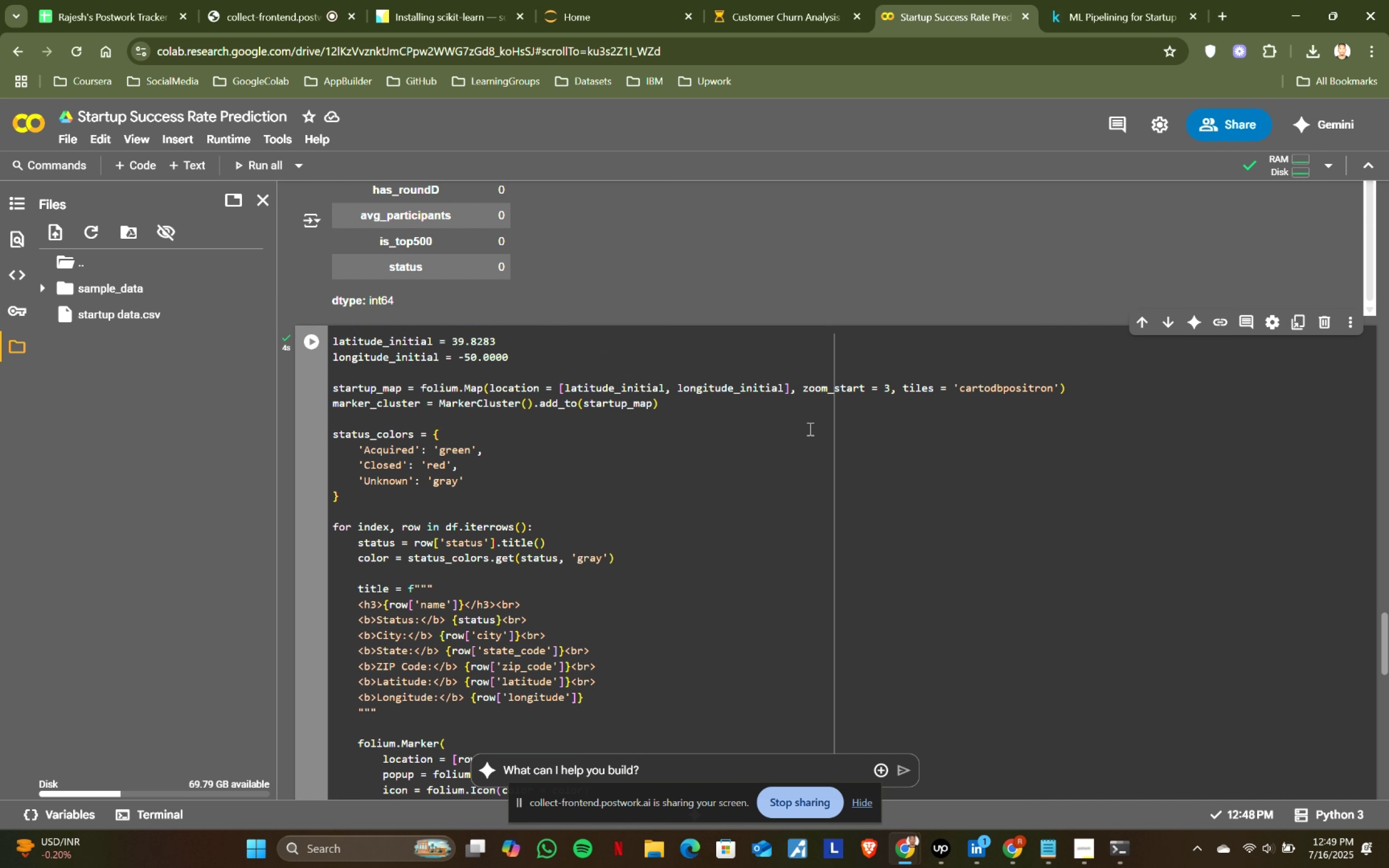 
scroll: coordinate [827, 437], scroll_direction: down, amount: 1.0
 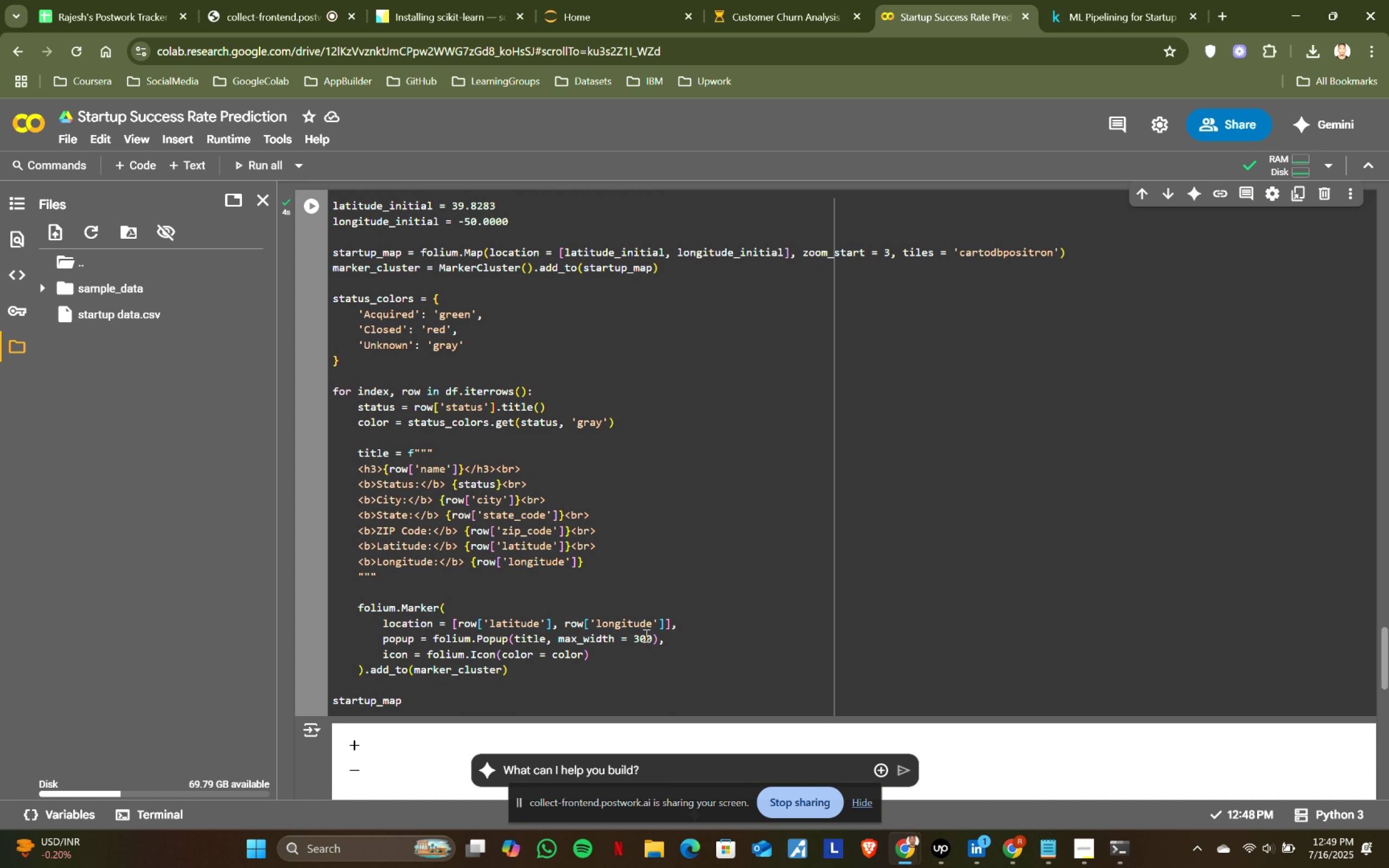 
left_click([640, 634])
 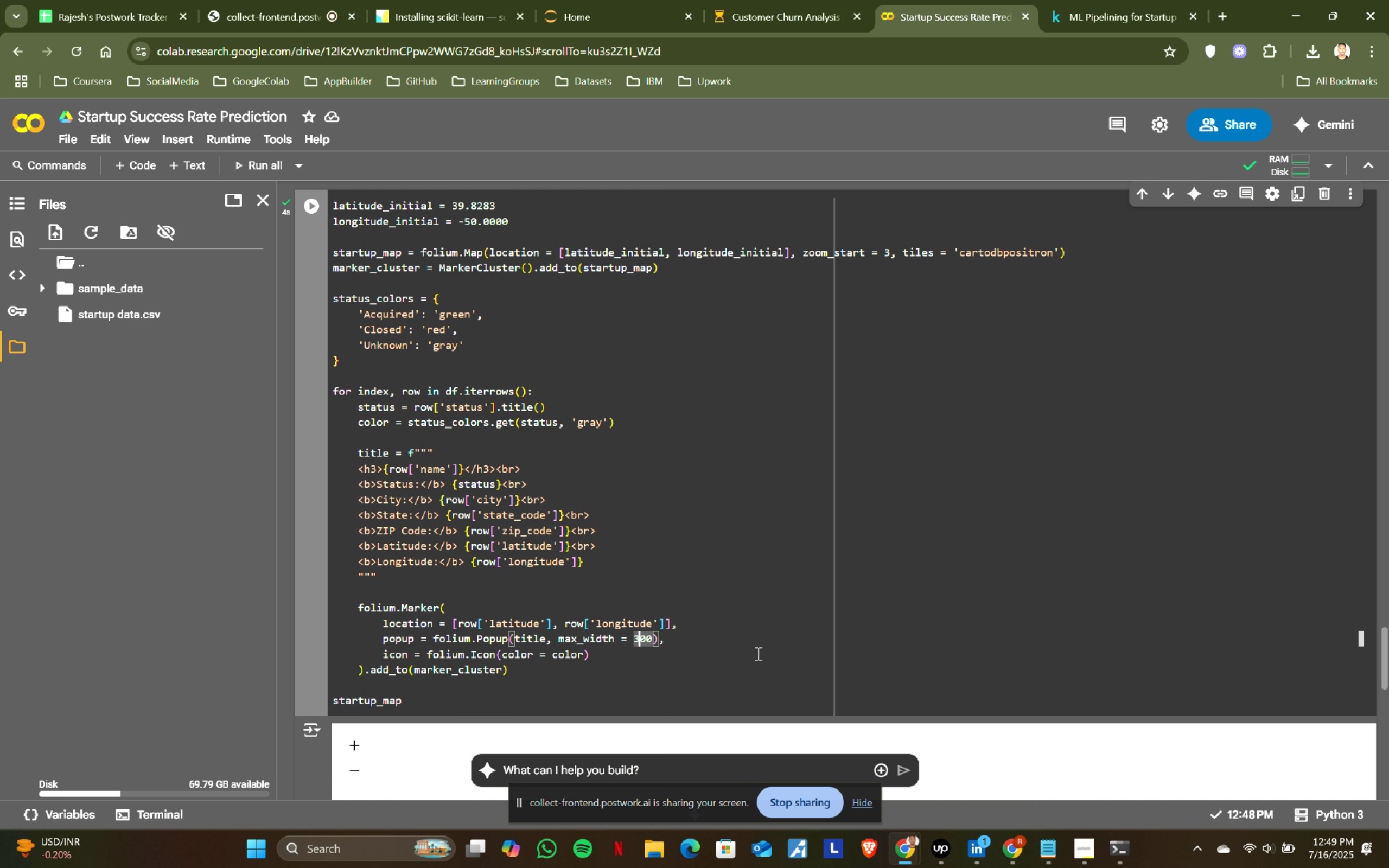 
key(Backspace)
 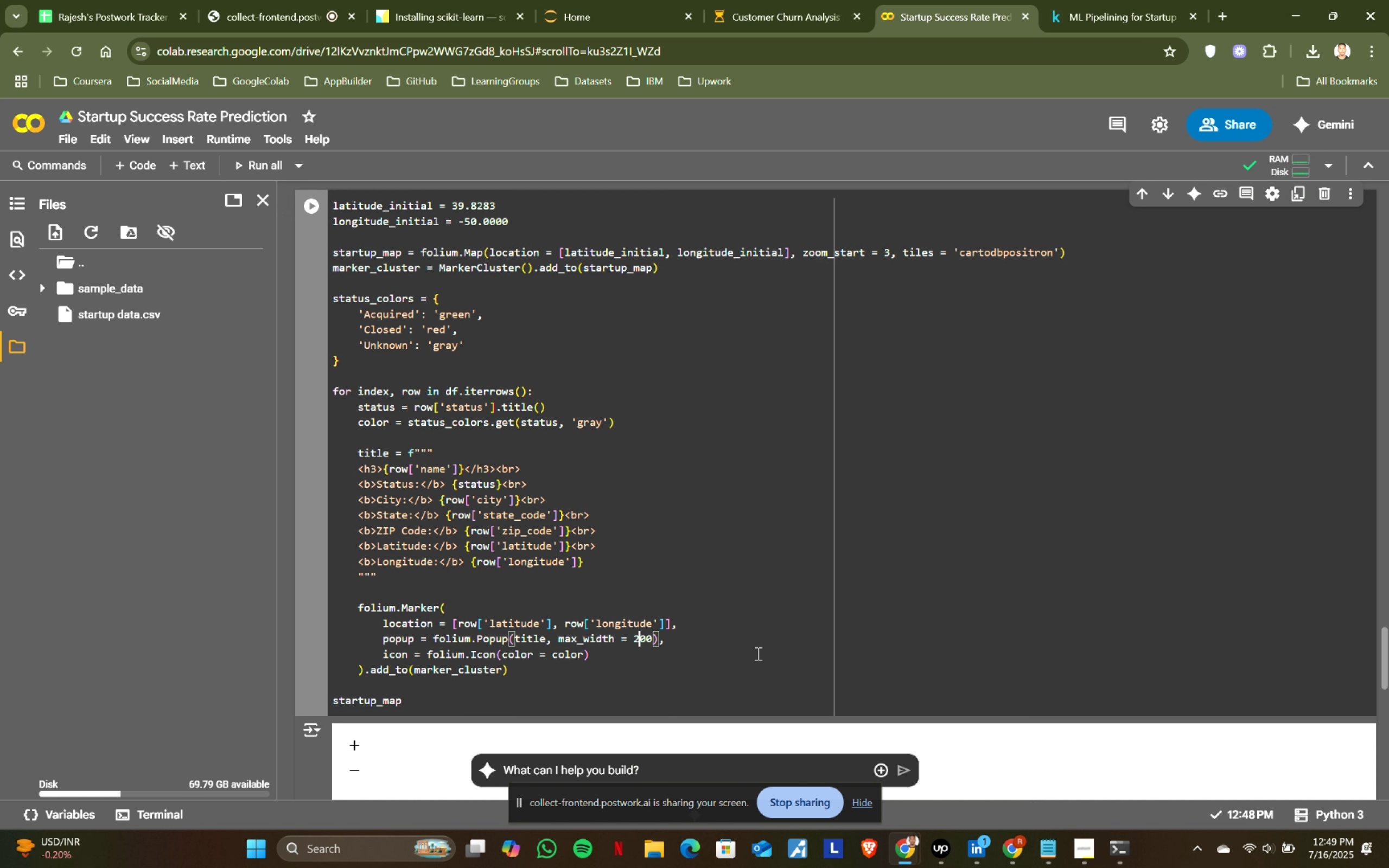 
key(2)
 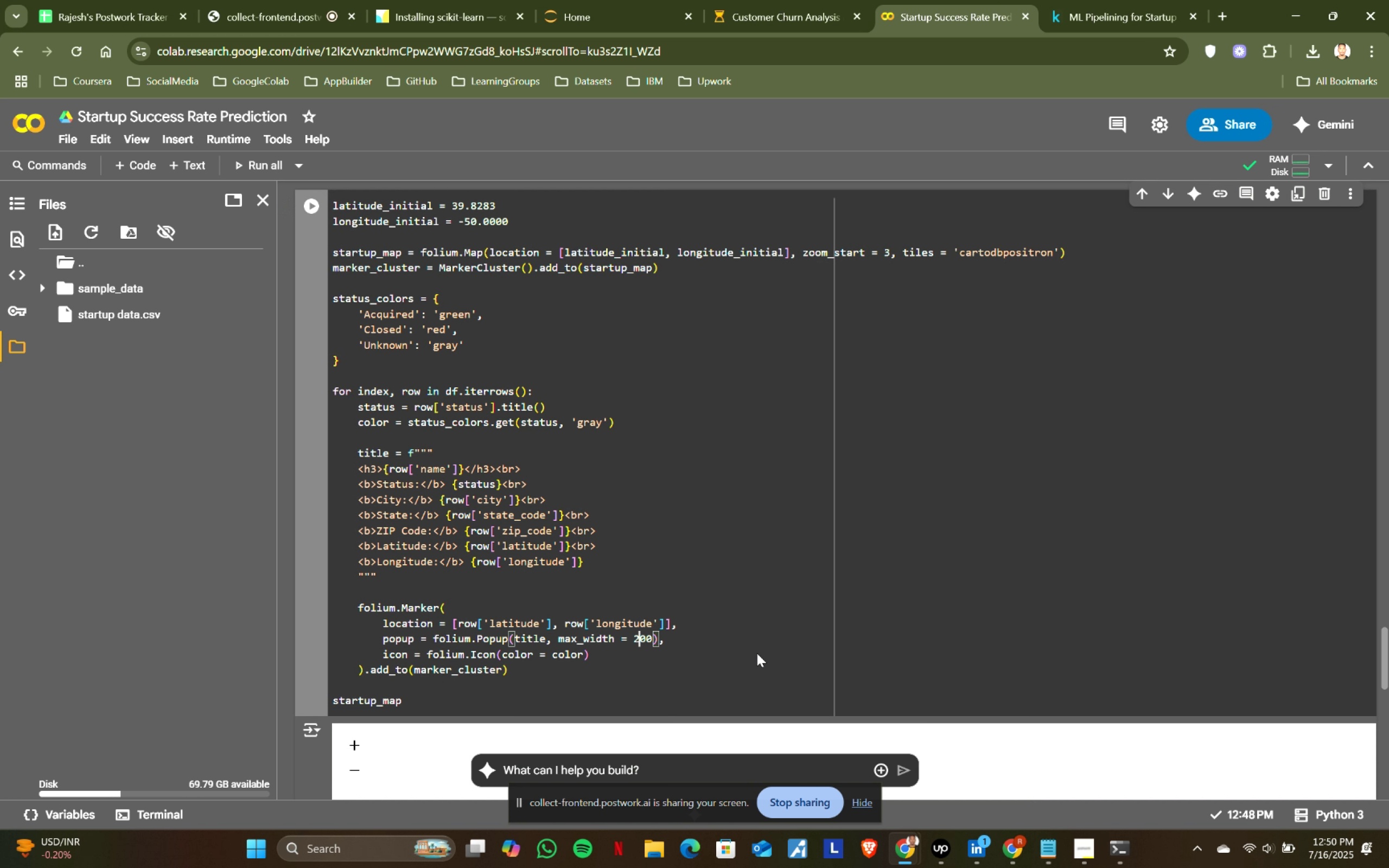 
key(Shift+ShiftRight)
 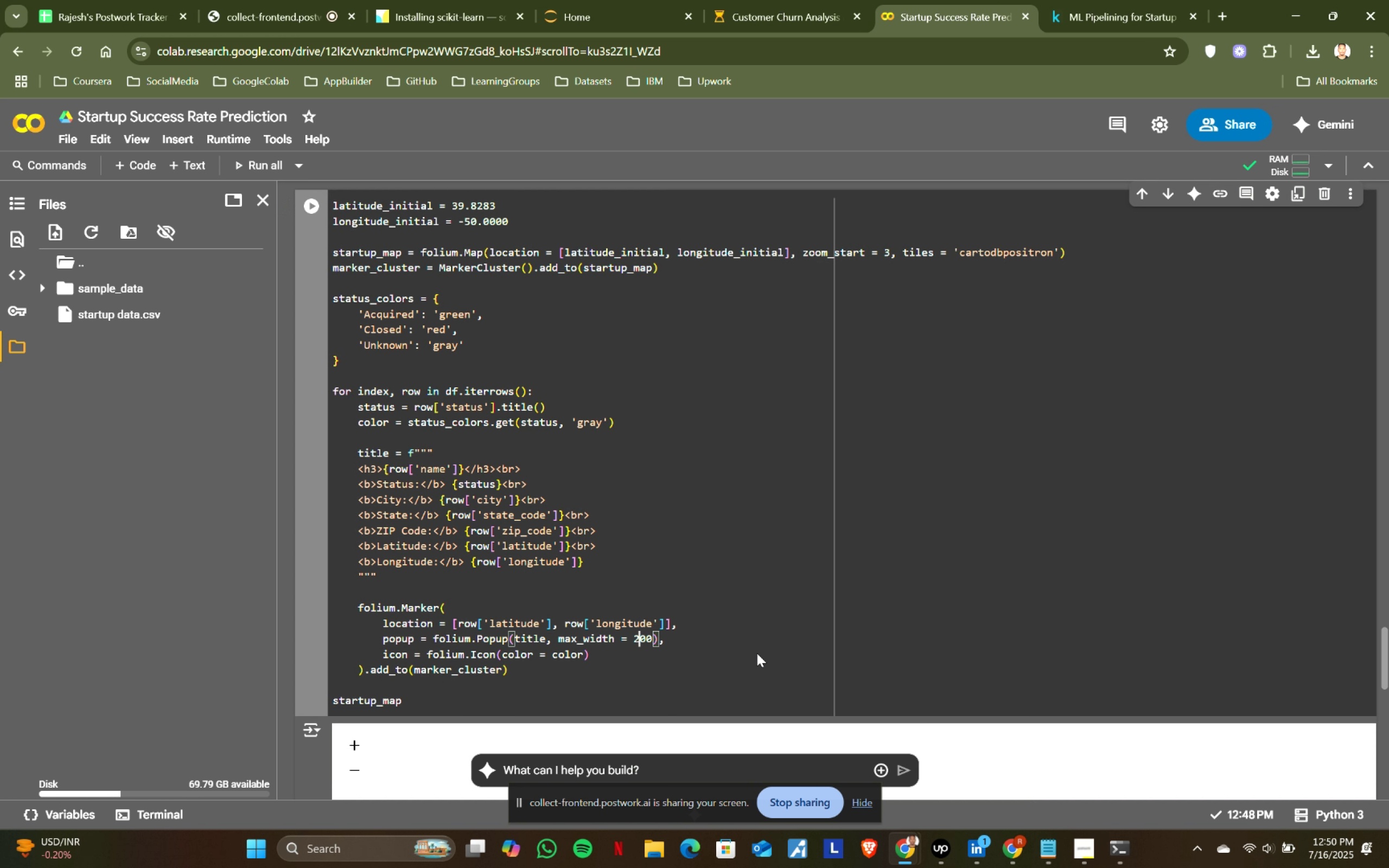 
key(Shift+Enter)
 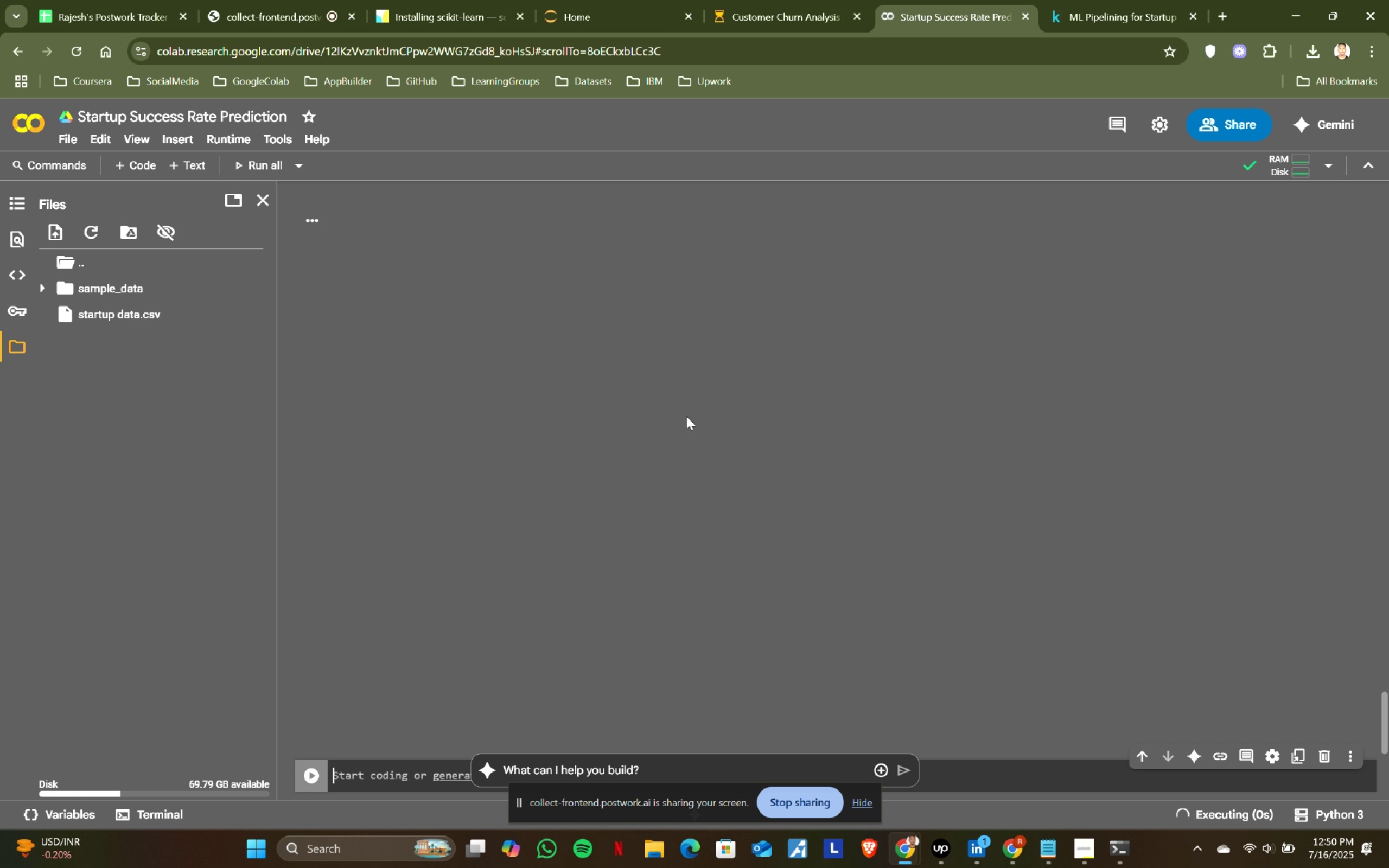 
scroll: coordinate [690, 422], scroll_direction: up, amount: 1.0
 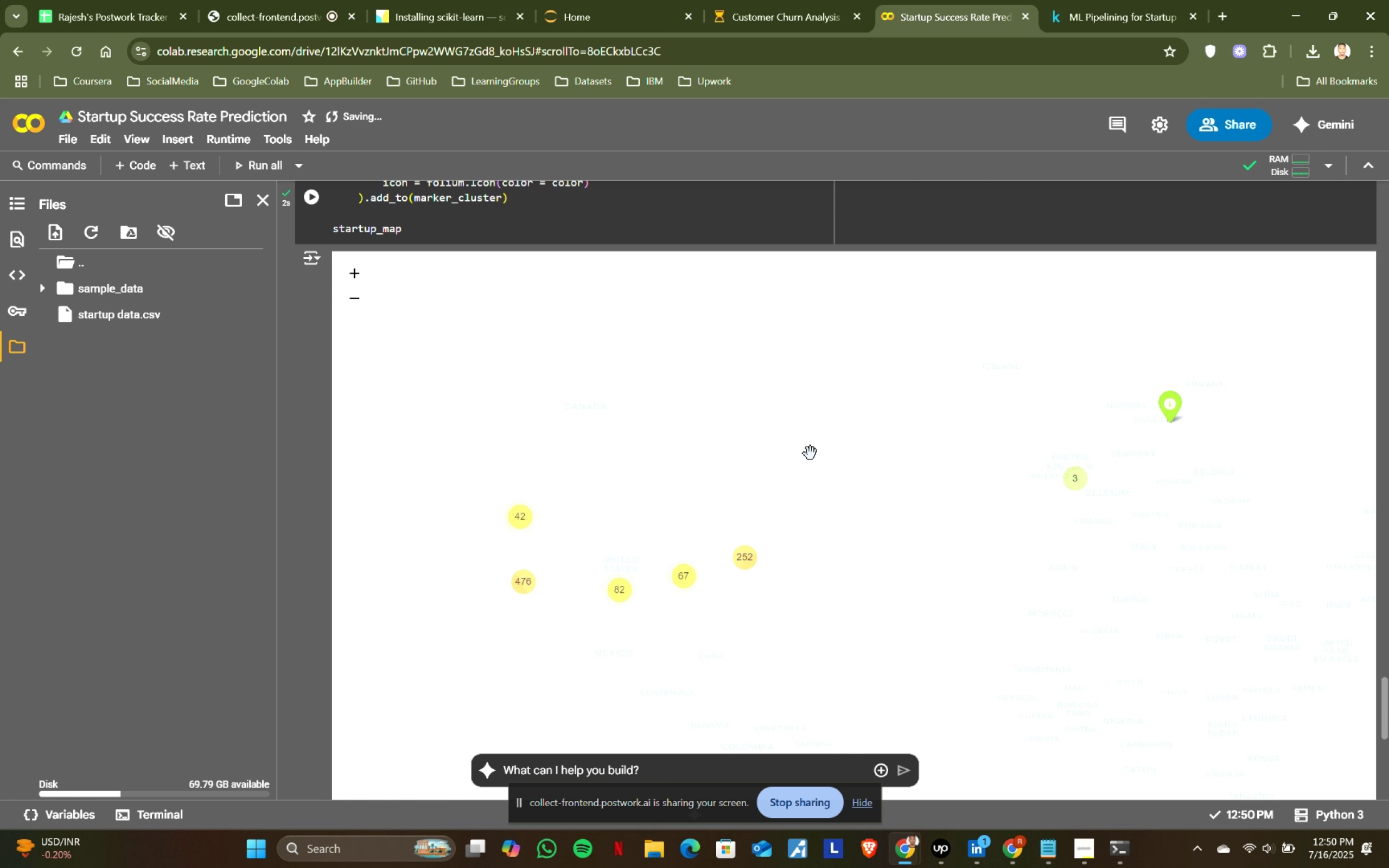 
scroll: coordinate [308, 393], scroll_direction: down, amount: 1.0
 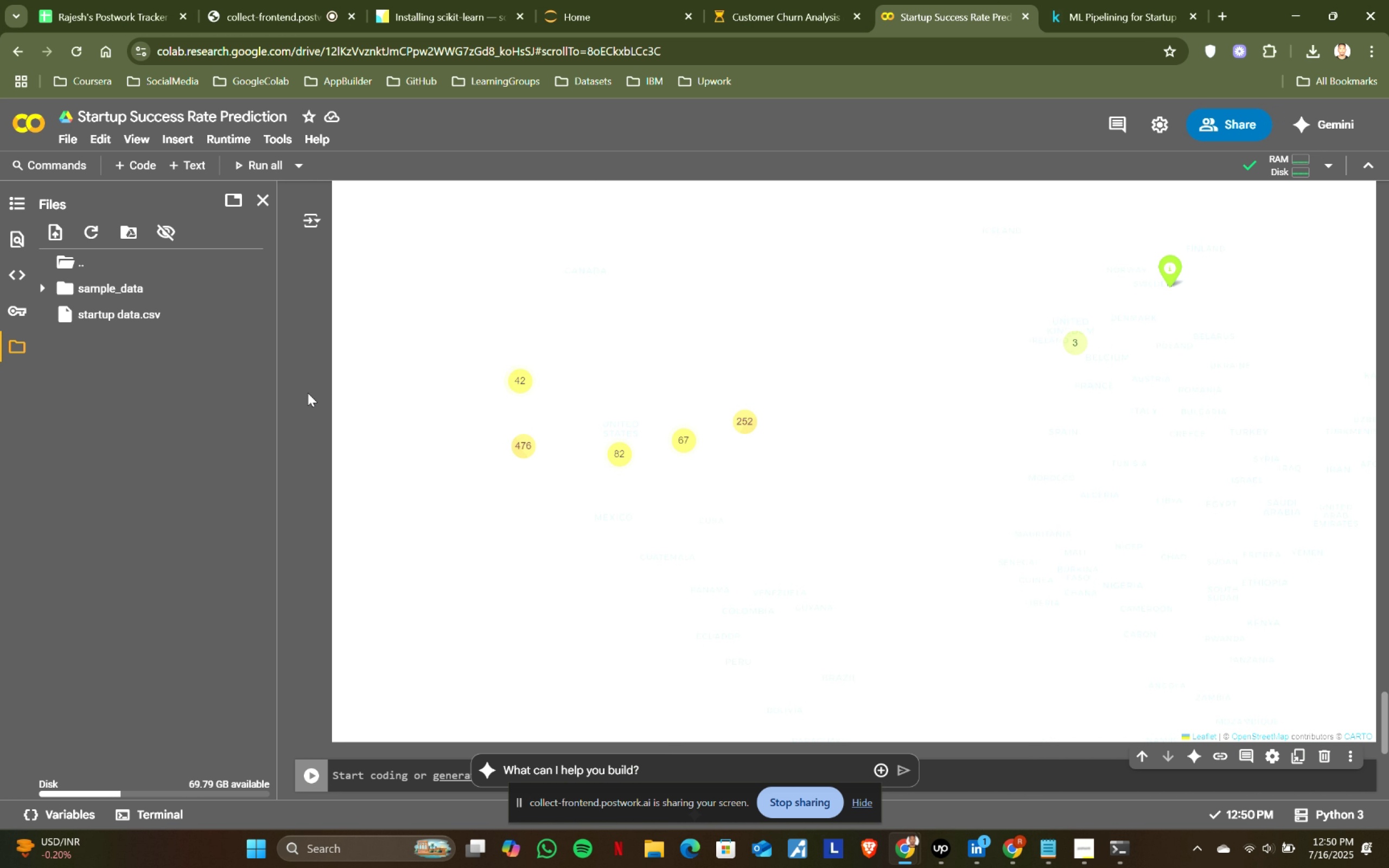 
scroll: coordinate [315, 388], scroll_direction: up, amount: 5.0
 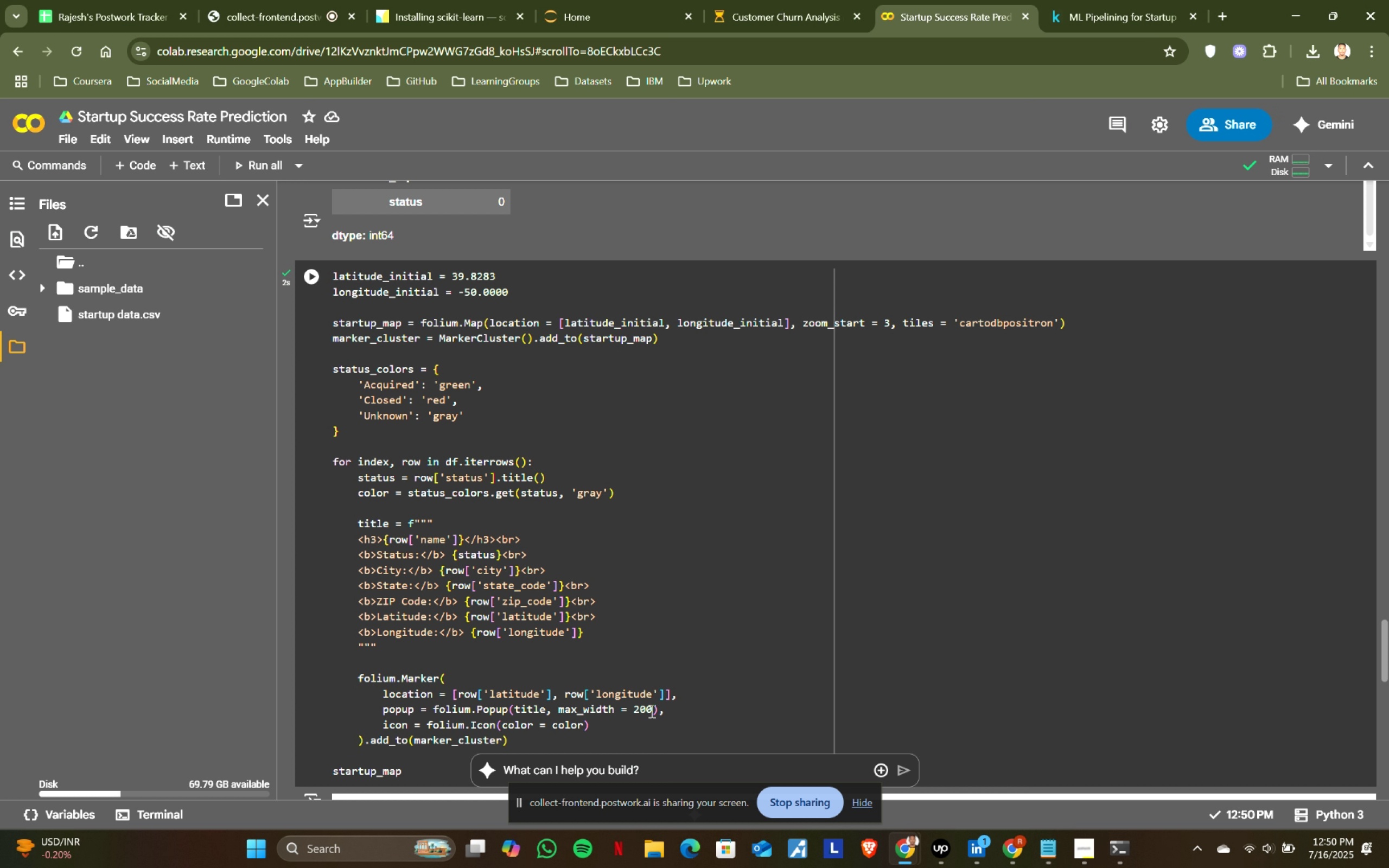 
left_click([636, 706])
 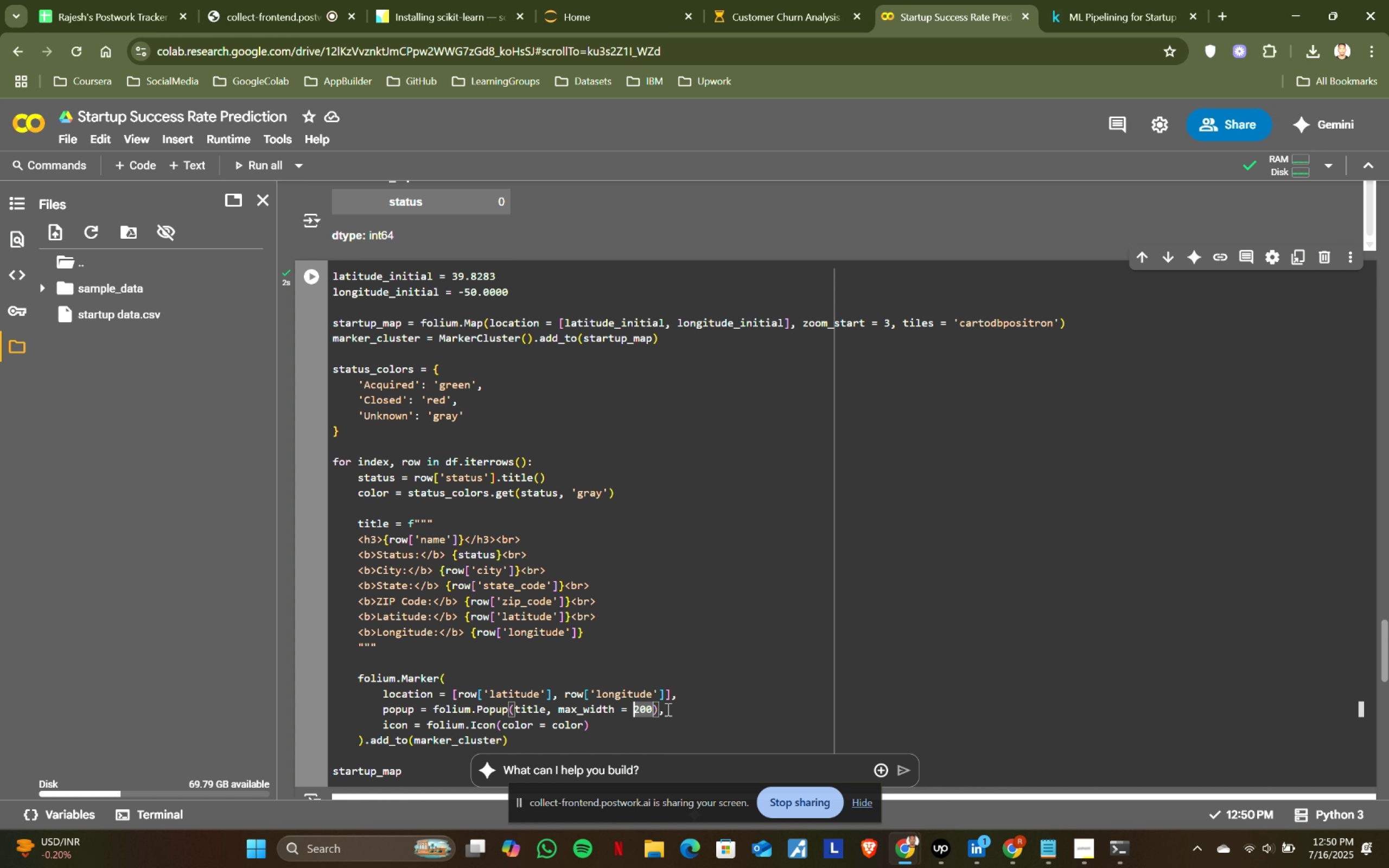 
key(Delete)
 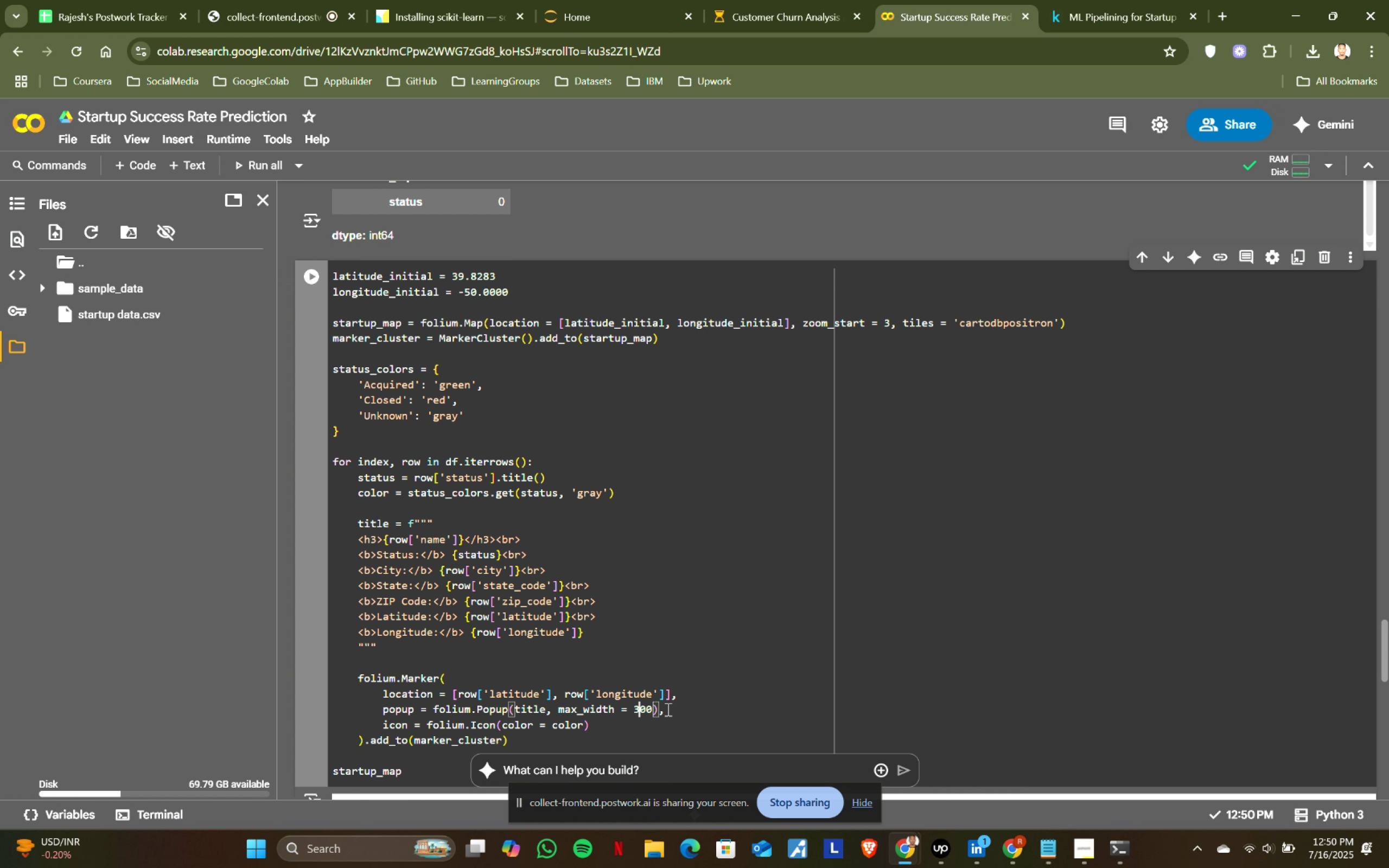 
key(3)
 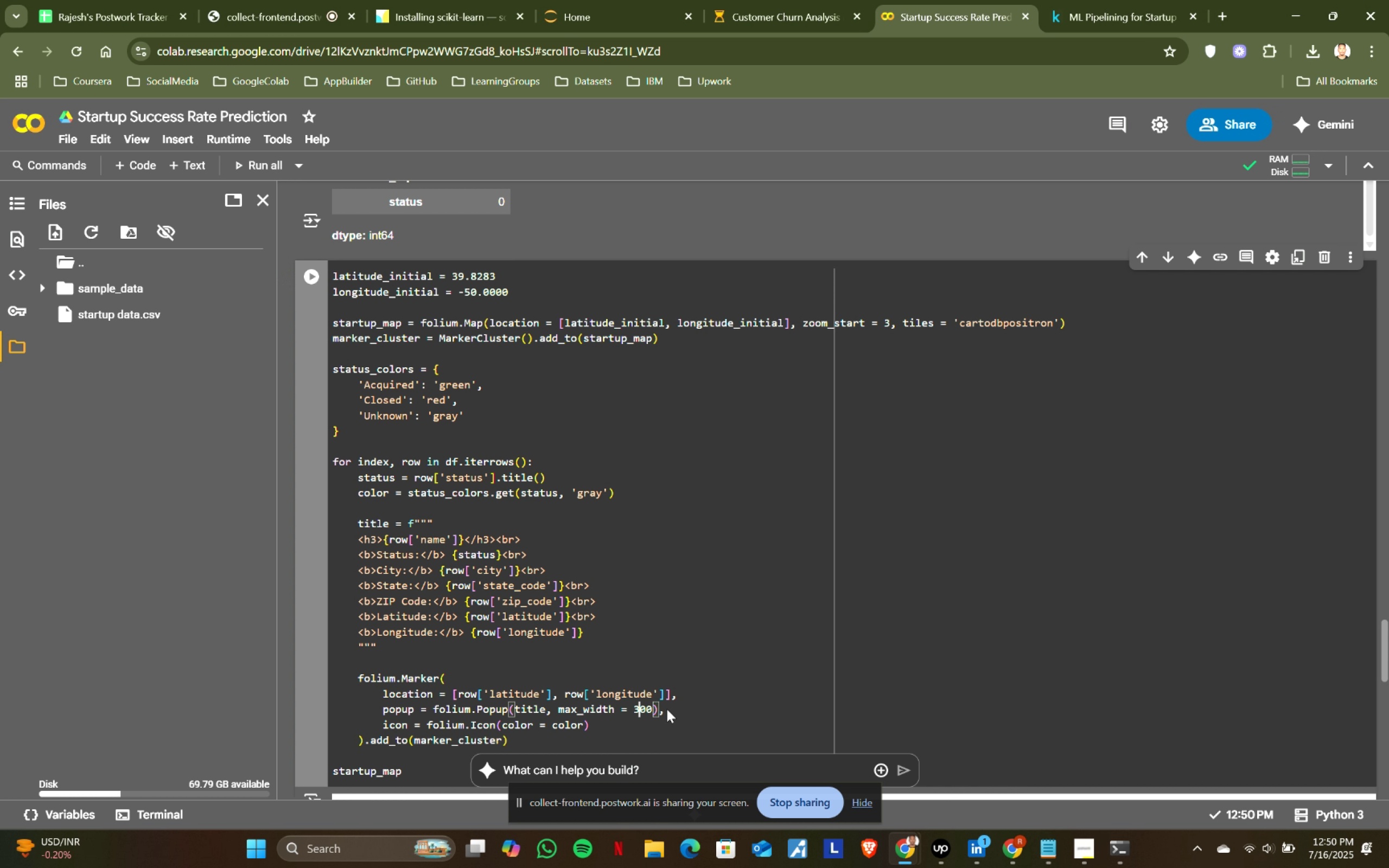 
key(Shift+ShiftRight)
 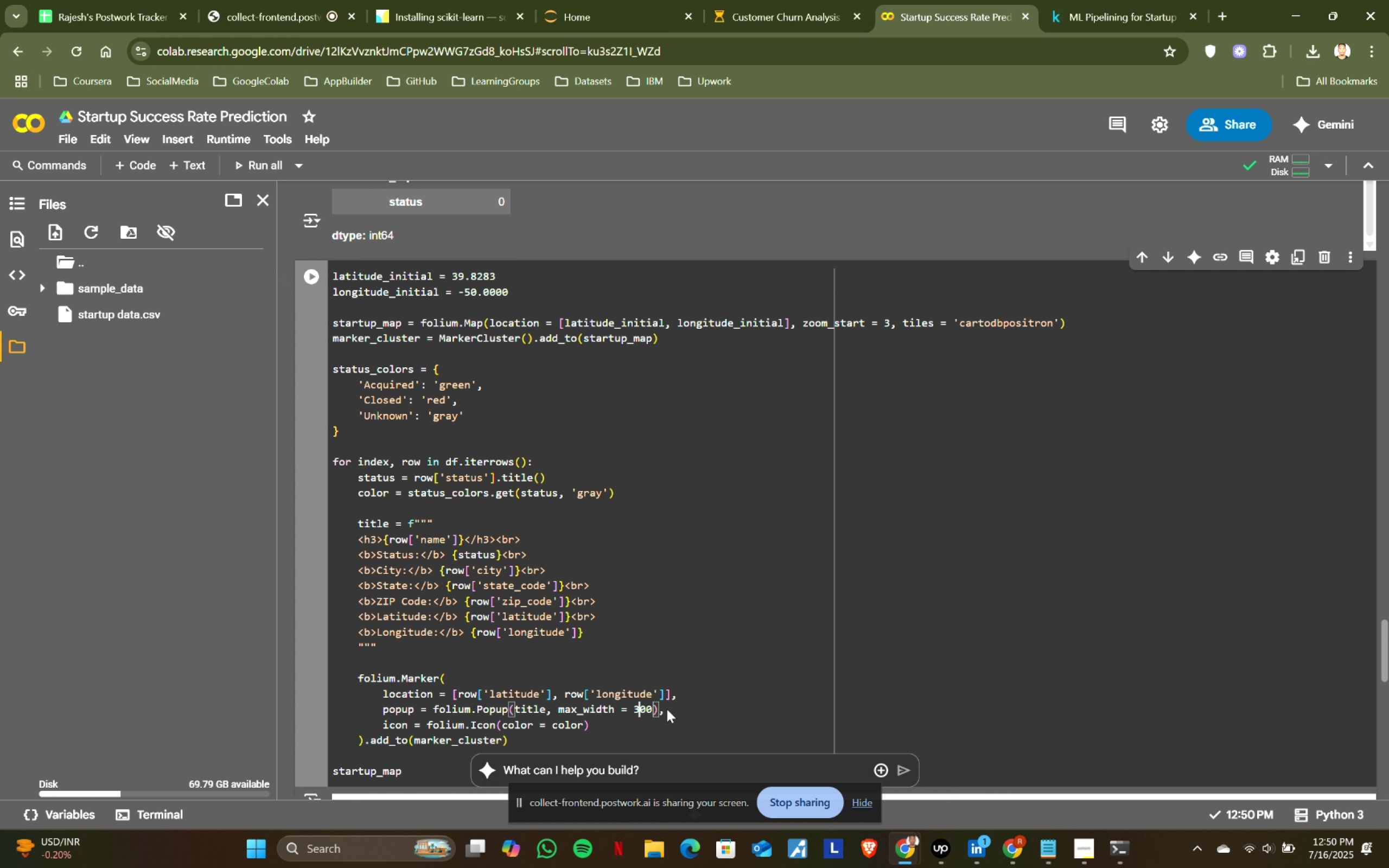 
key(Shift+Enter)
 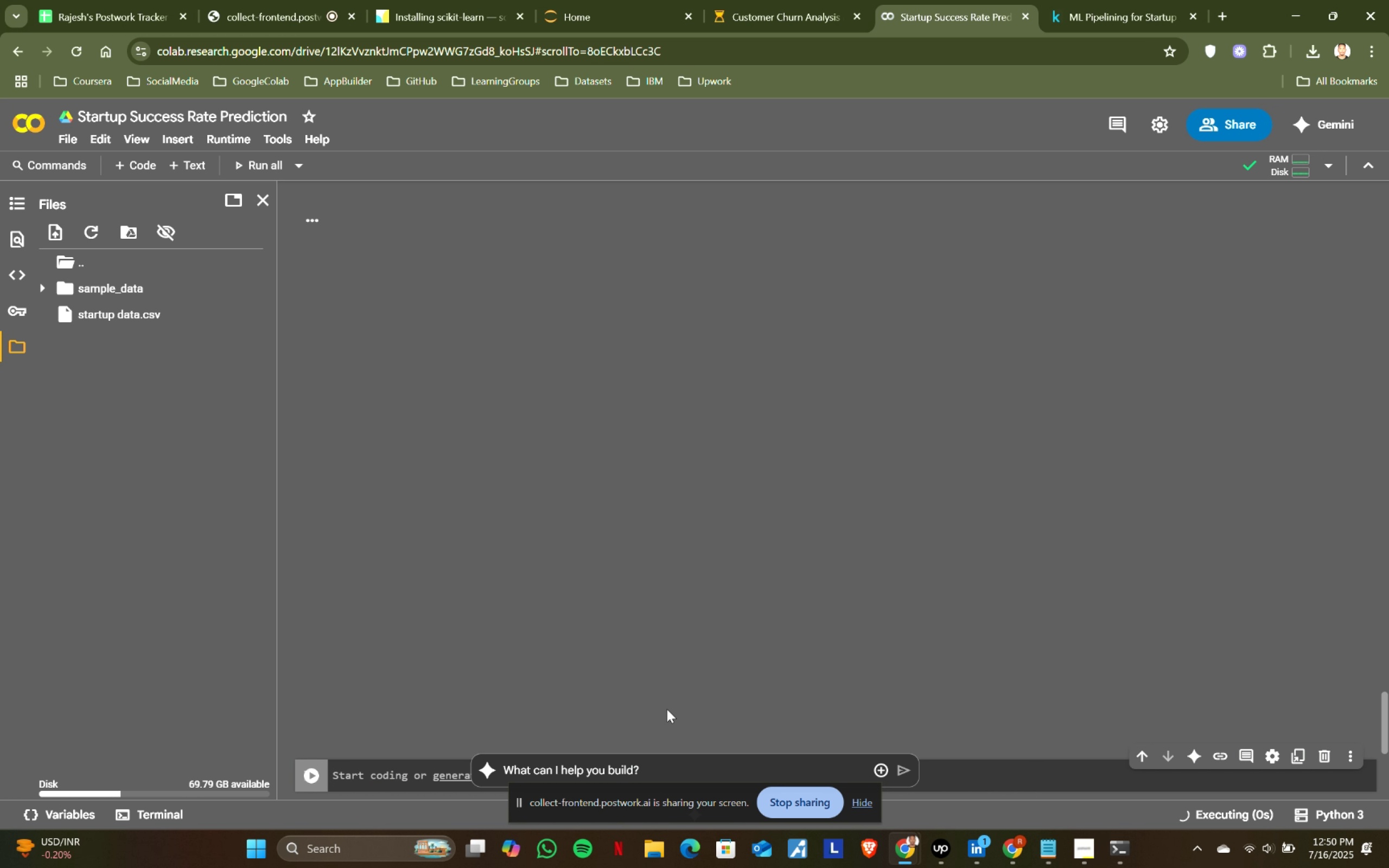 
scroll: coordinate [654, 513], scroll_direction: down, amount: 2.0
 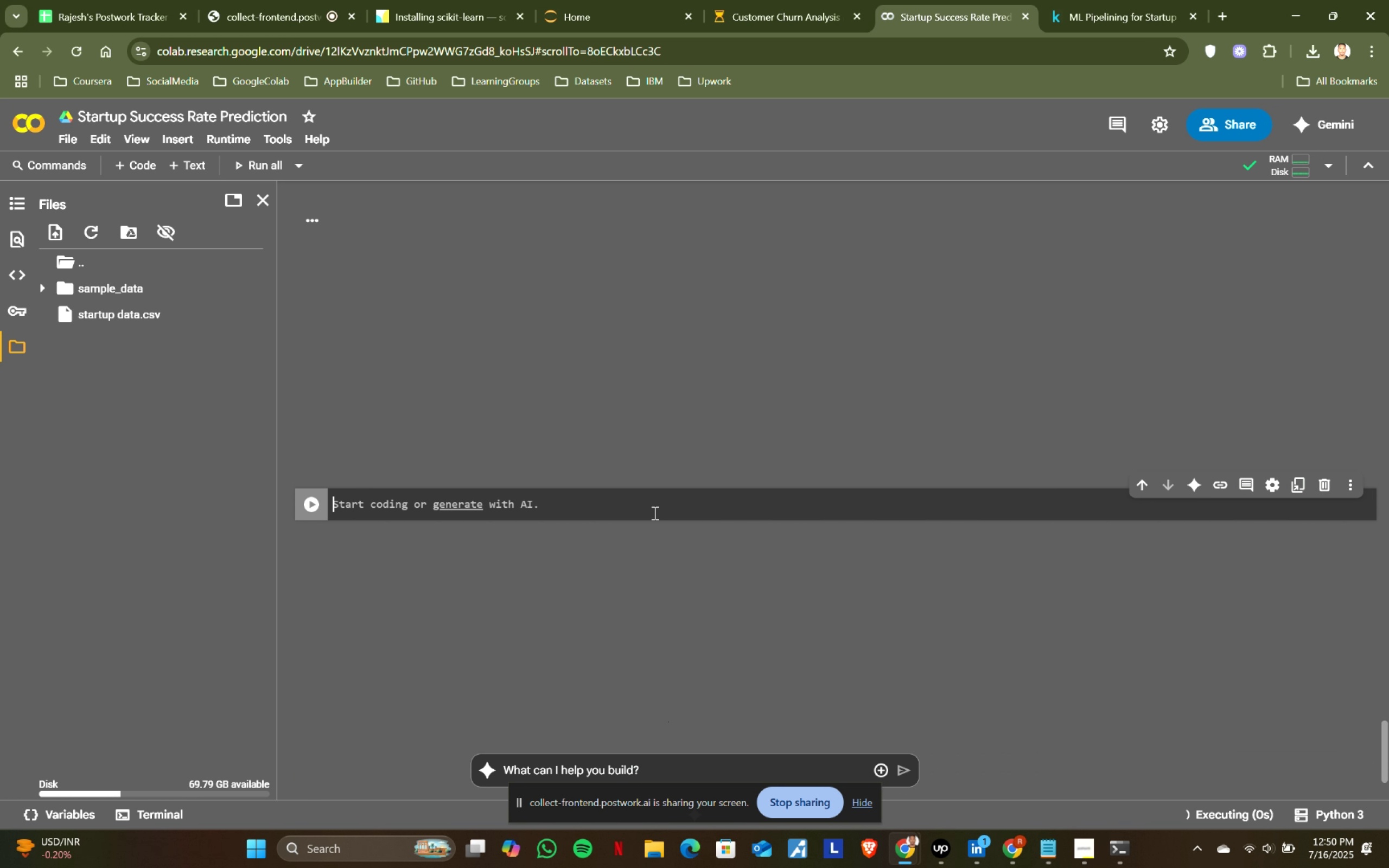 
scroll: coordinate [227, 436], scroll_direction: up, amount: 2.0
 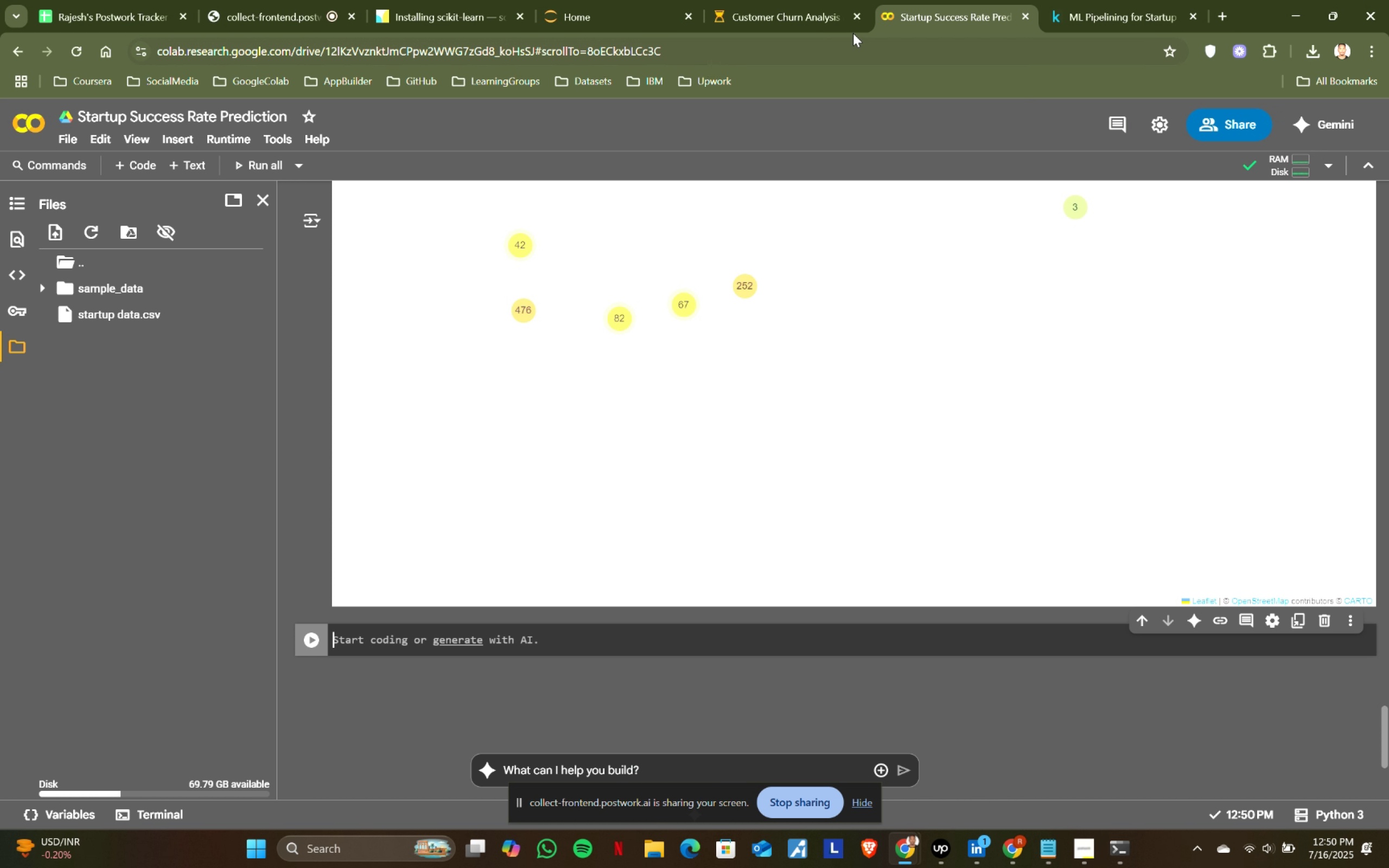 
left_click([750, 20])
 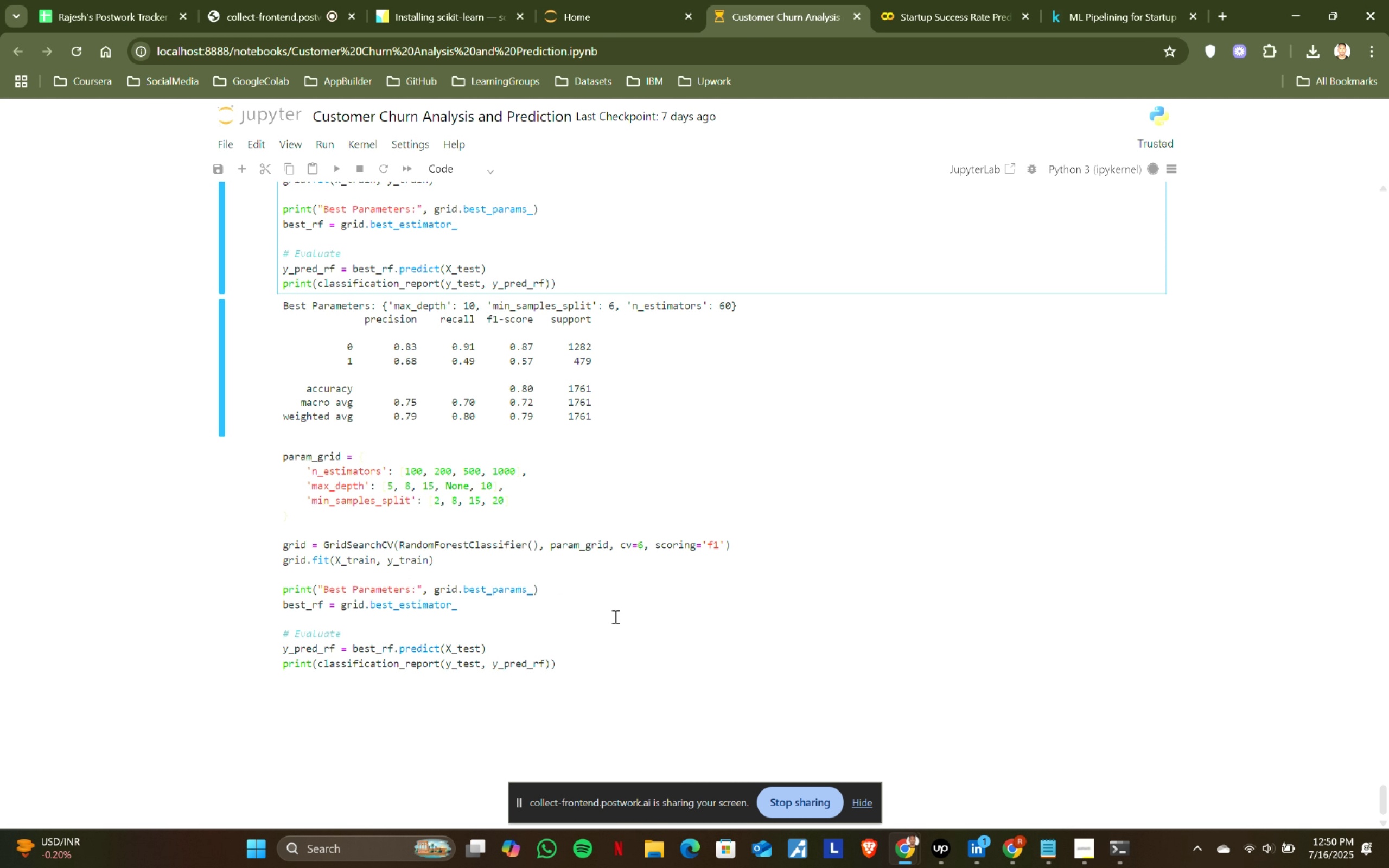 
wait(6.06)
 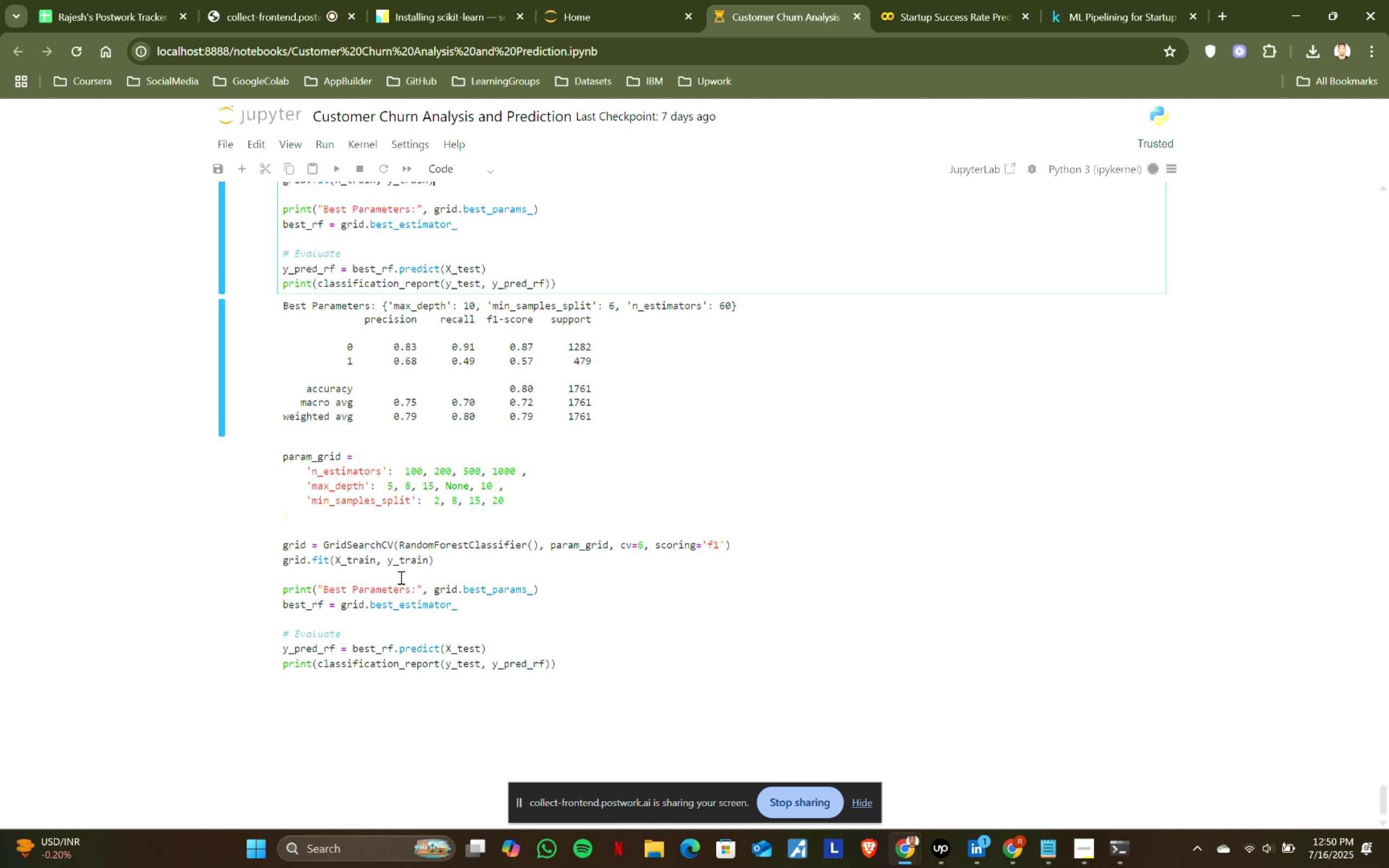 
left_click([324, 464])
 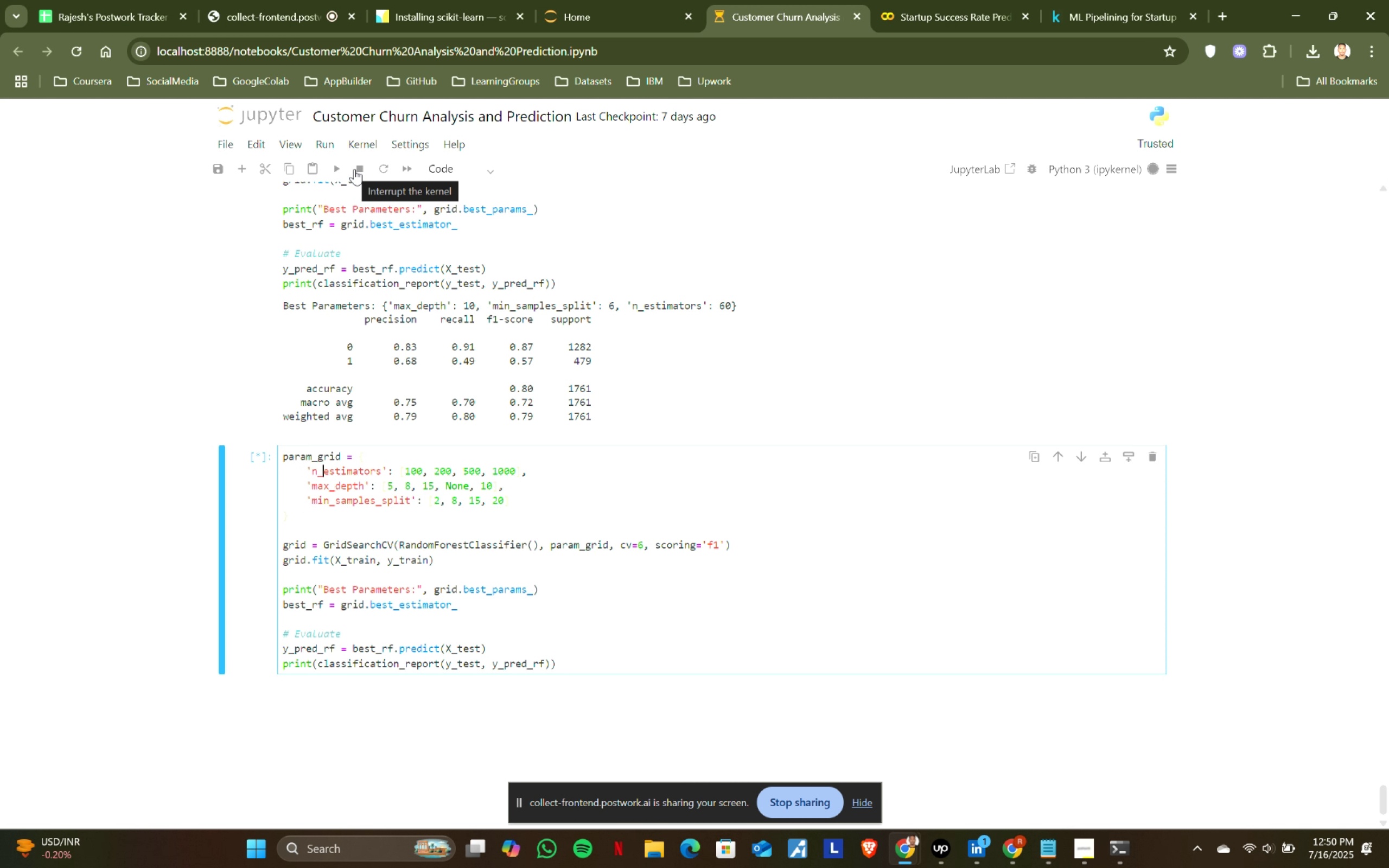 
left_click([354, 169])
 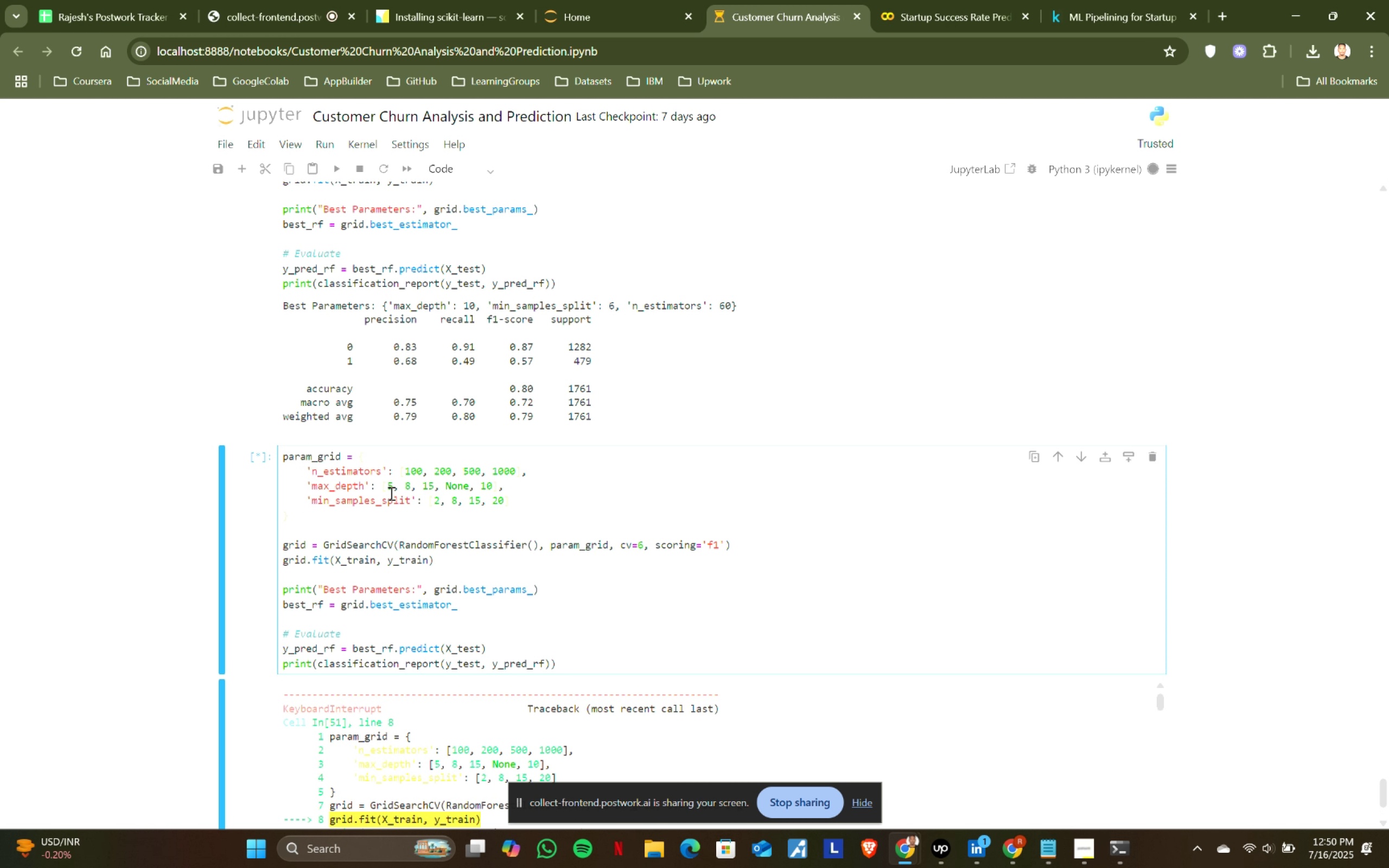 
scroll: coordinate [390, 493], scroll_direction: down, amount: 1.0
 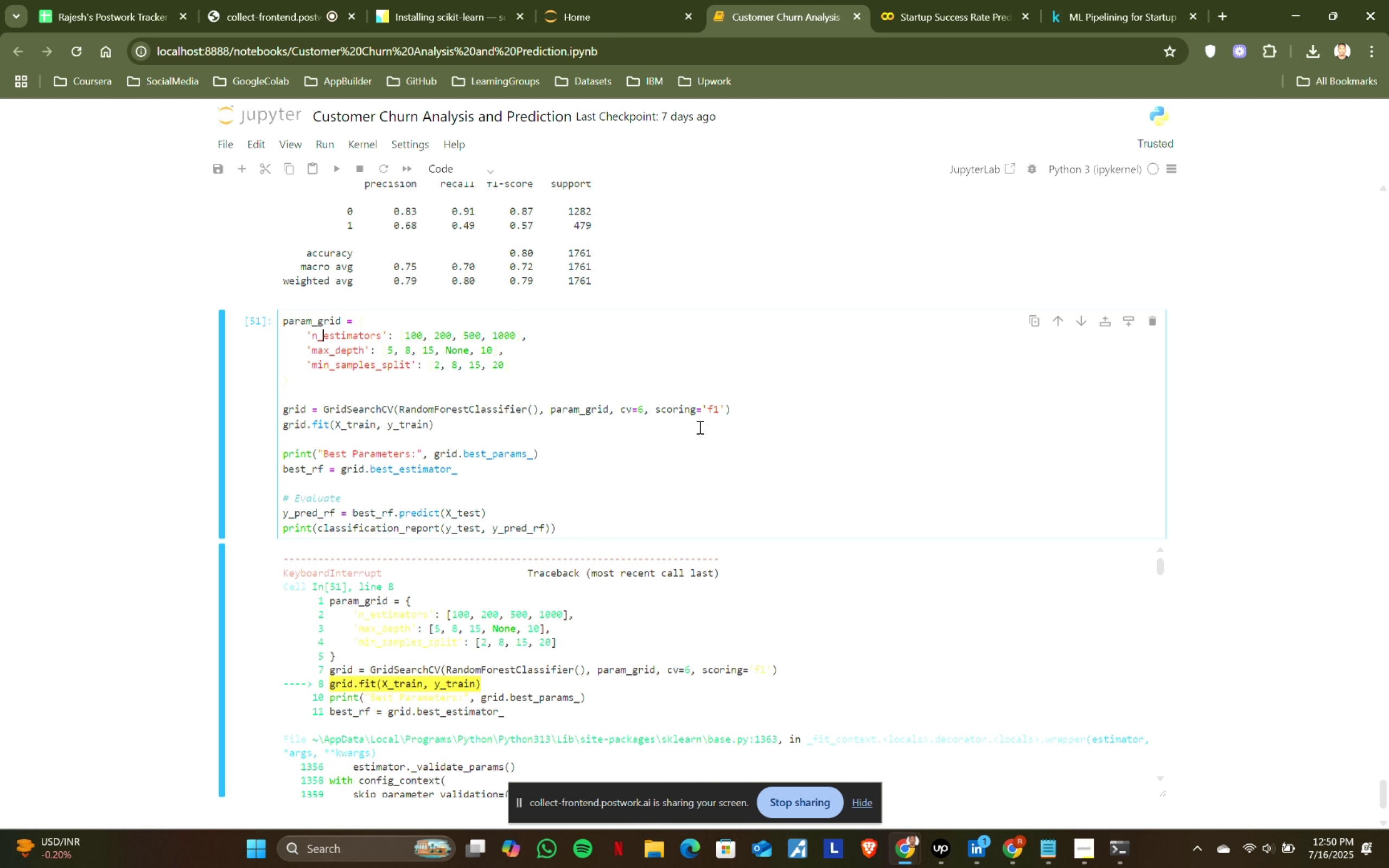 
wait(5.15)
 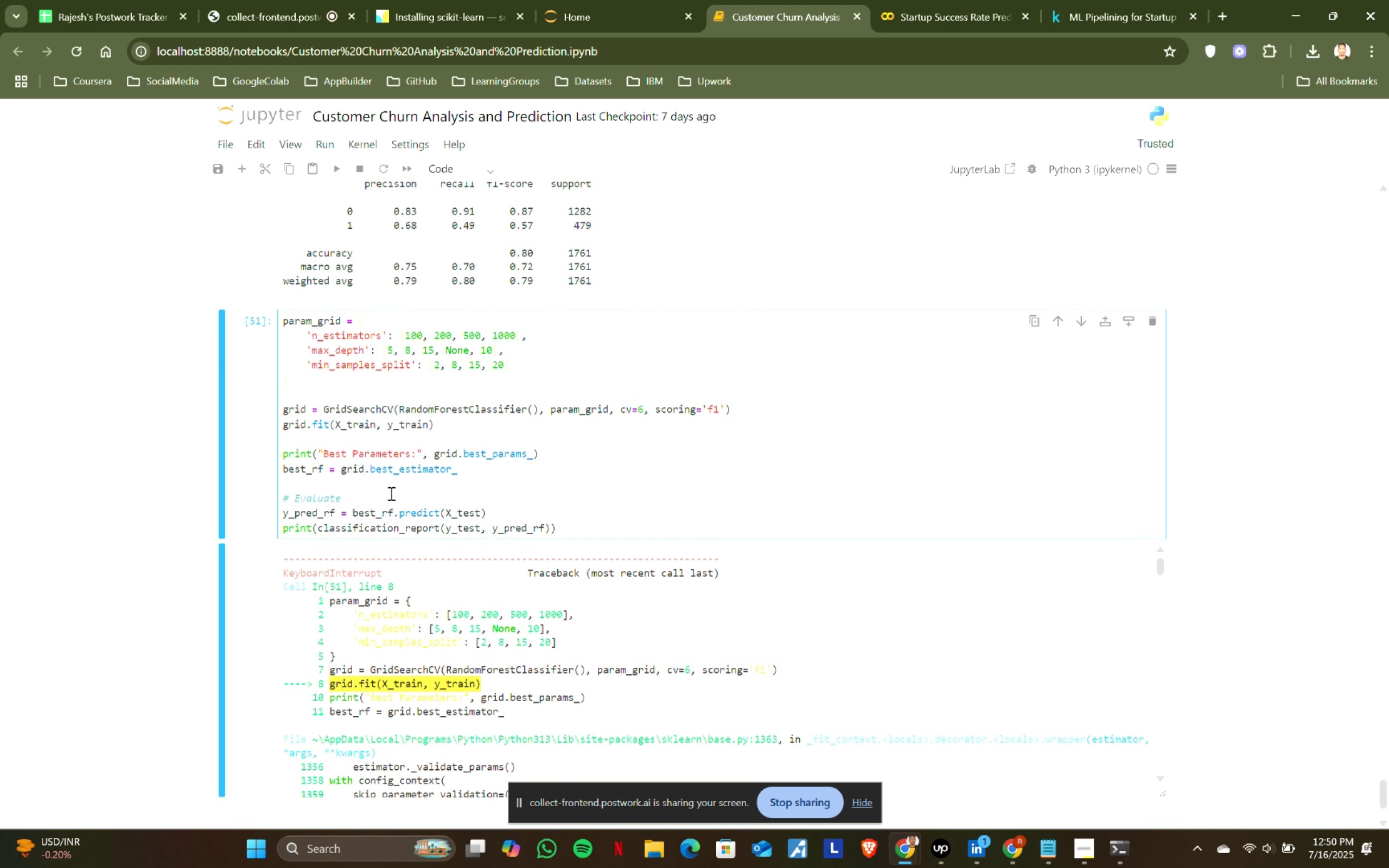 
left_click([645, 404])
 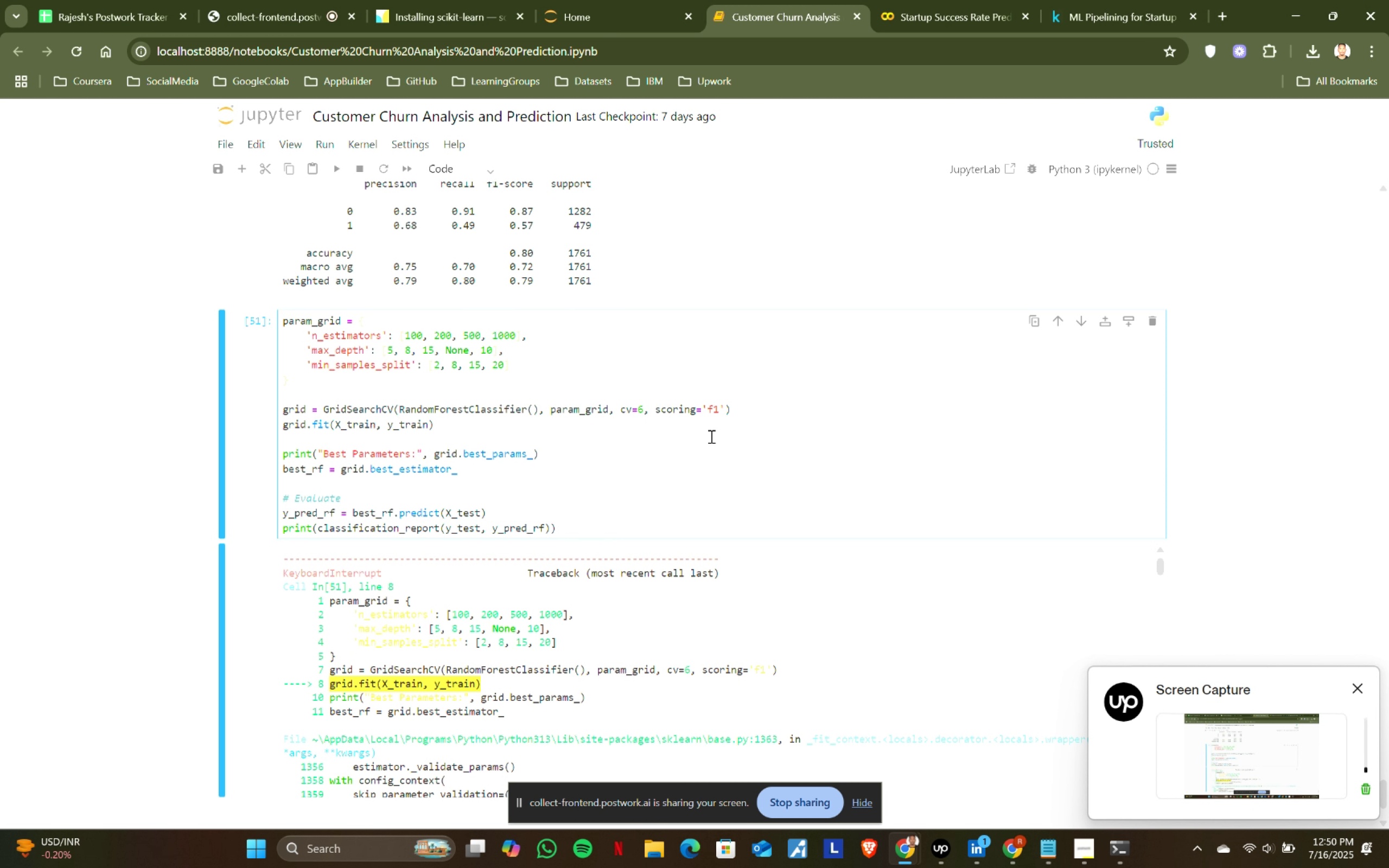 
key(Backspace)
 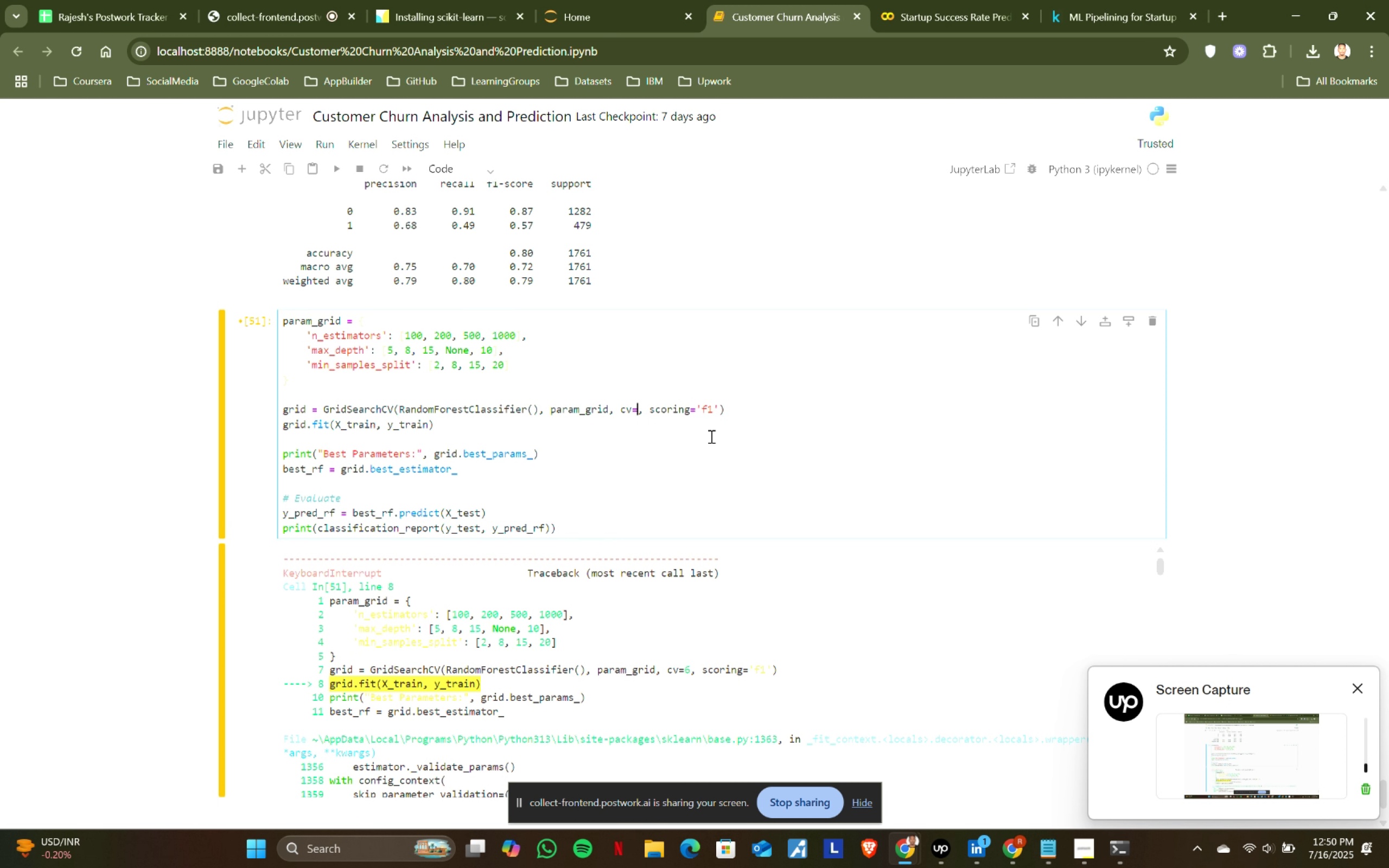 
key(3)
 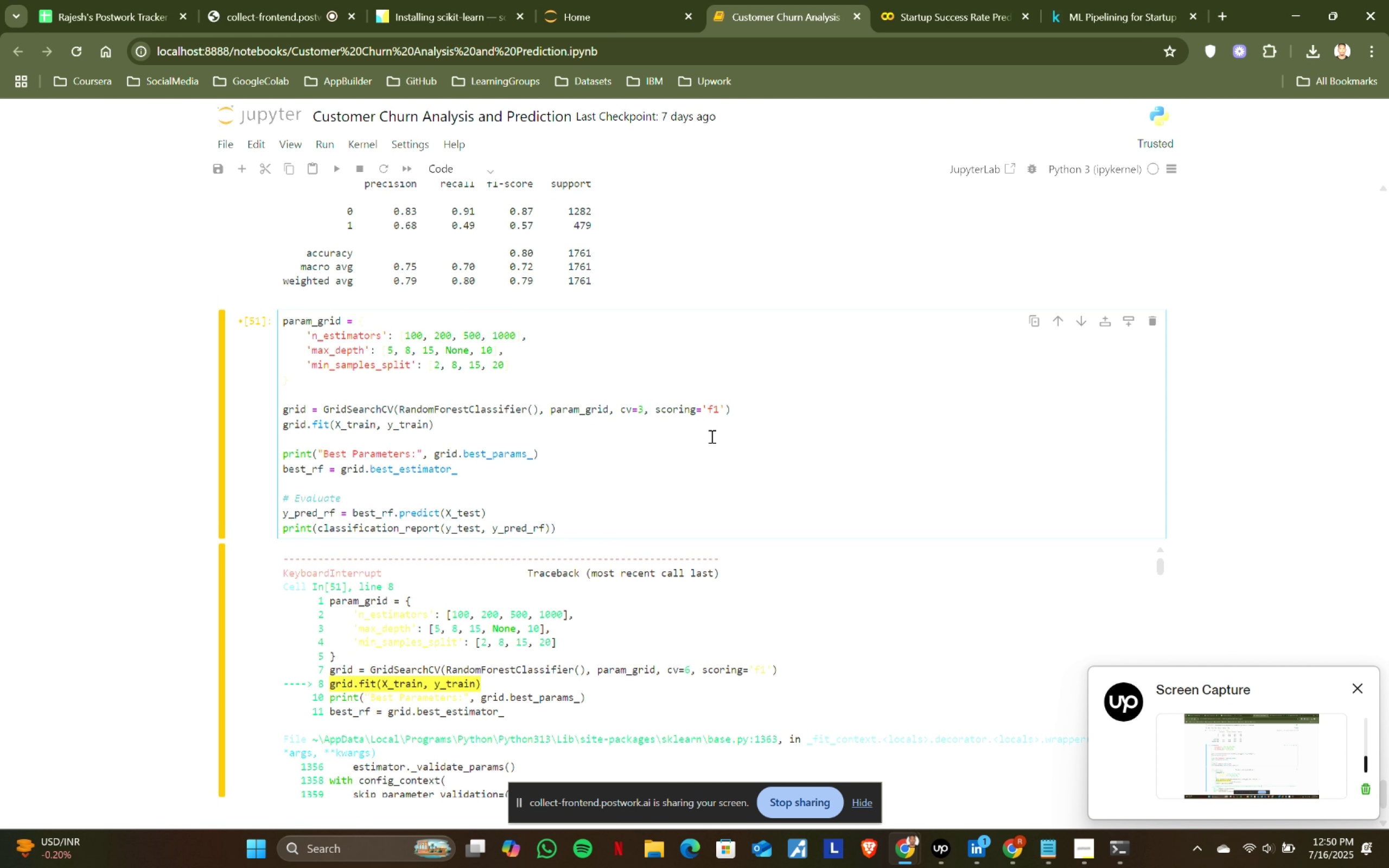 
left_click([627, 465])
 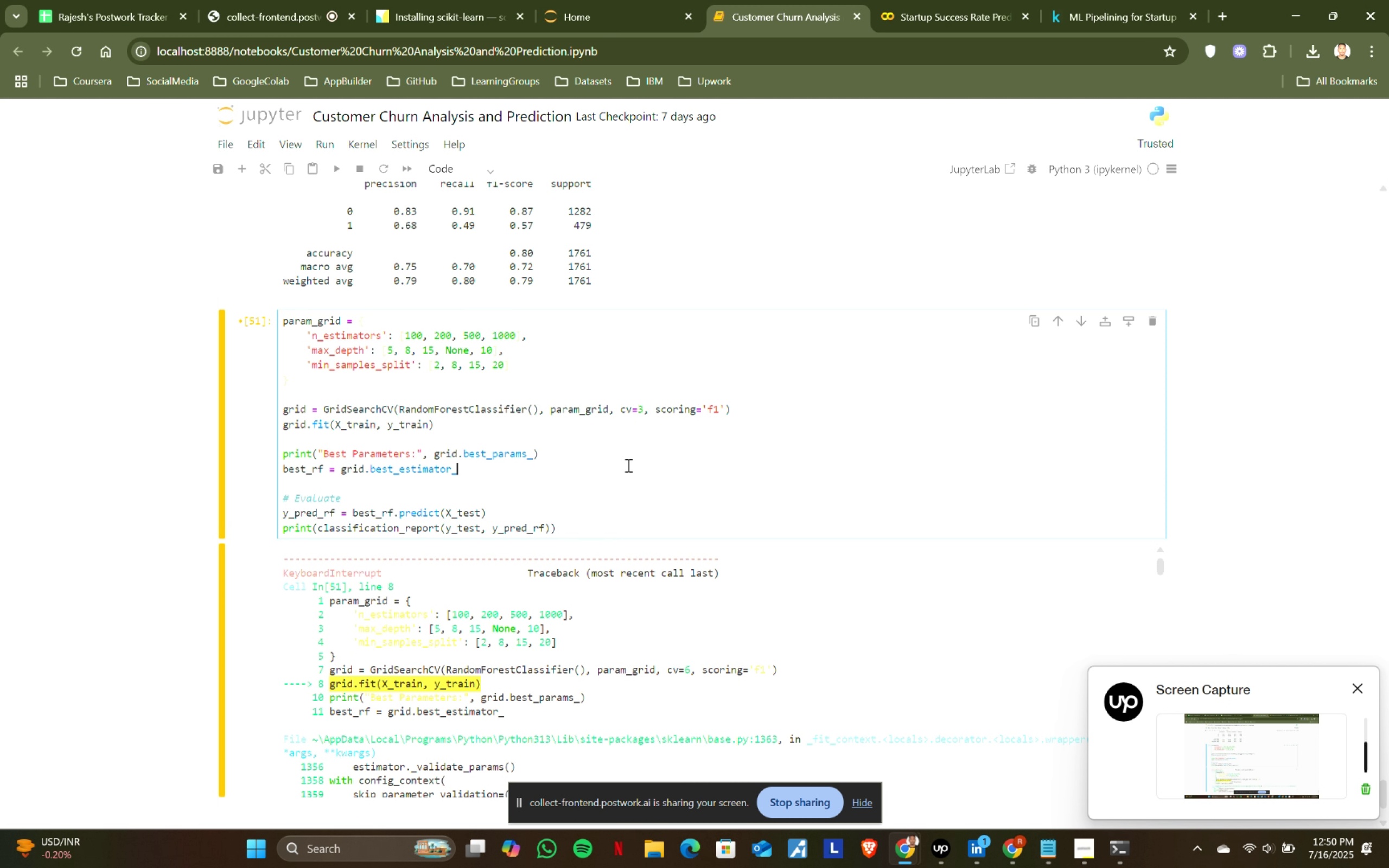 
key(Shift+ShiftRight)
 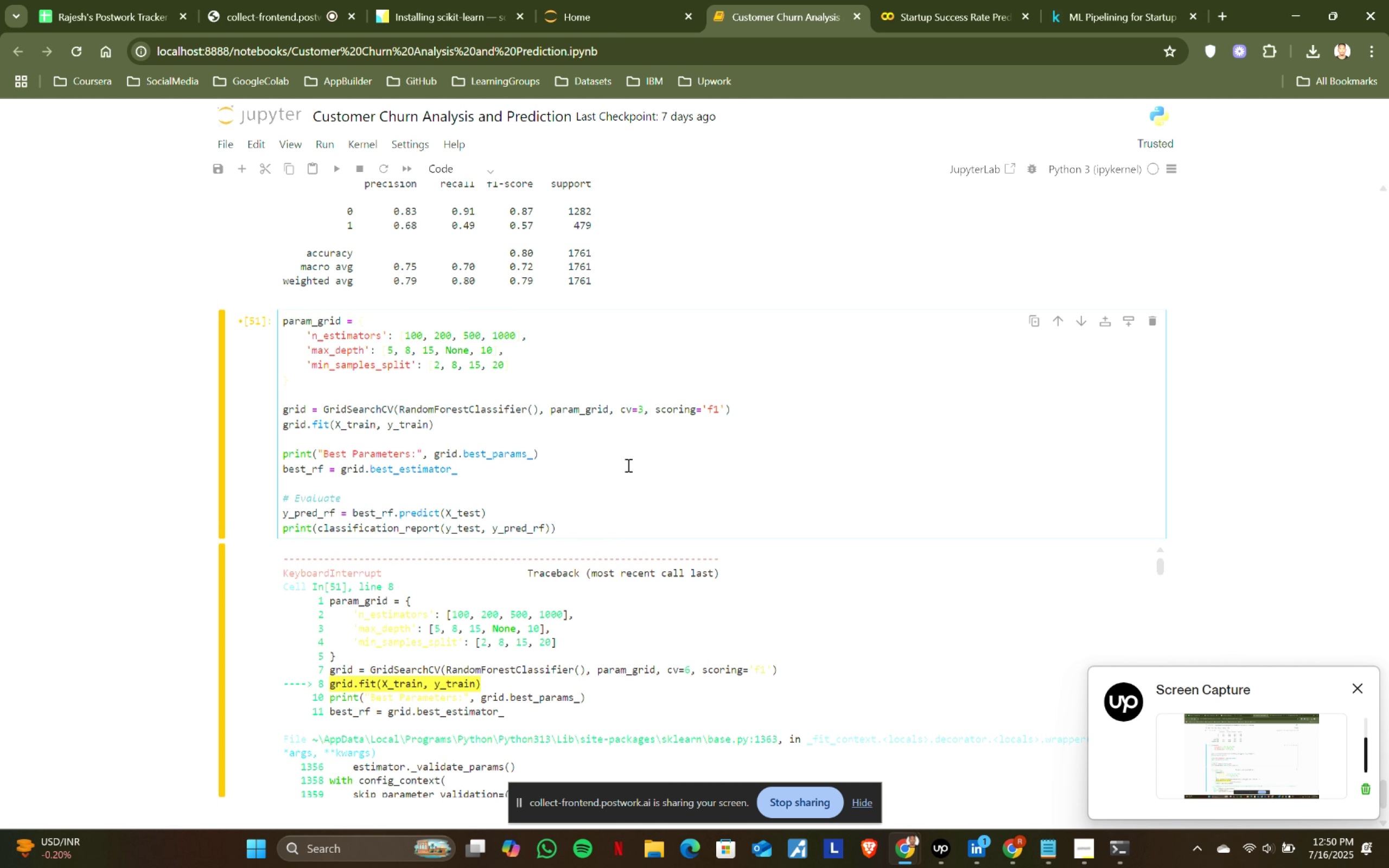 
key(Shift+Enter)
 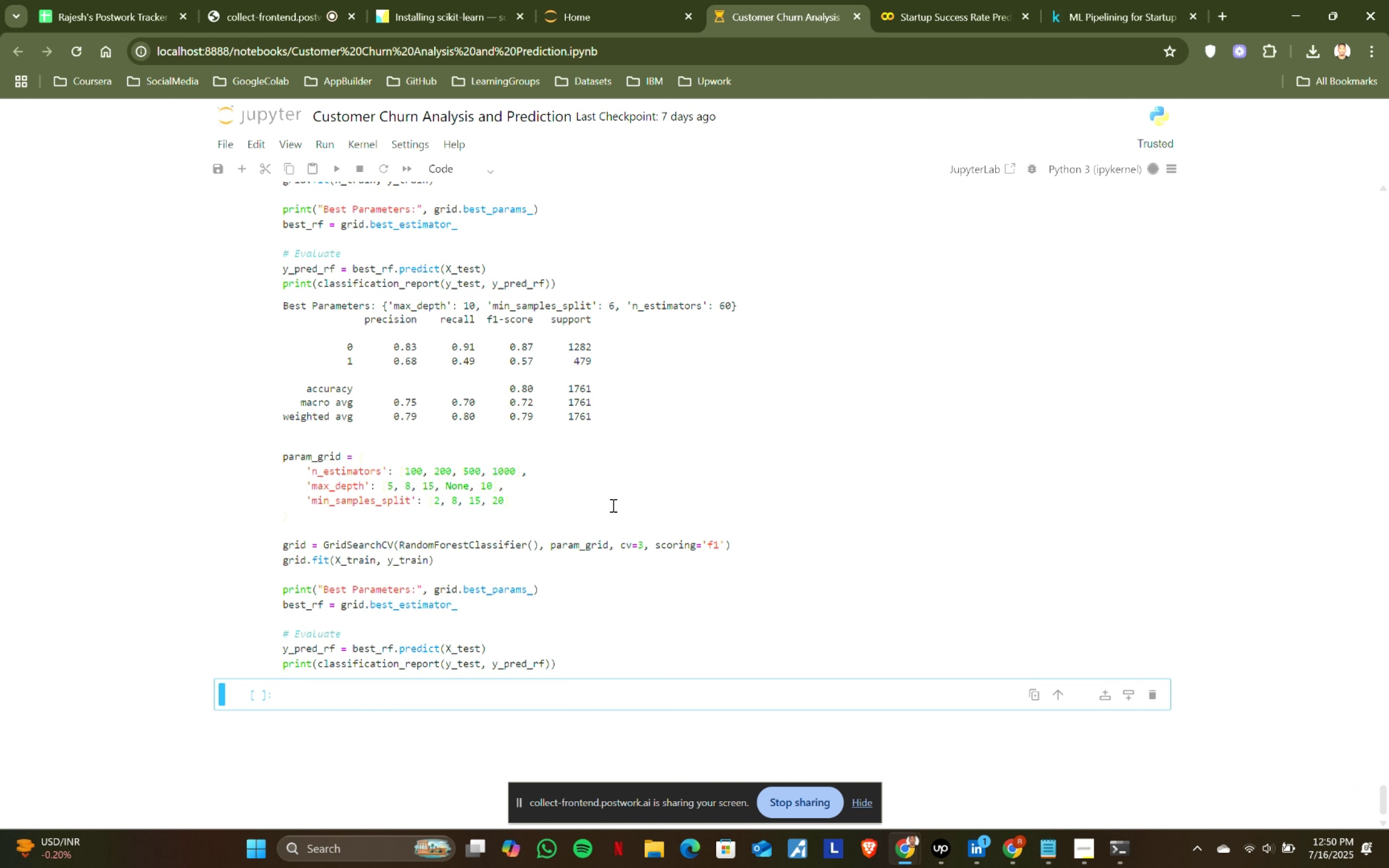 
wait(10.69)
 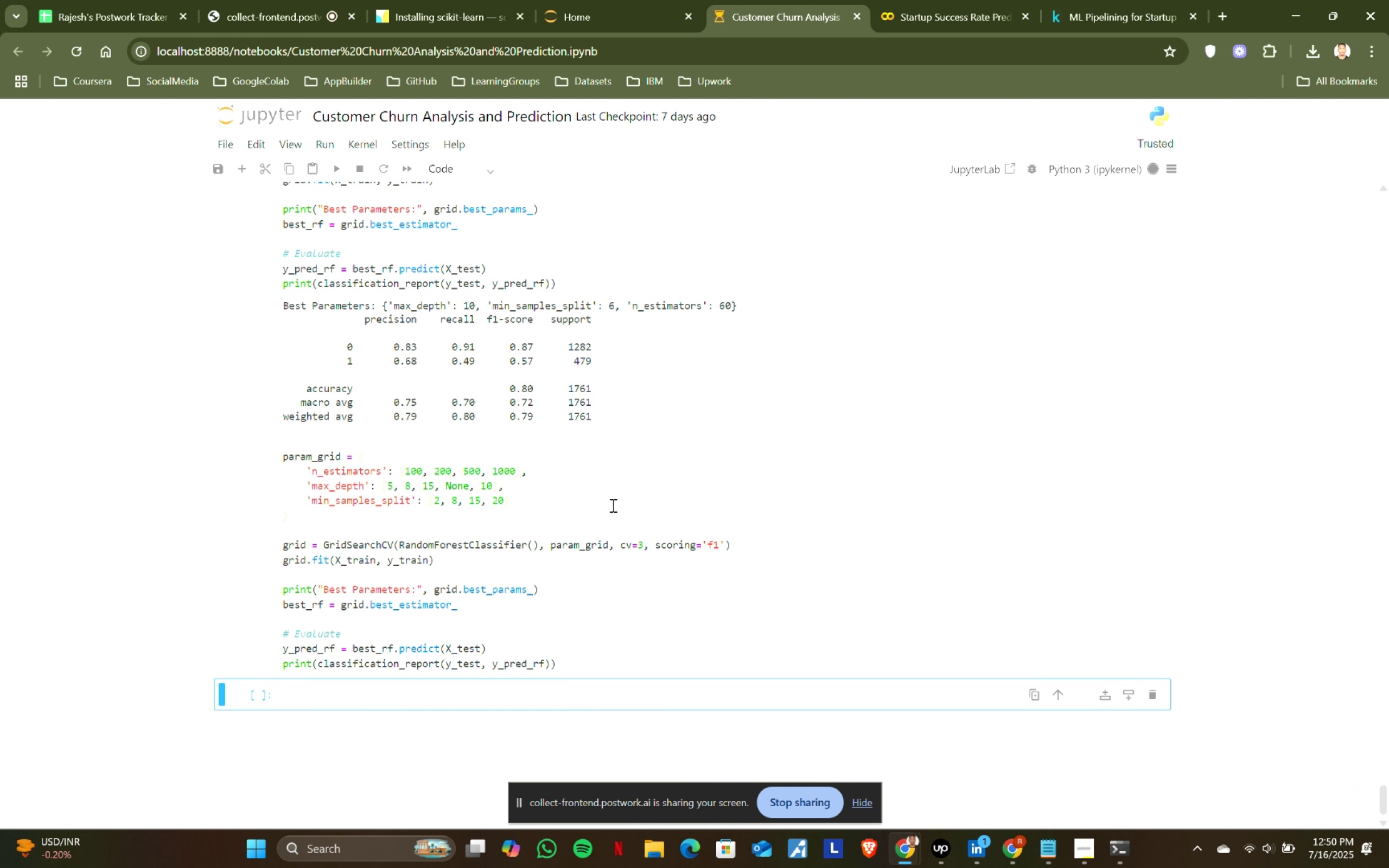 
left_click([965, 0])
 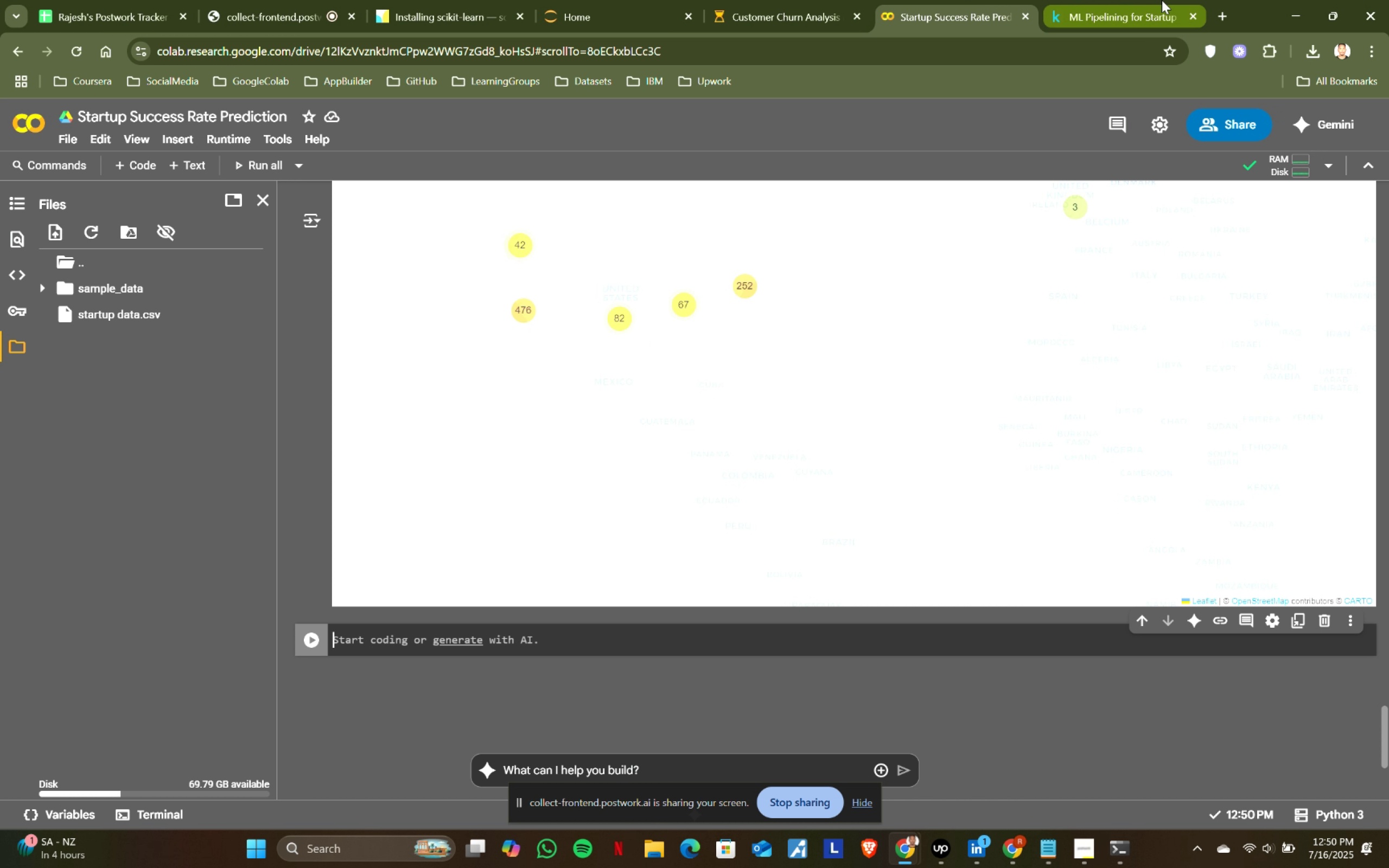 
scroll: coordinate [658, 235], scroll_direction: down, amount: 3.0
 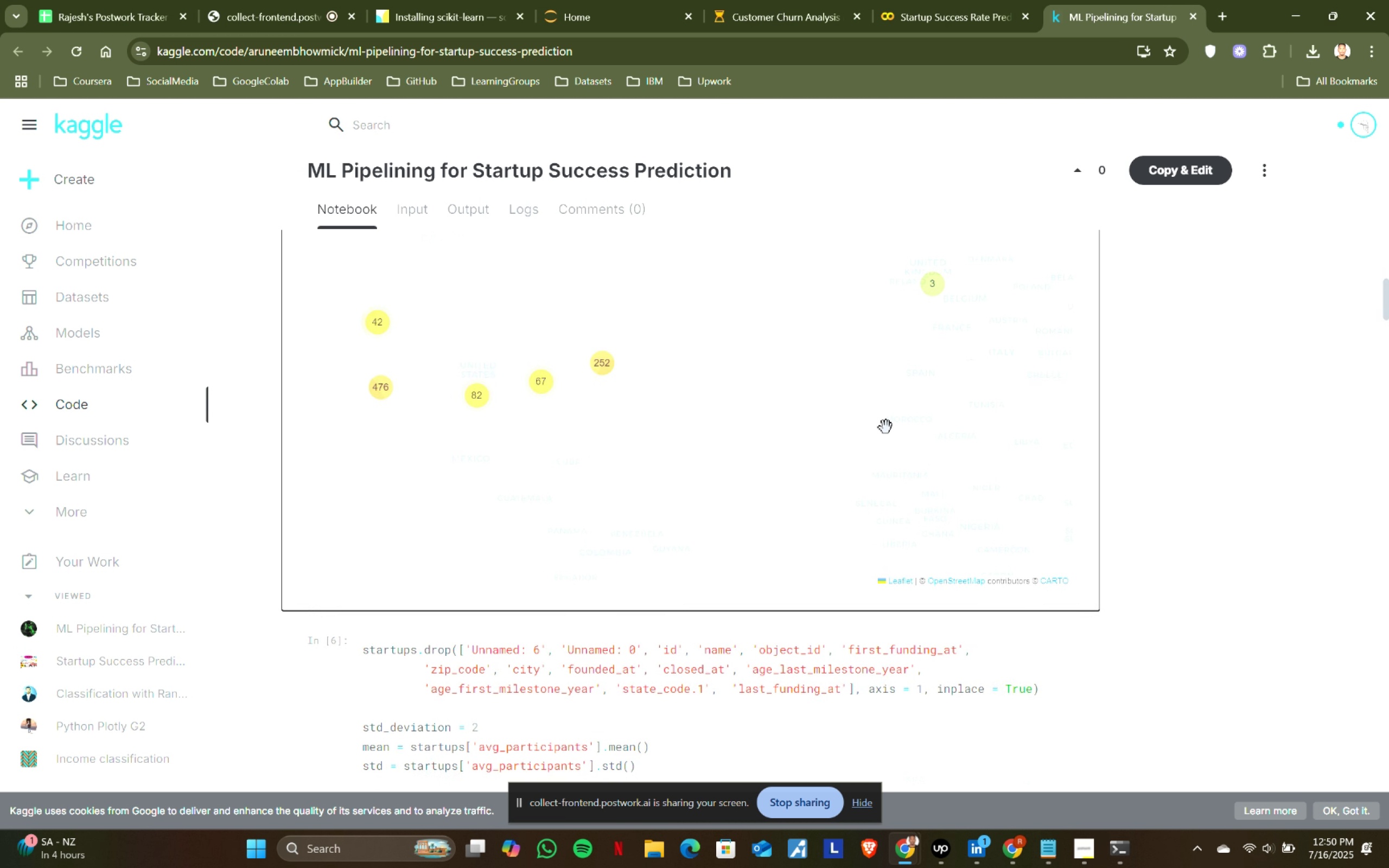 
scroll: coordinate [881, 429], scroll_direction: up, amount: 1.0
 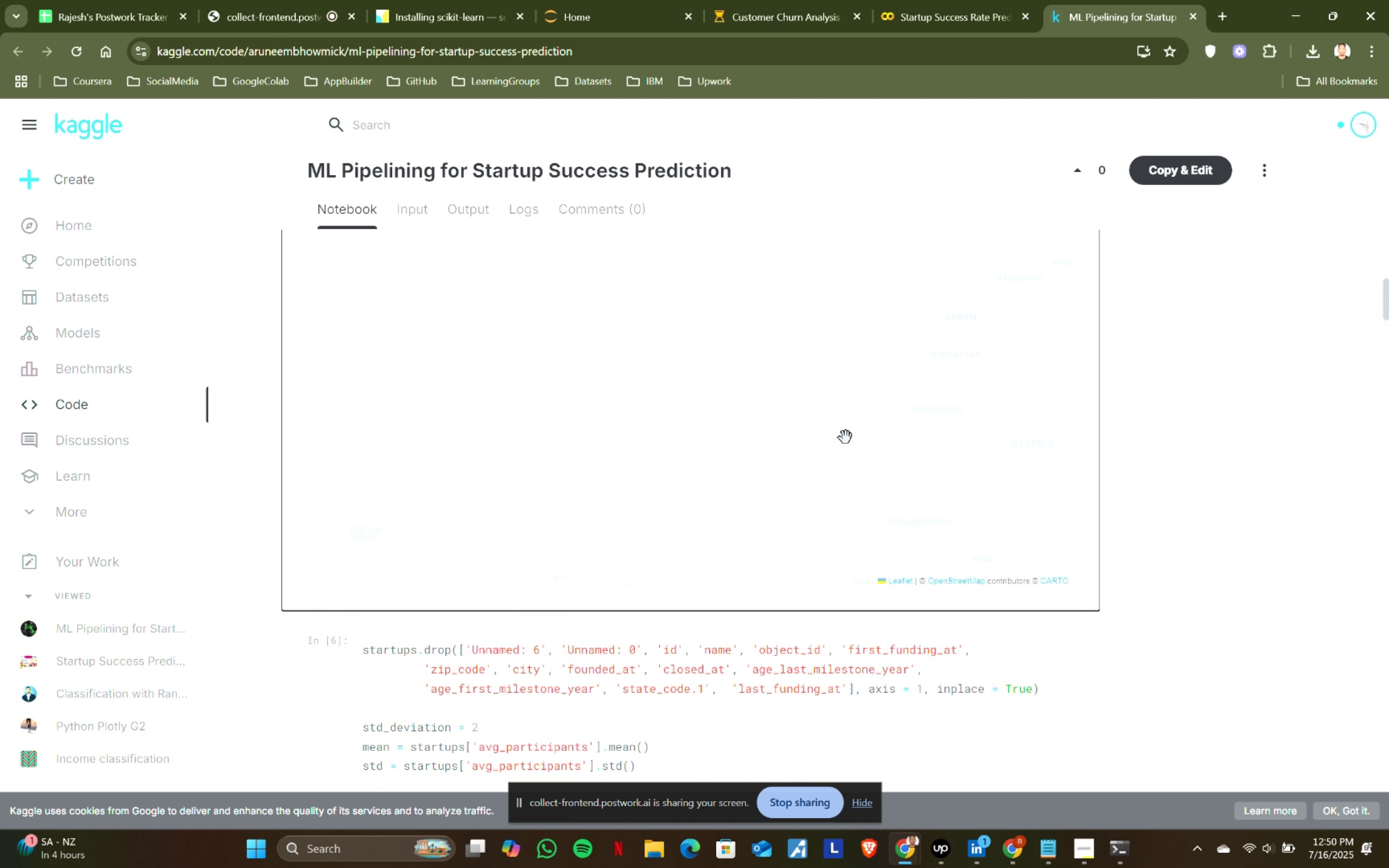 
scroll: coordinate [794, 434], scroll_direction: down, amount: 2.0
 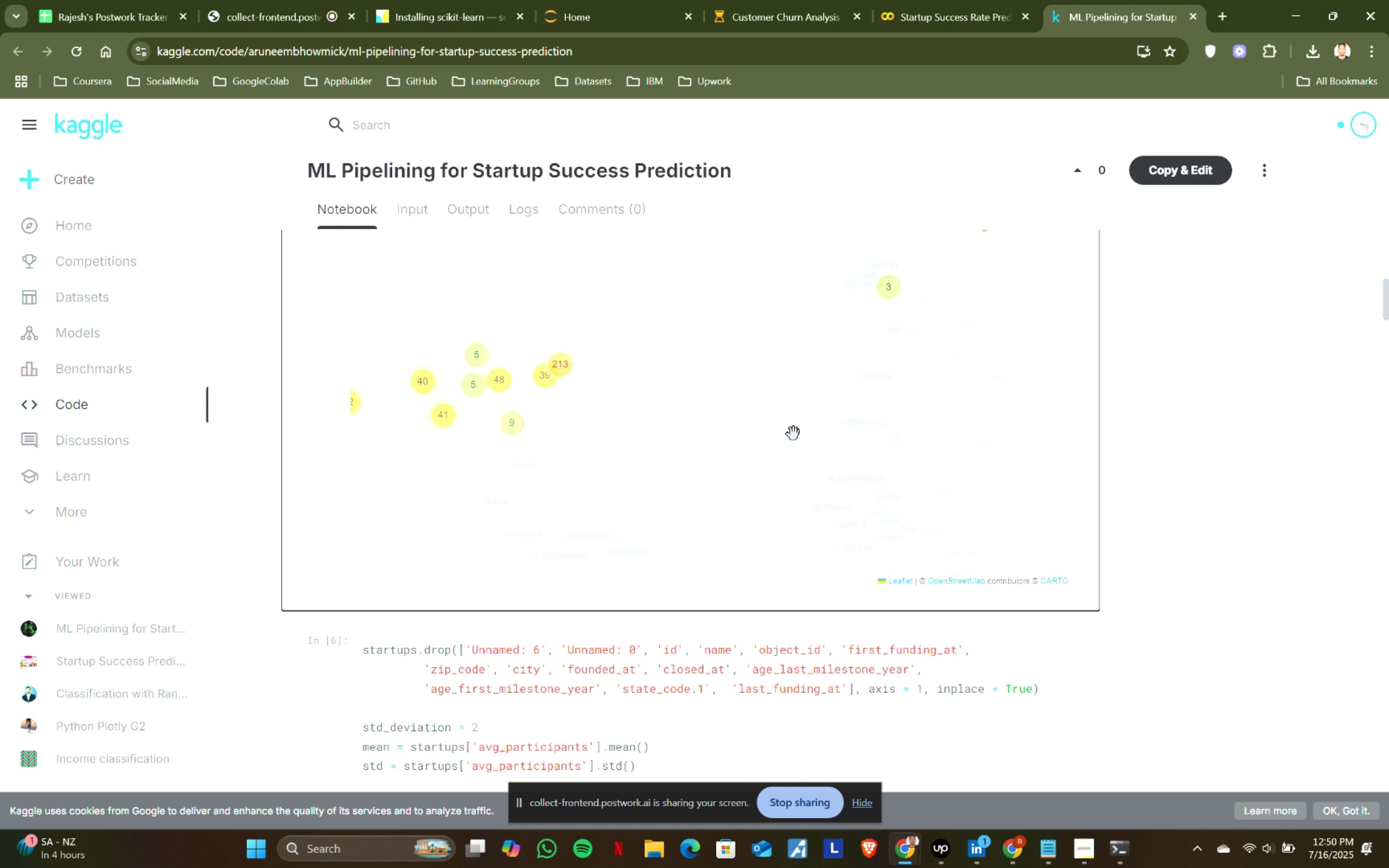 
scroll: coordinate [551, 398], scroll_direction: up, amount: 2.0
 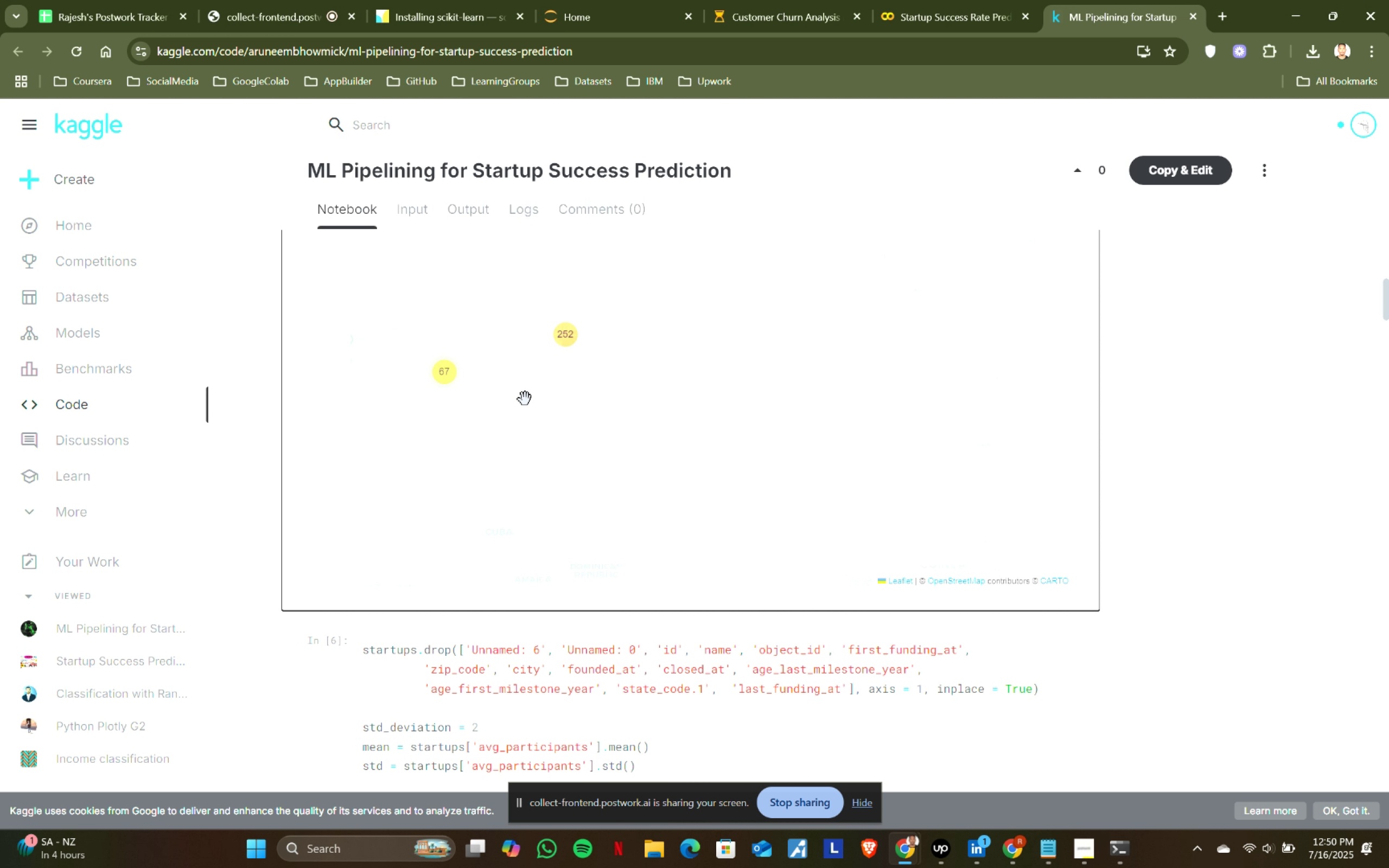 
left_click_drag(start_coordinate=[468, 392], to_coordinate=[706, 458])
 